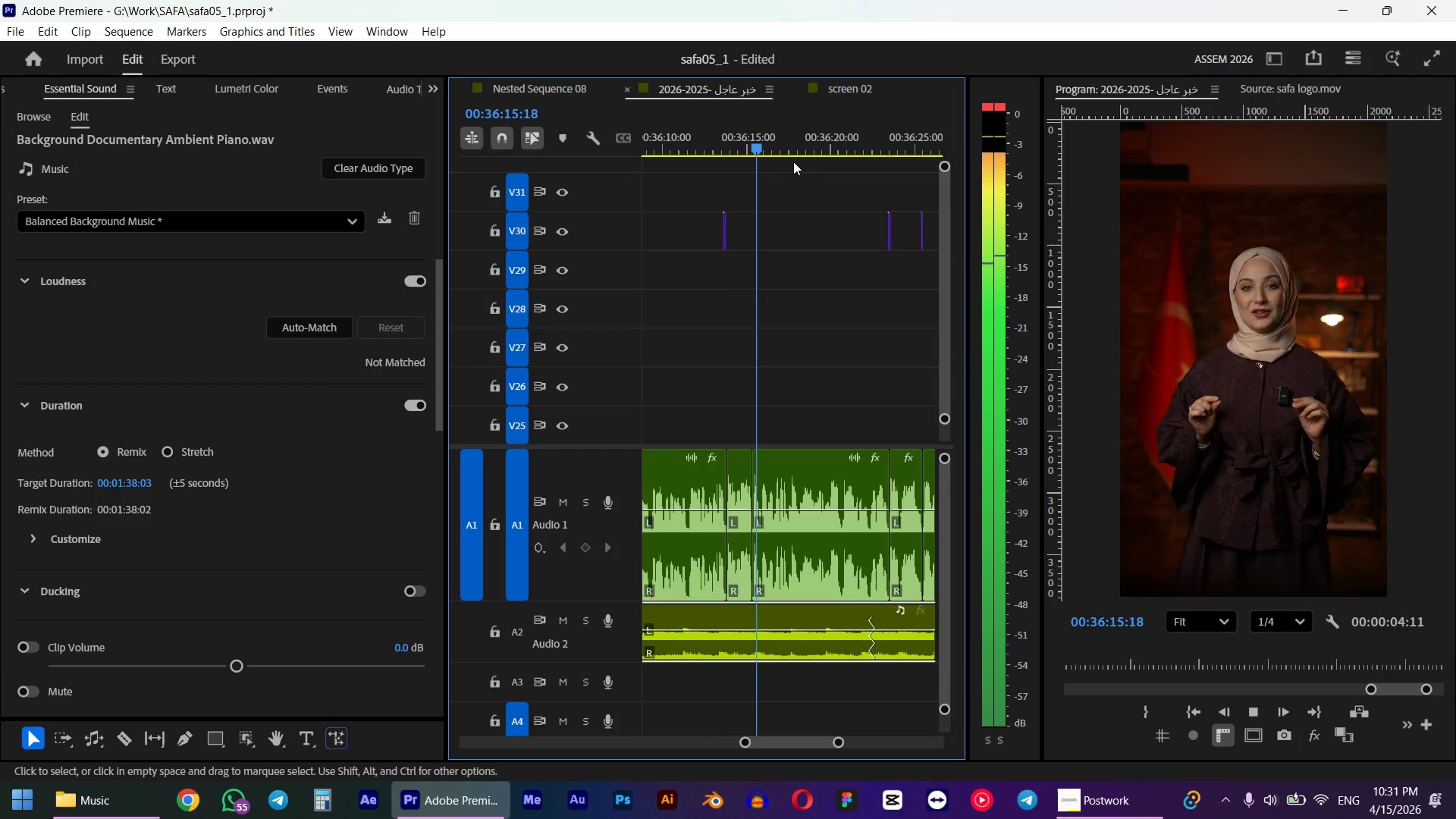 
wait(37.62)
 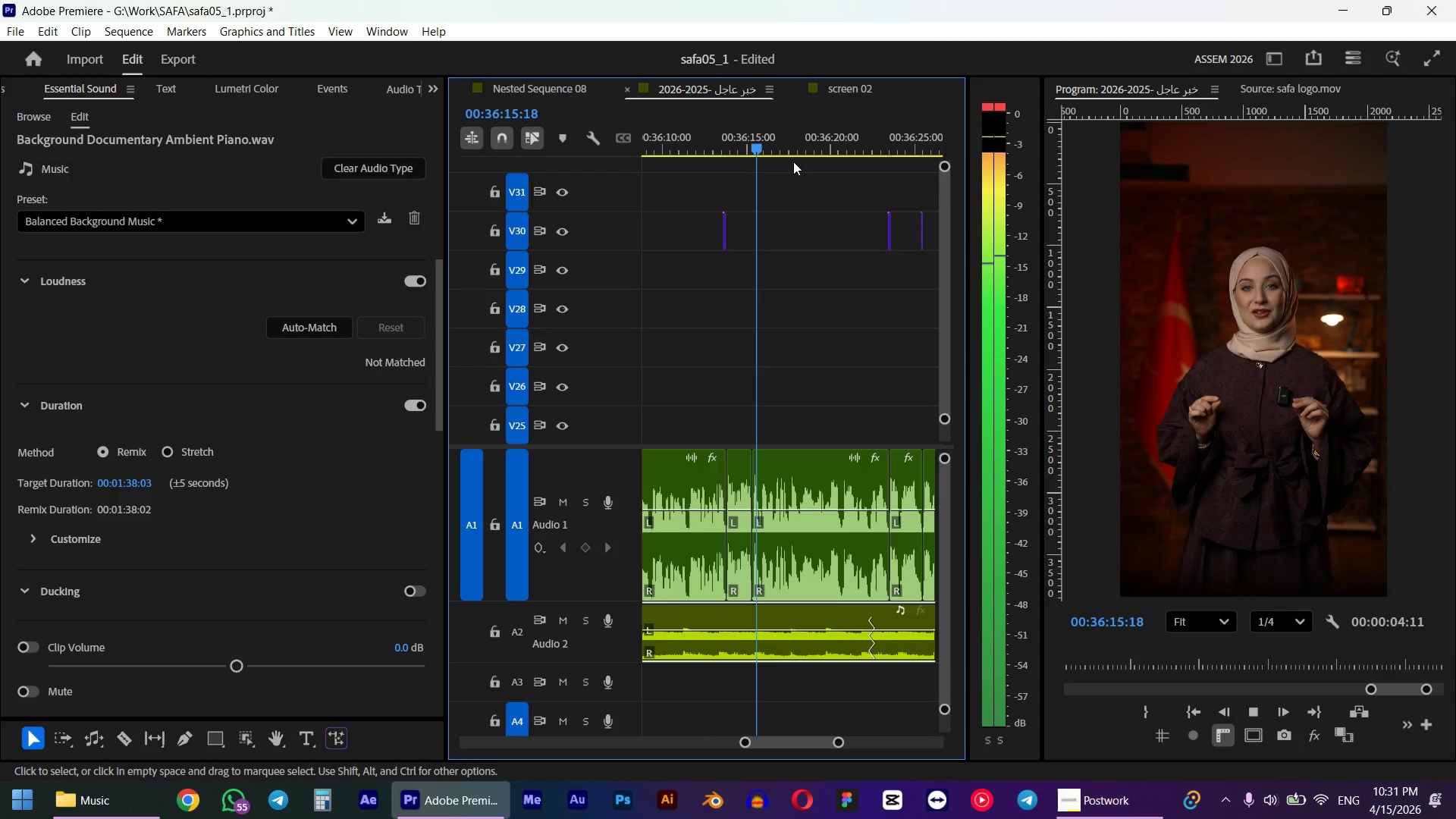 
scroll: coordinate [831, 256], scroll_direction: down, amount: 2.0
 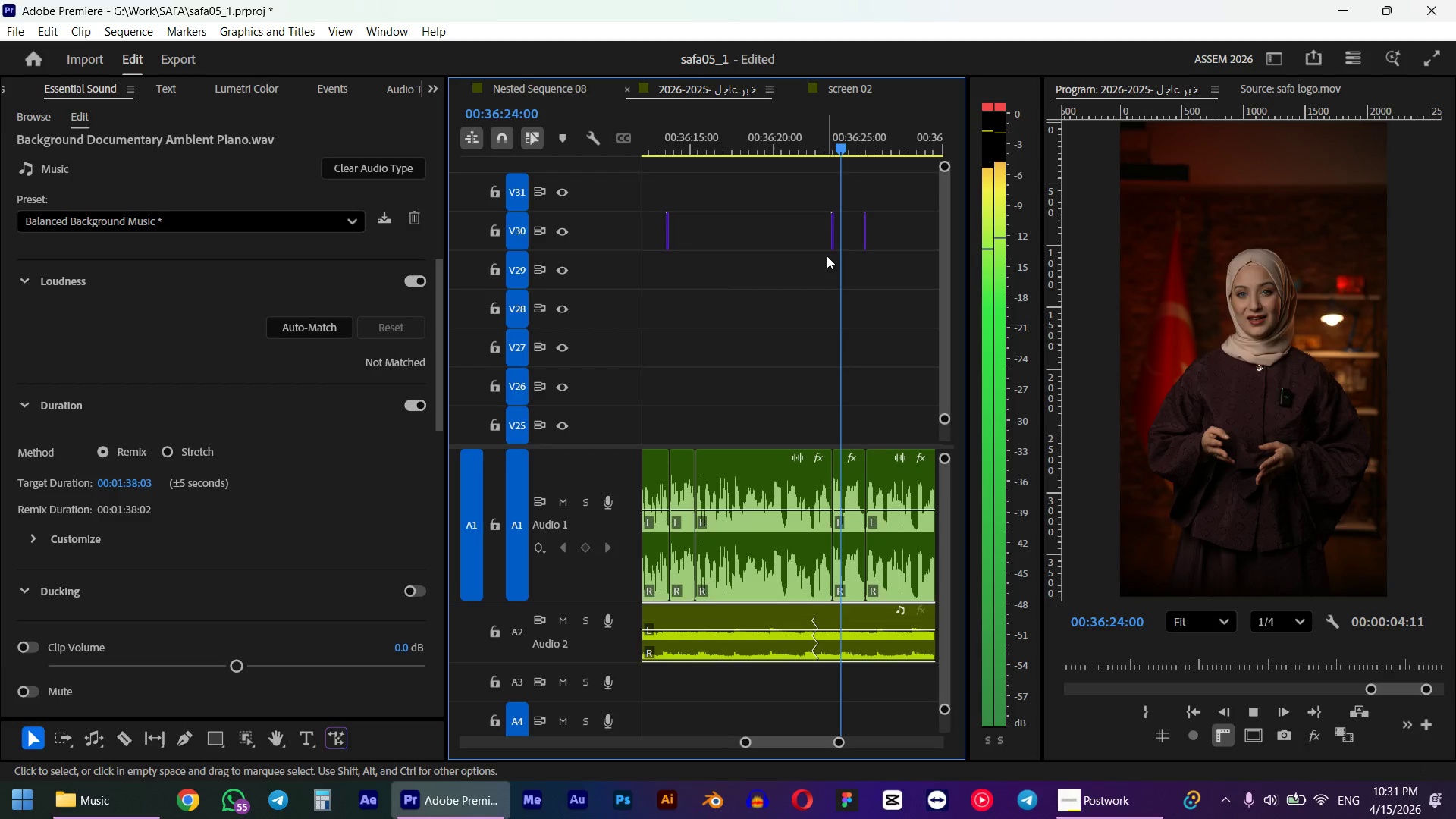 
hold_key(key=AltLeft, duration=0.33)
scroll: coordinate [844, 281], scroll_direction: down, amount: 7.0
 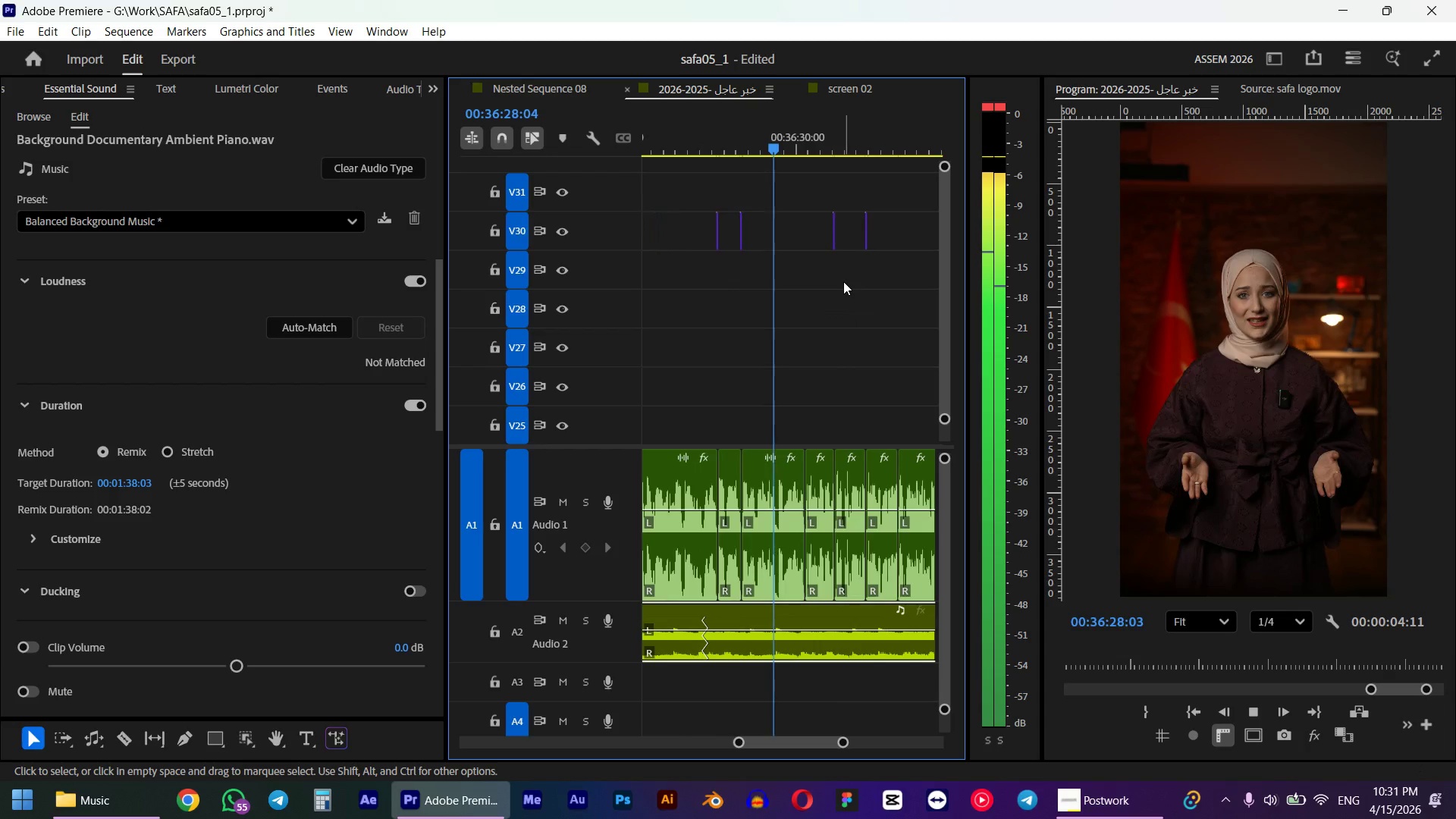 
hold_key(key=AltLeft, duration=0.39)
scroll: coordinate [809, 265], scroll_direction: down, amount: 5.0
 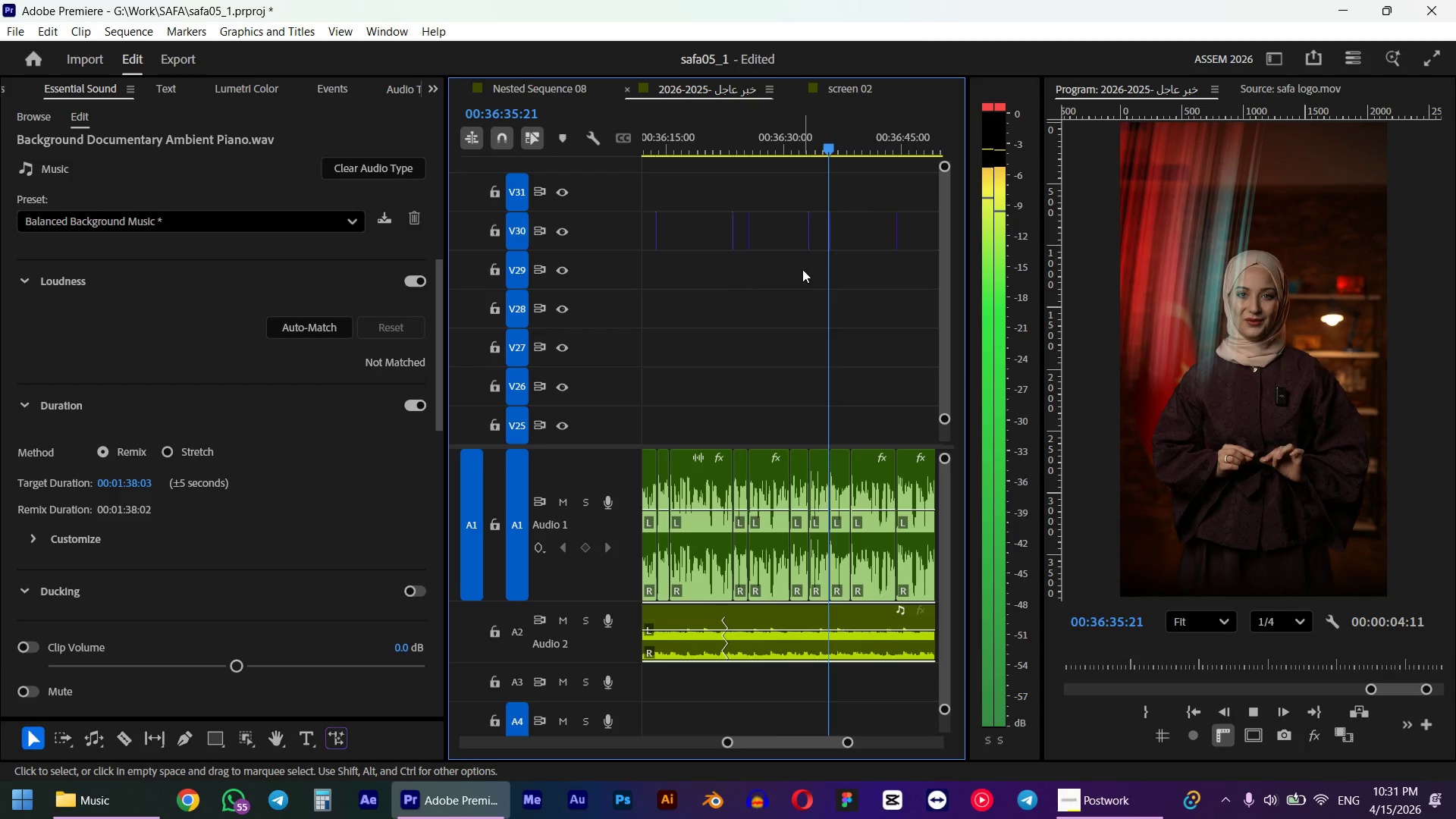 
wait(7.84)
 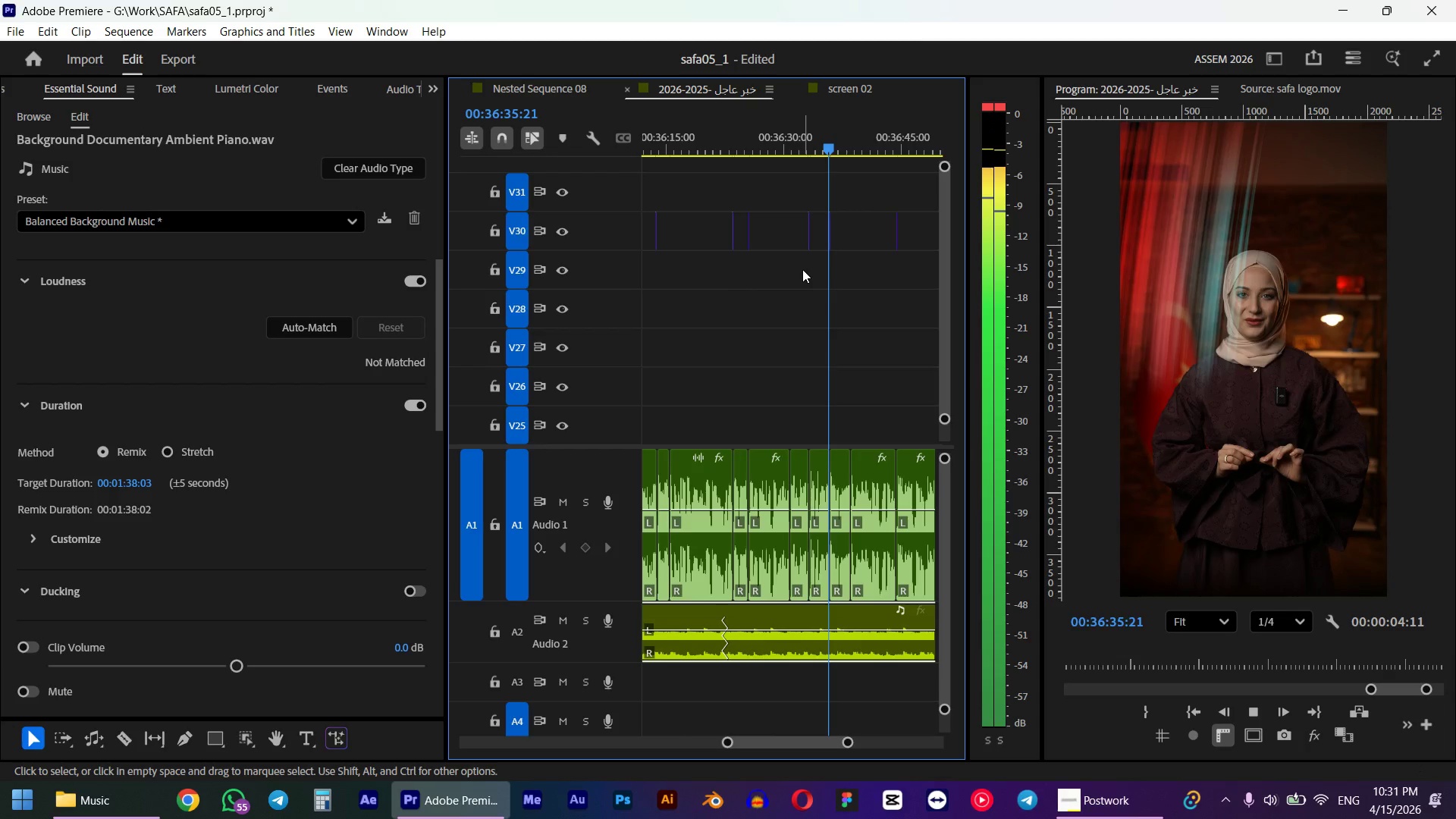 
scroll: coordinate [795, 291], scroll_direction: down, amount: 1.0
 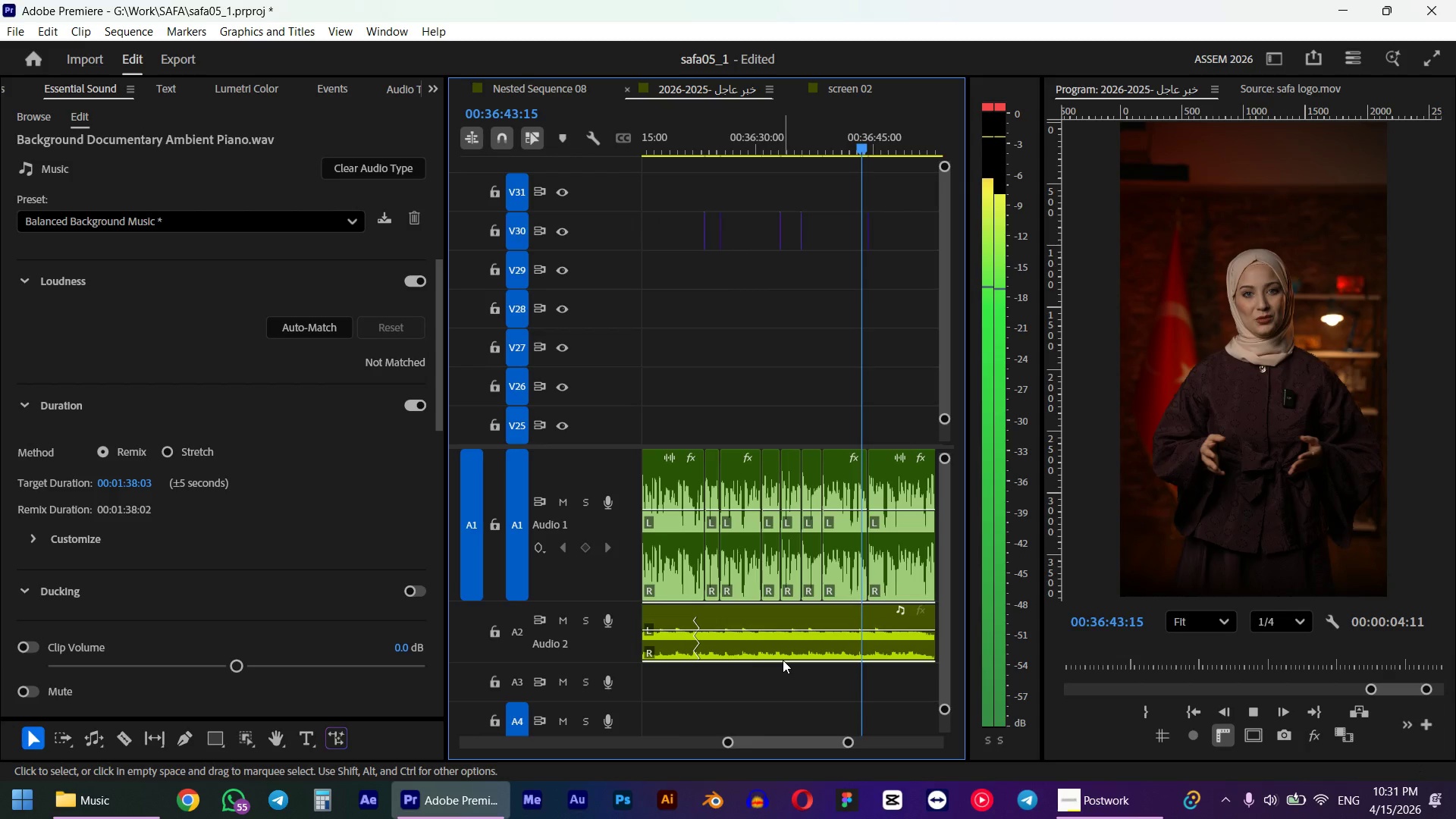 
left_click([783, 642])
 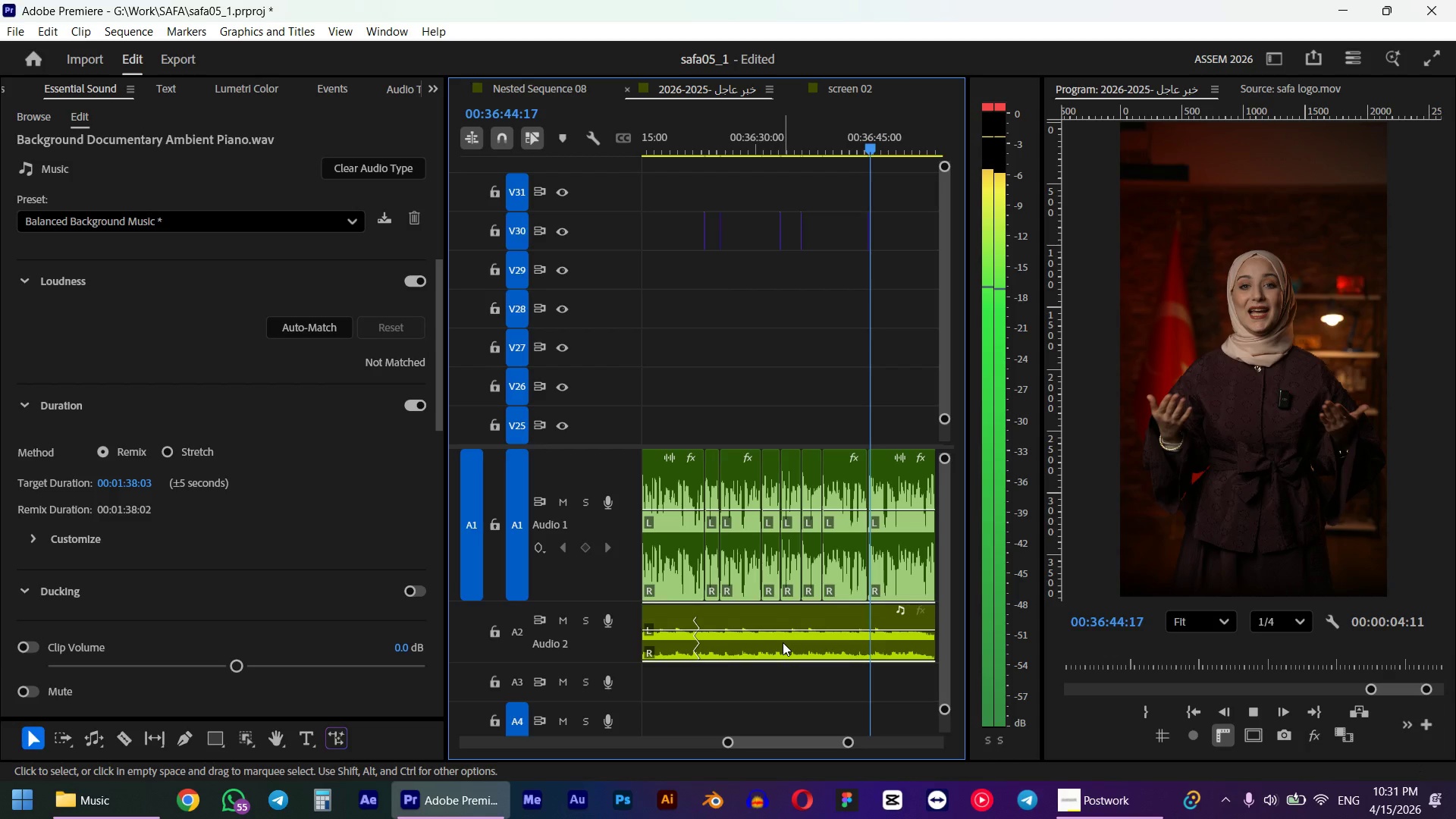 
key(G)
 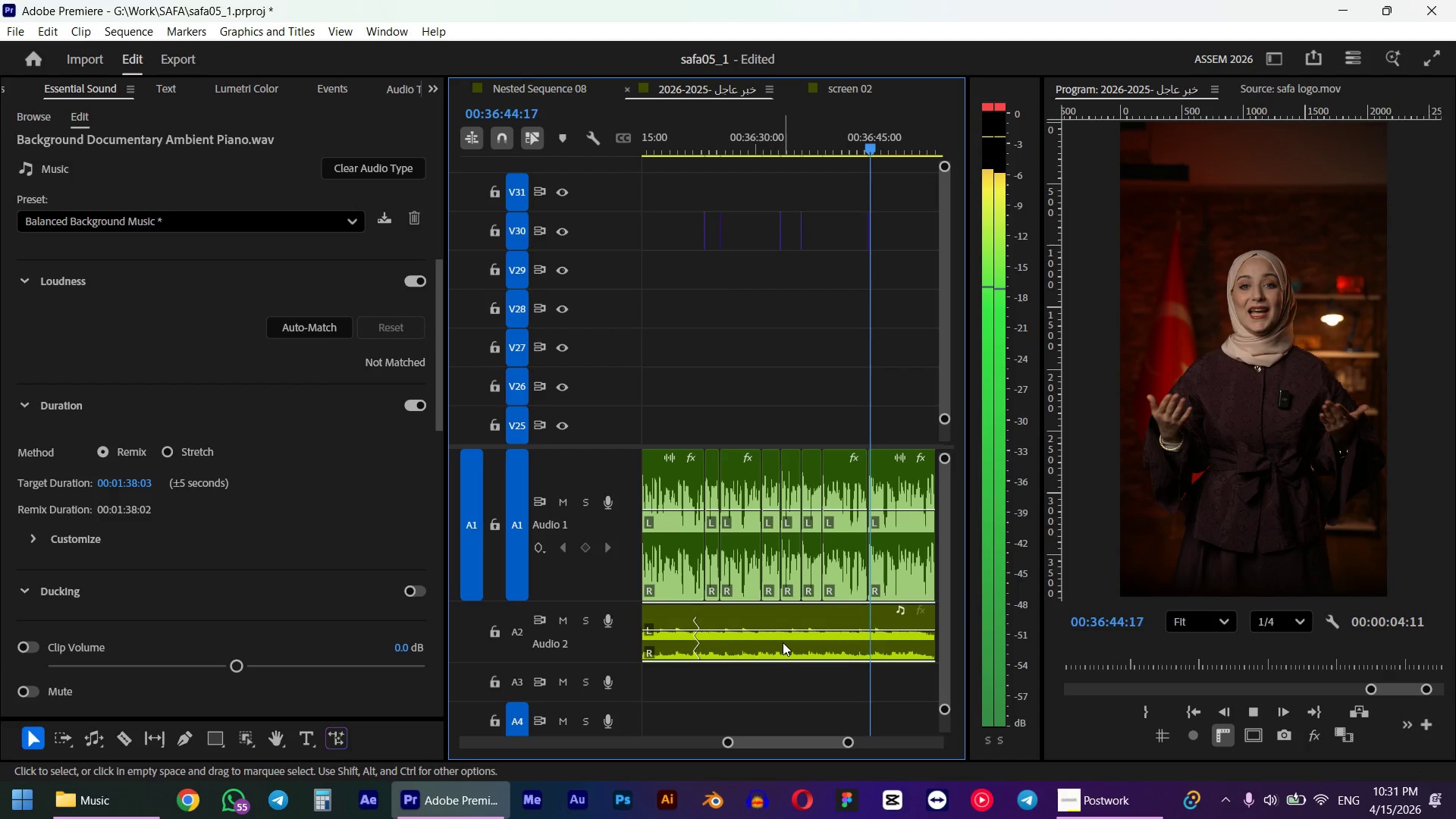 
key(NumpadSubtract)
 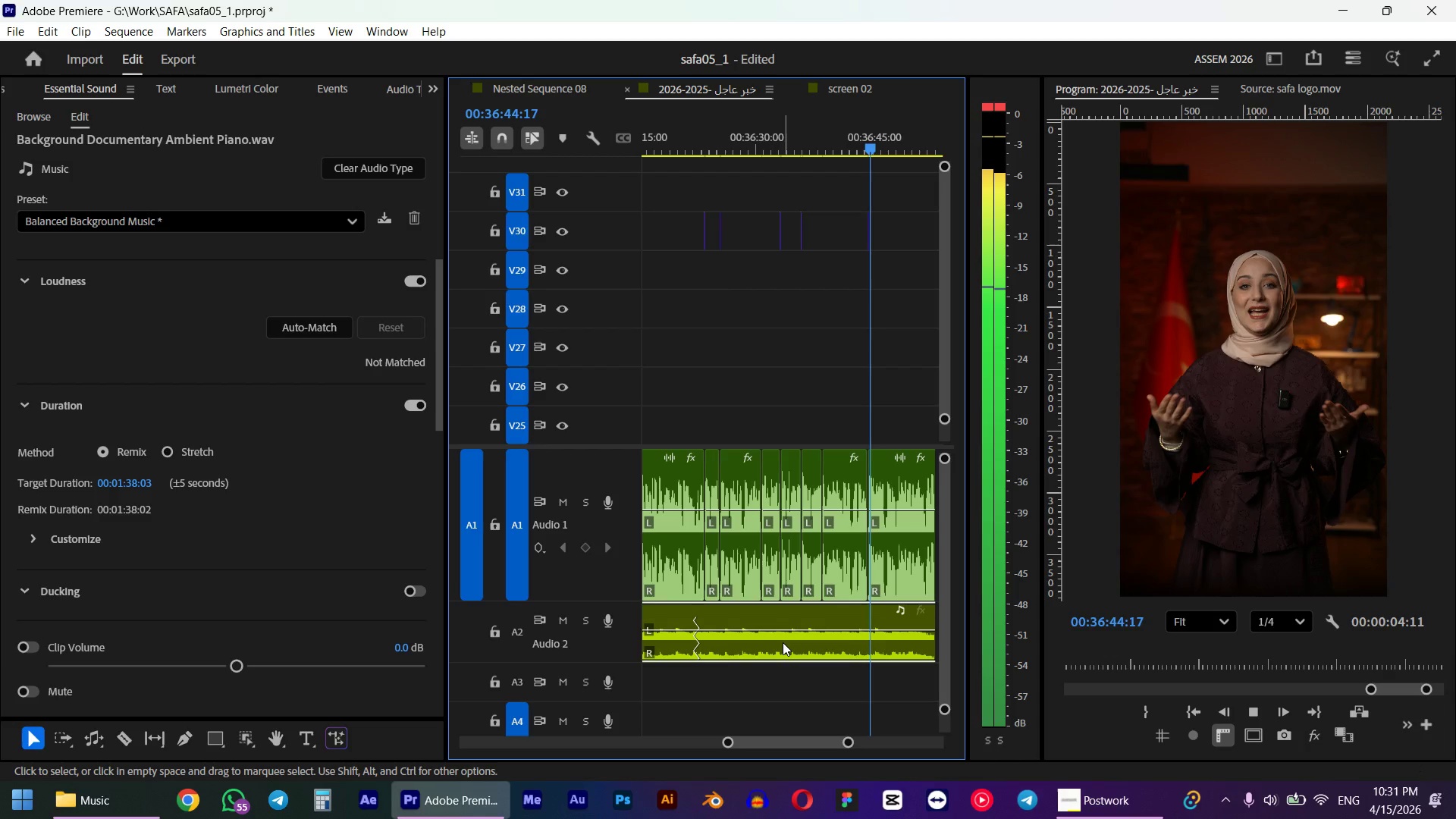 
key(Numpad2)
 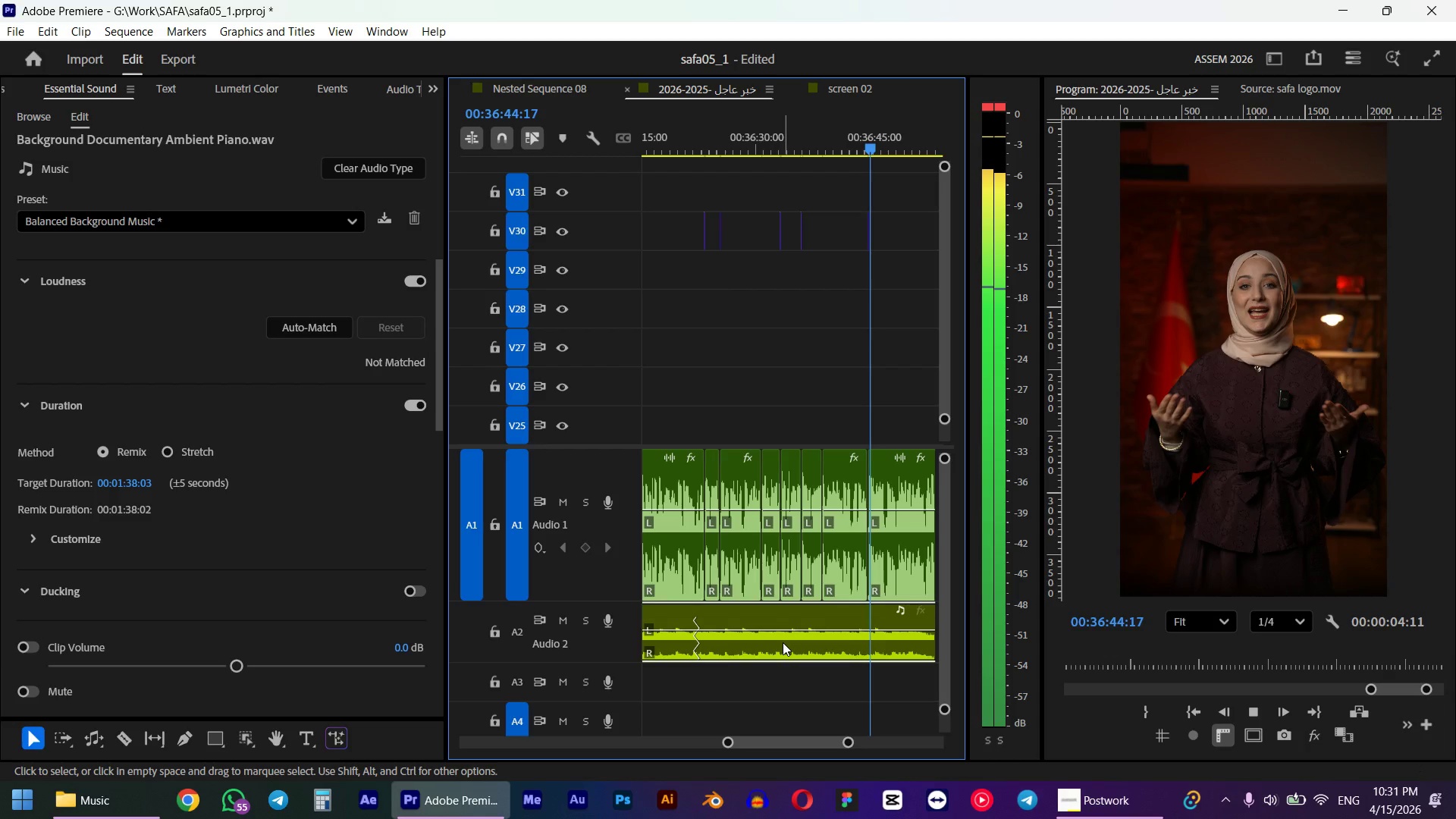 
key(NumpadEnter)
 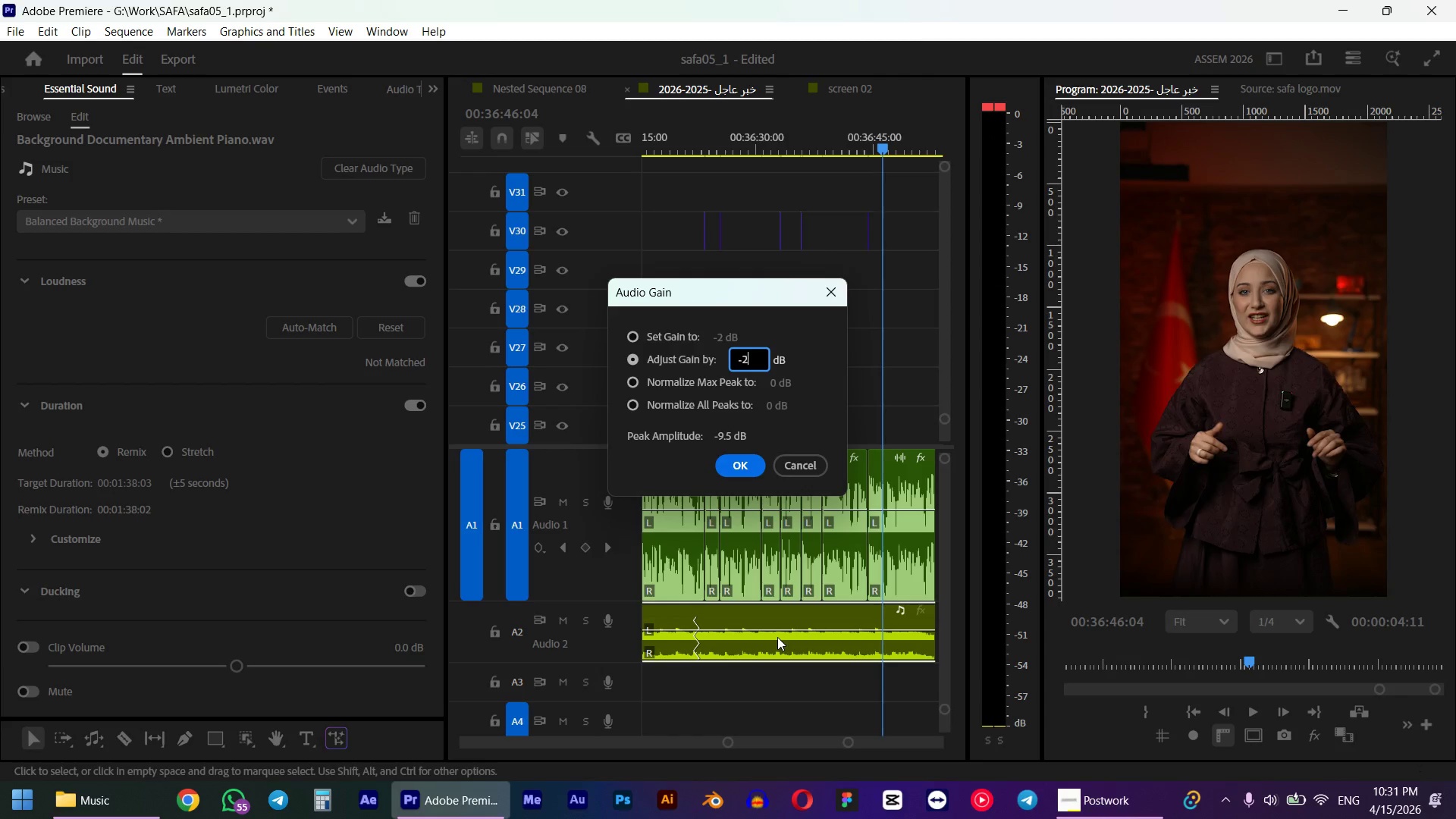 
key(Space)
 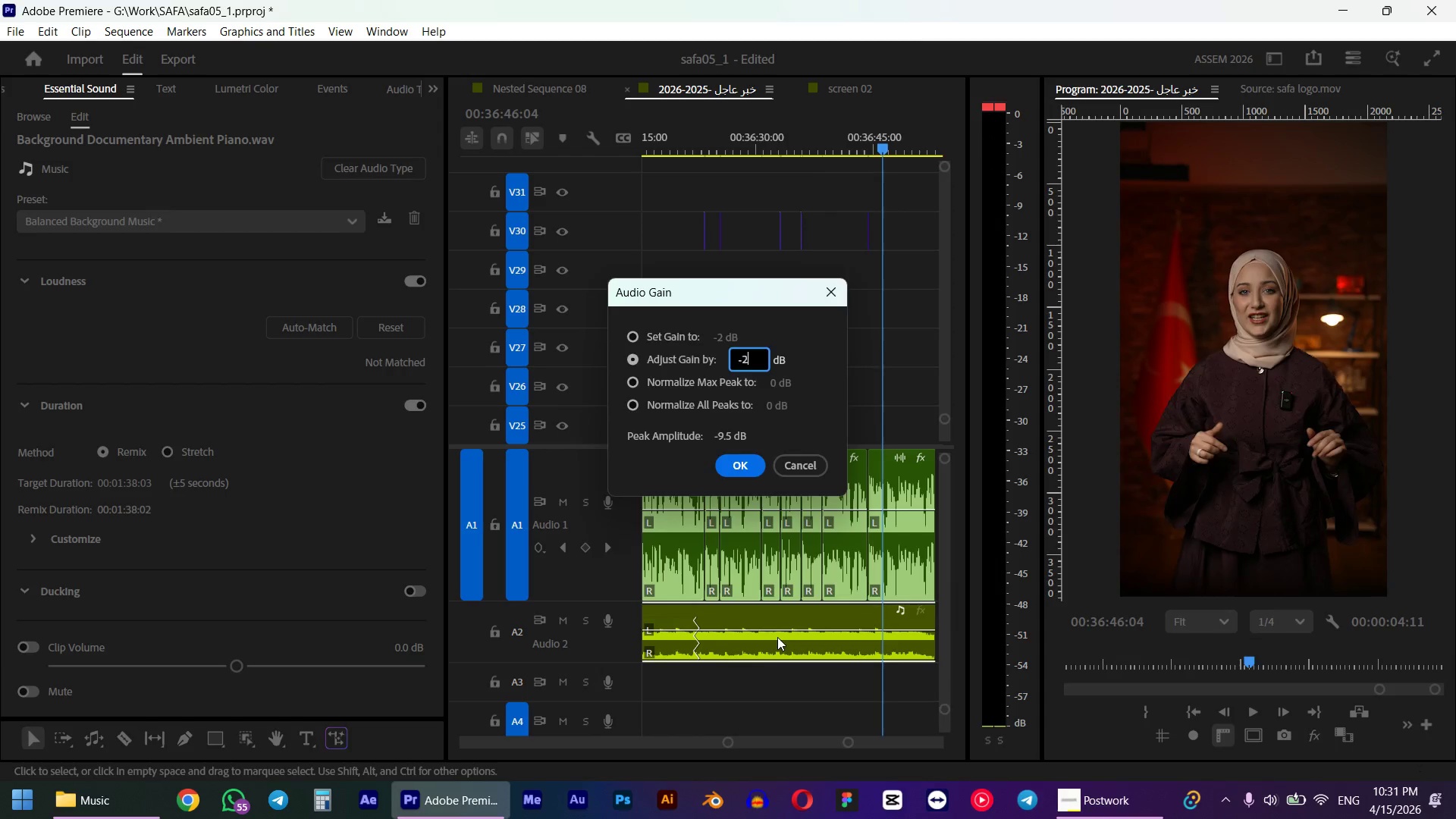 
scroll: coordinate [869, 354], scroll_direction: down, amount: 1.0
 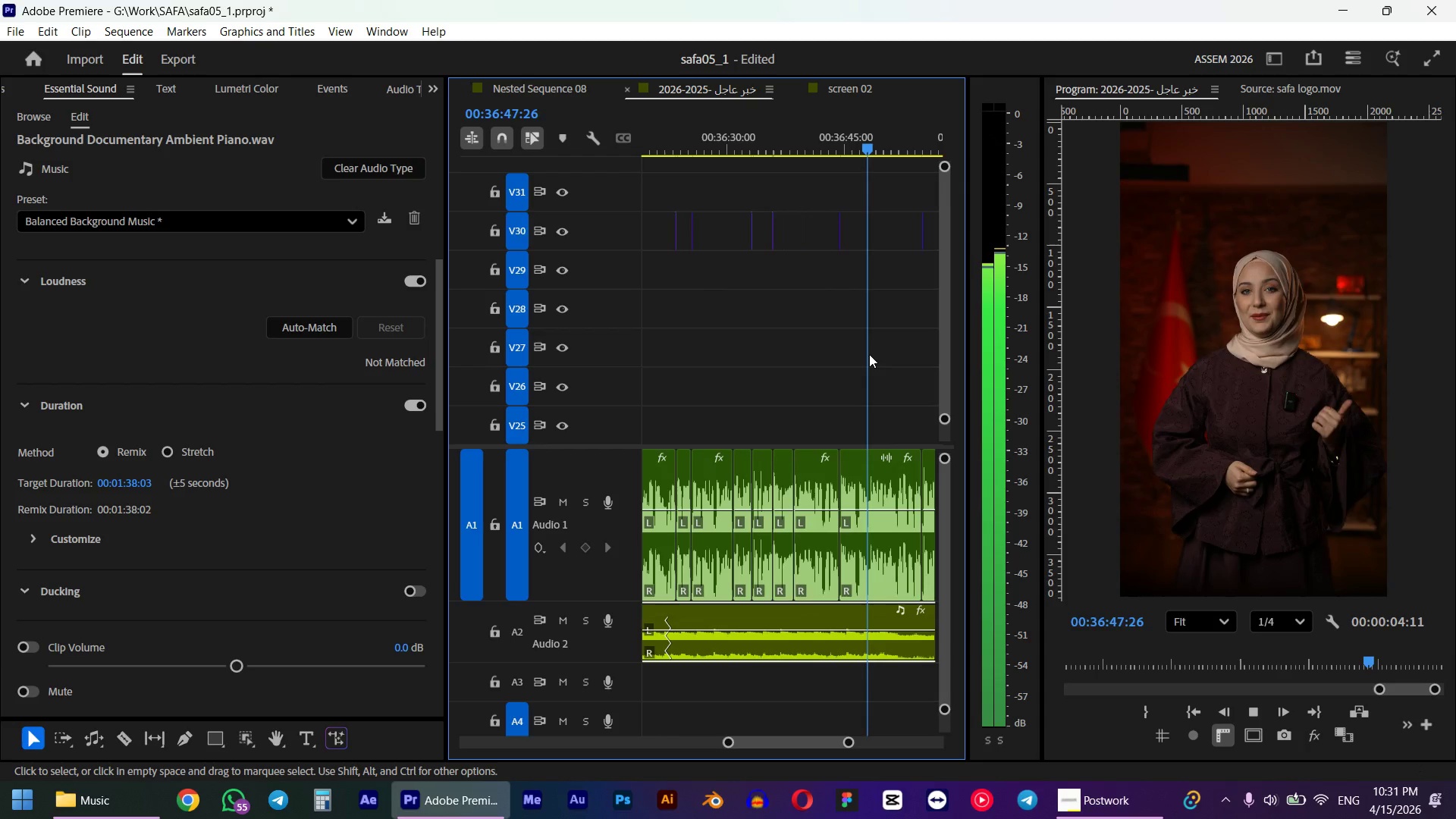 
key(Space)
 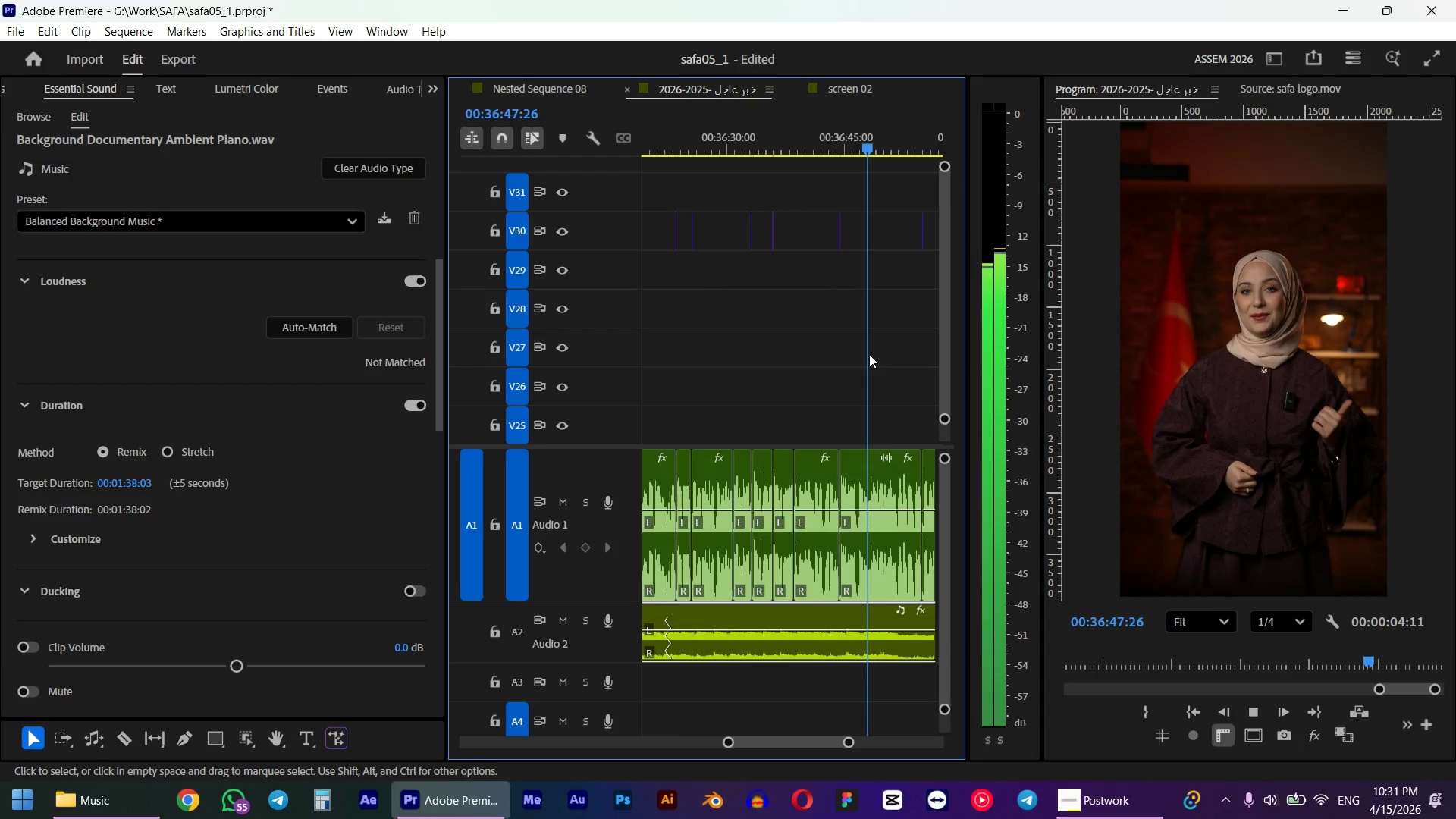 
key(G)
 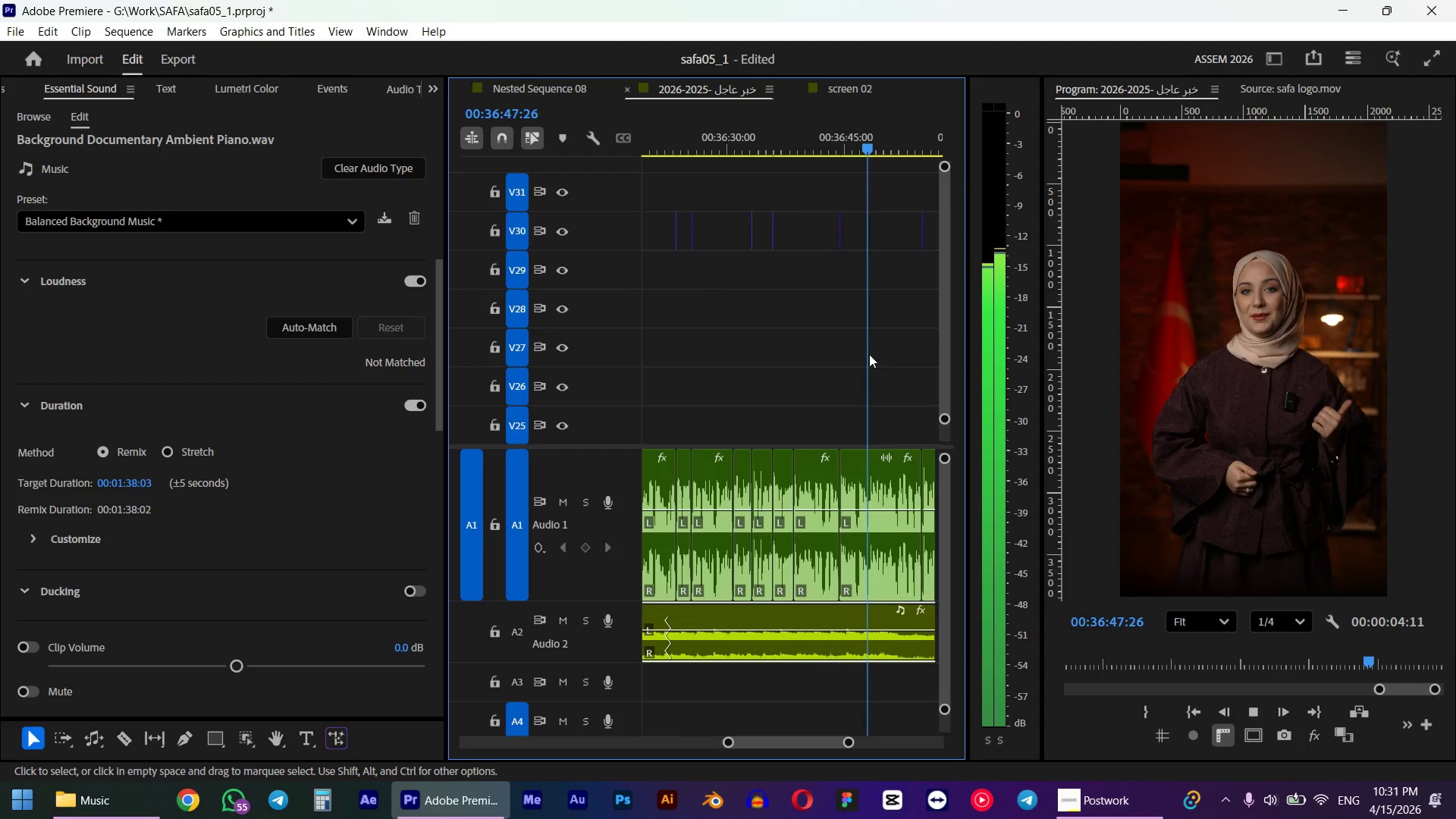 
key(NumpadSubtract)
 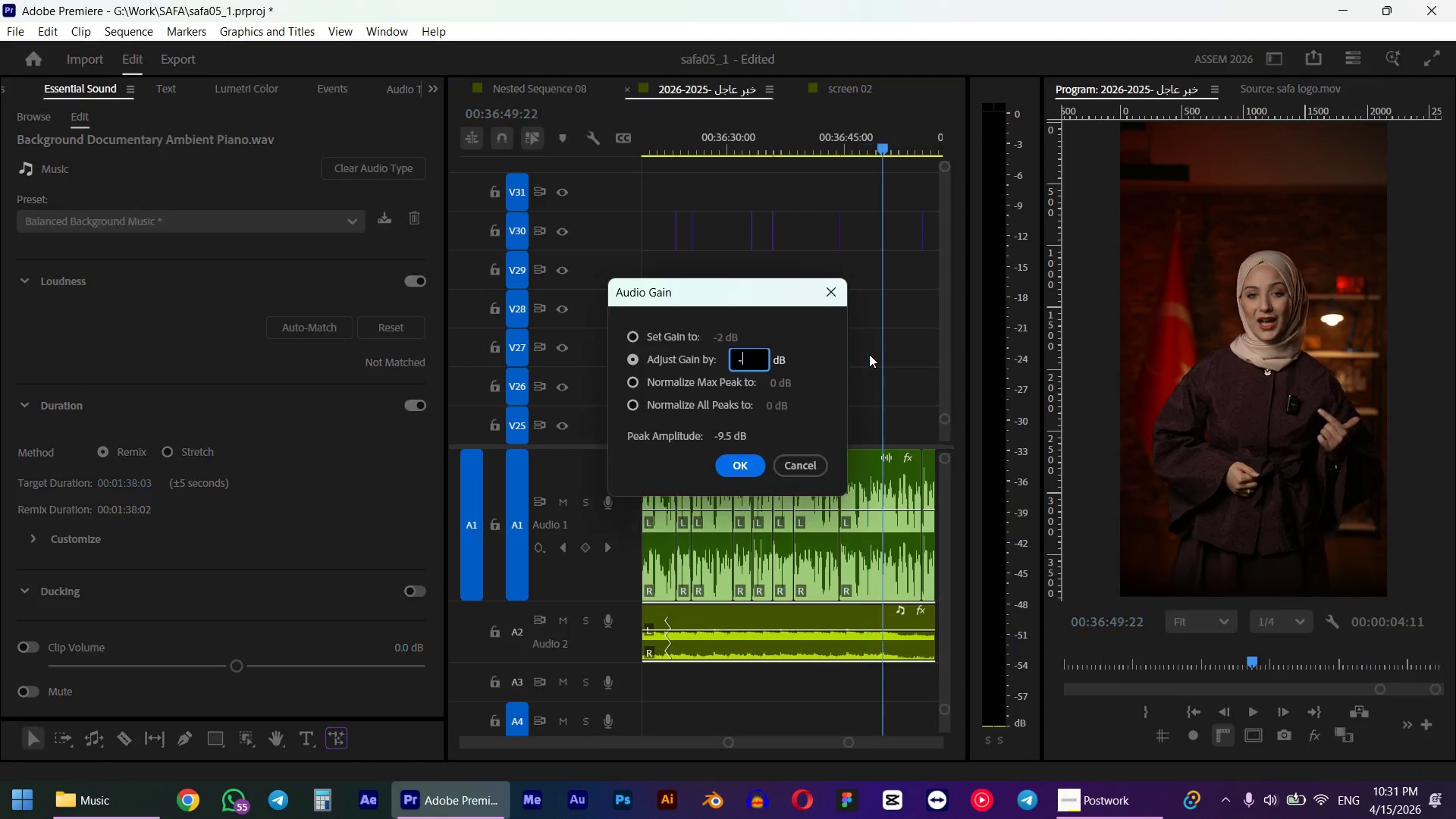 
key(Numpad2)
 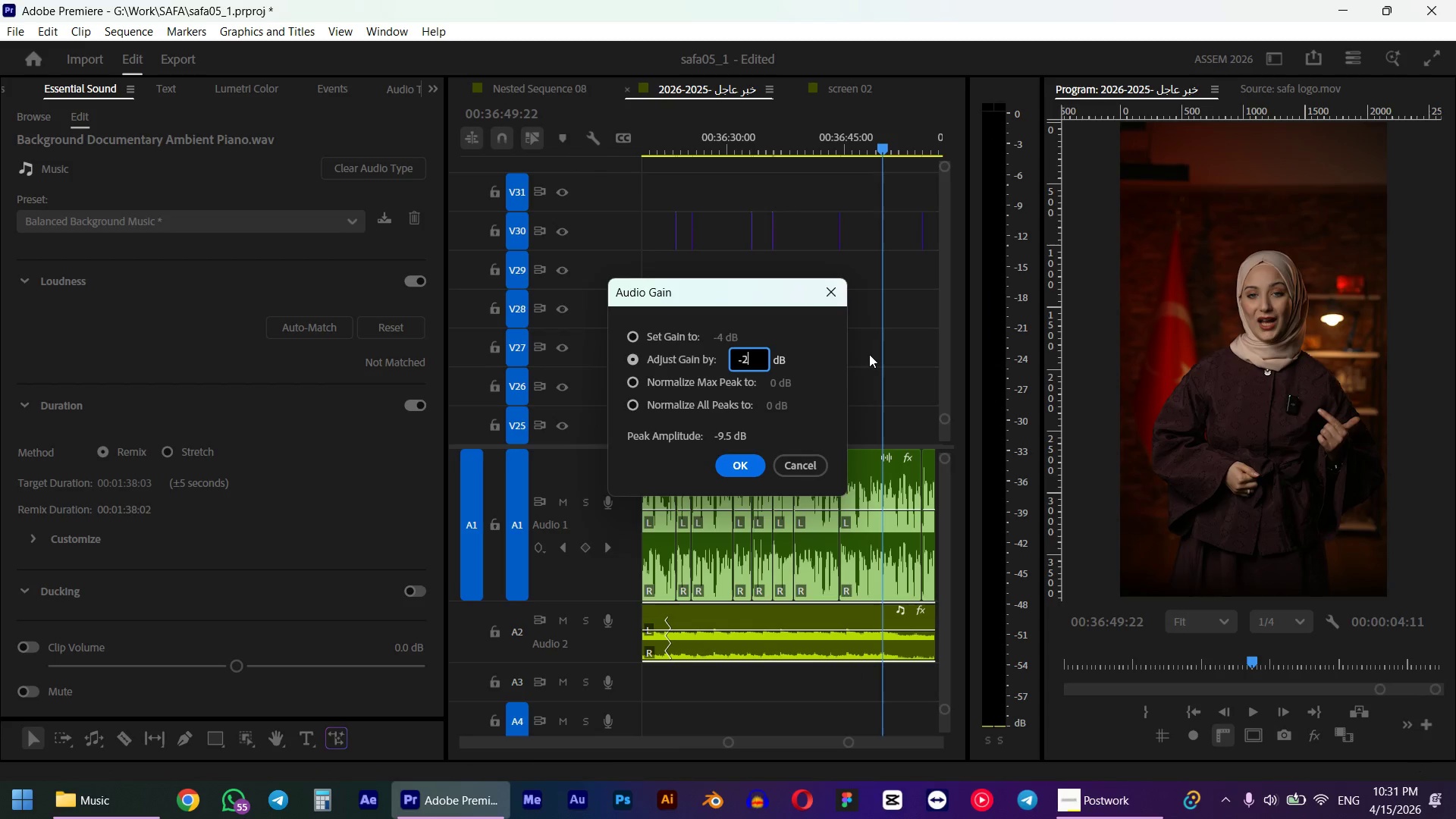 
key(NumpadEnter)
 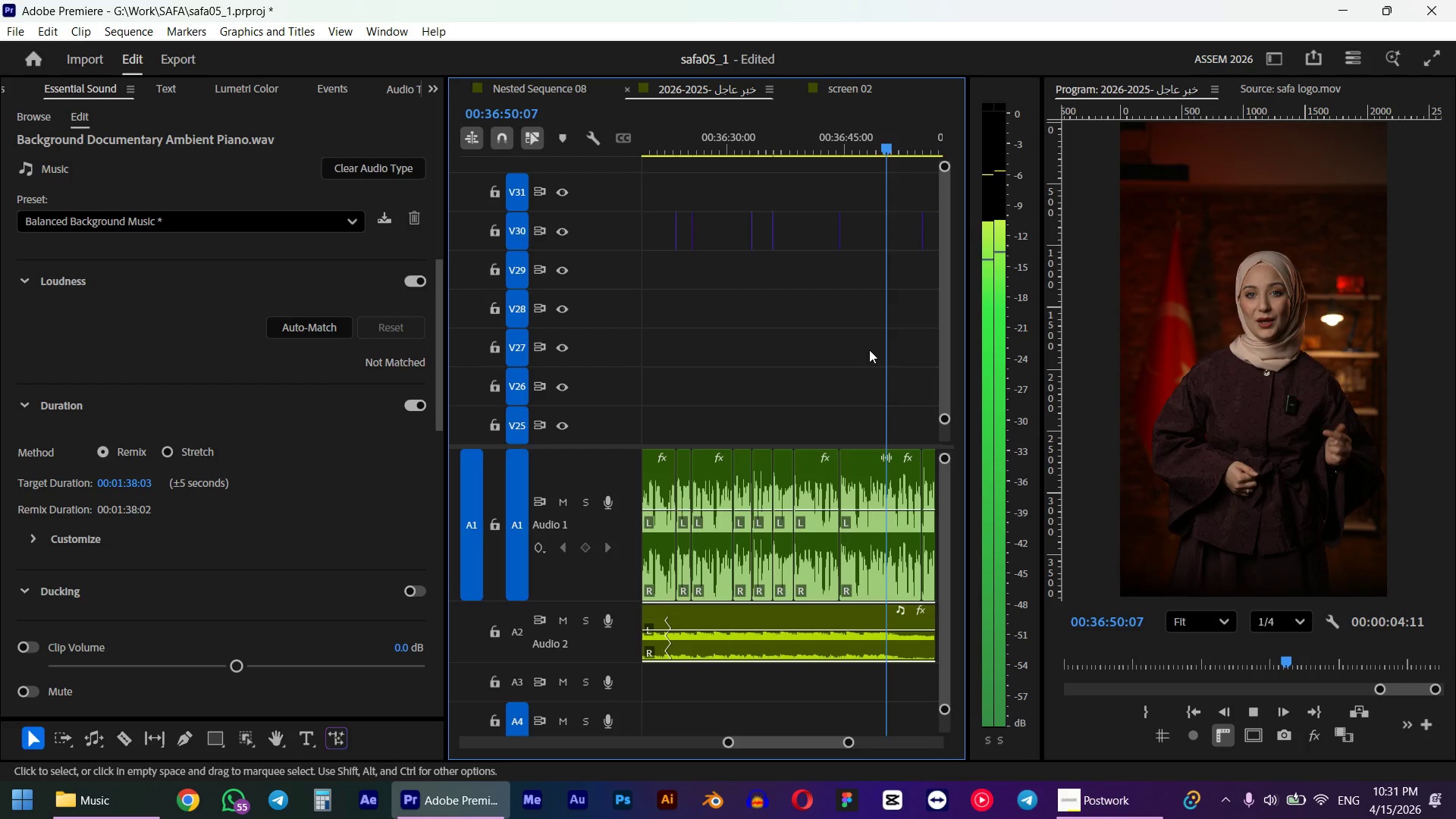 
left_click([579, 626])
 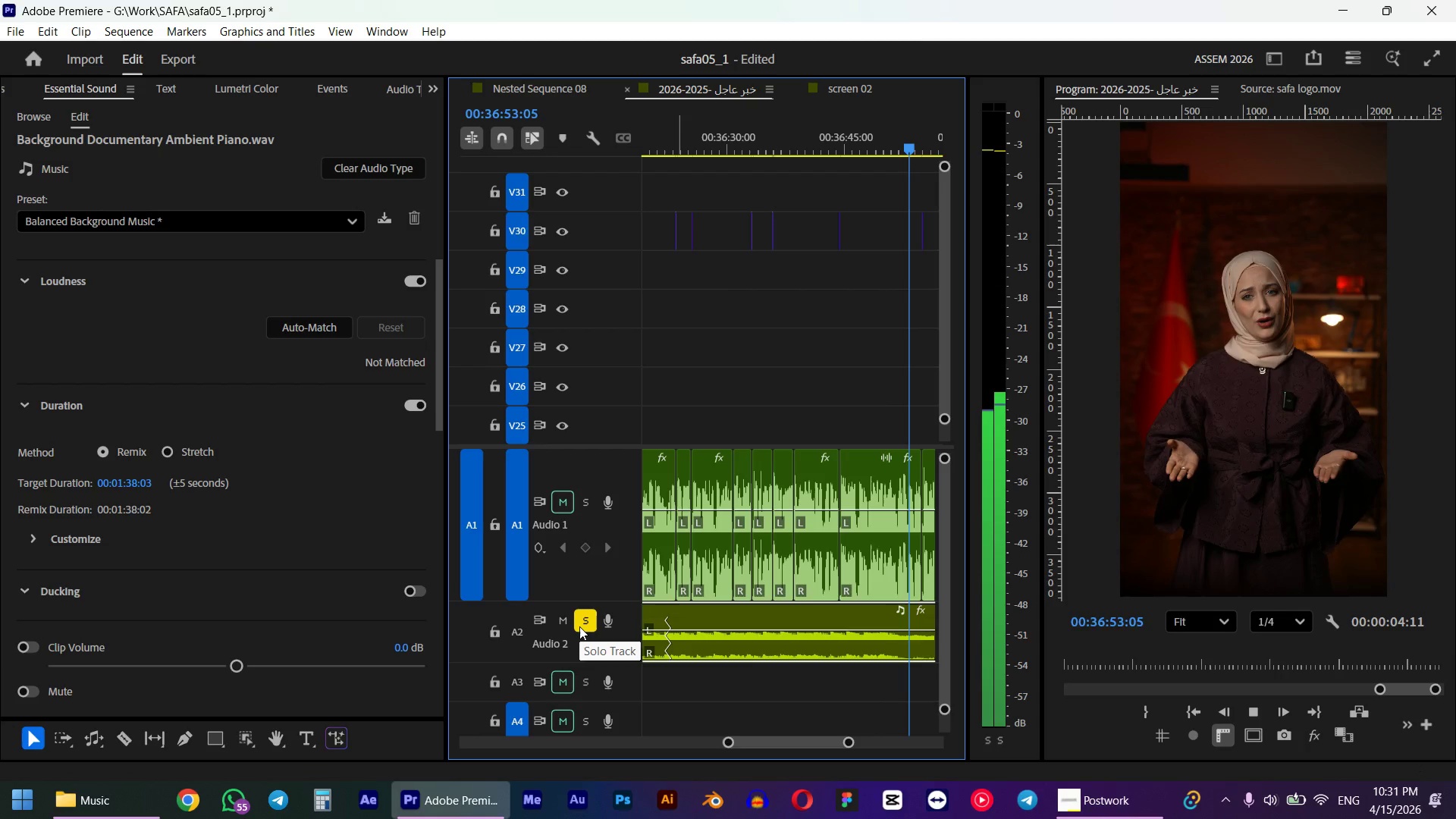 
left_click([579, 626])
 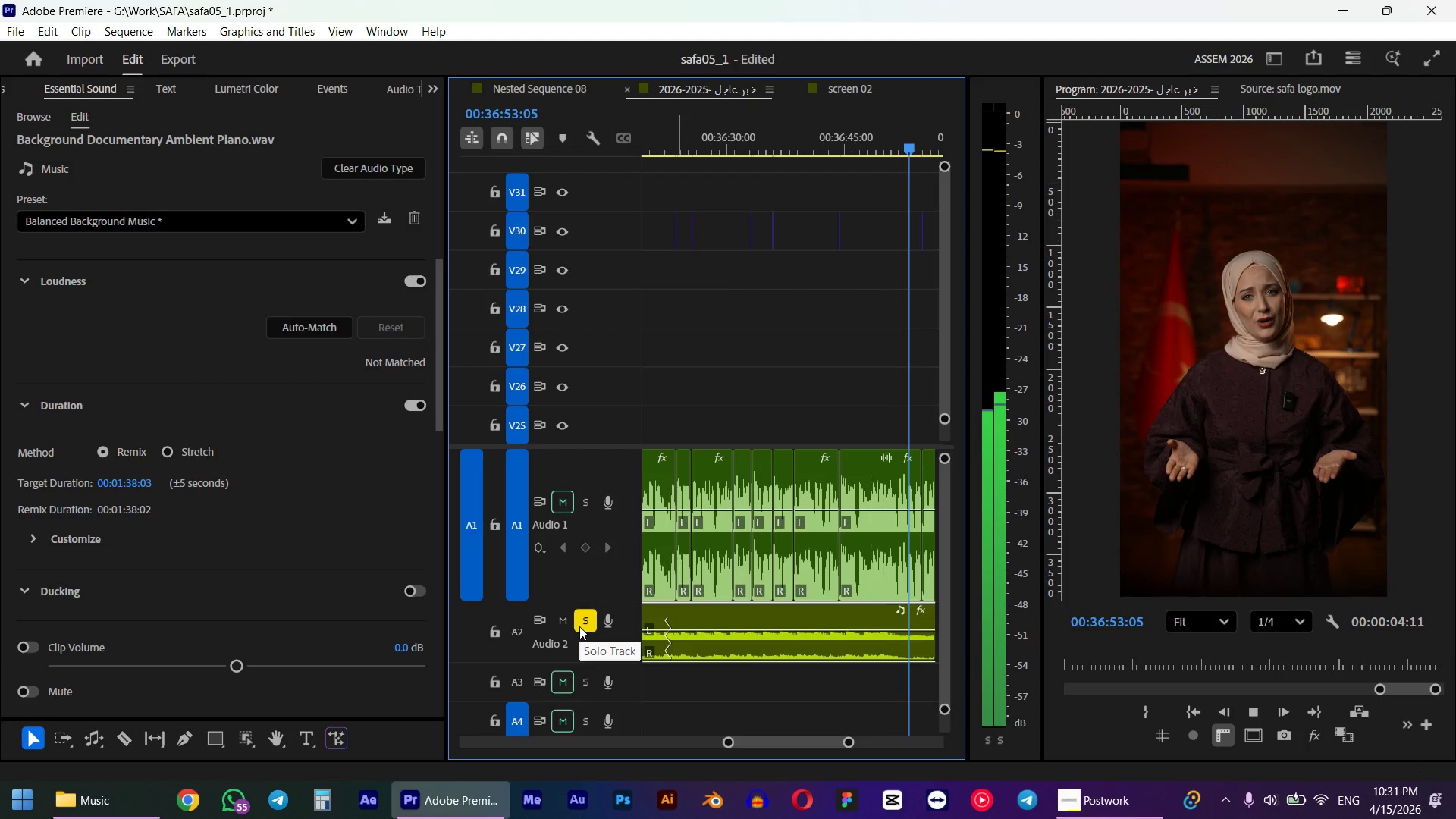 
scroll: coordinate [839, 355], scroll_direction: up, amount: 3.0
 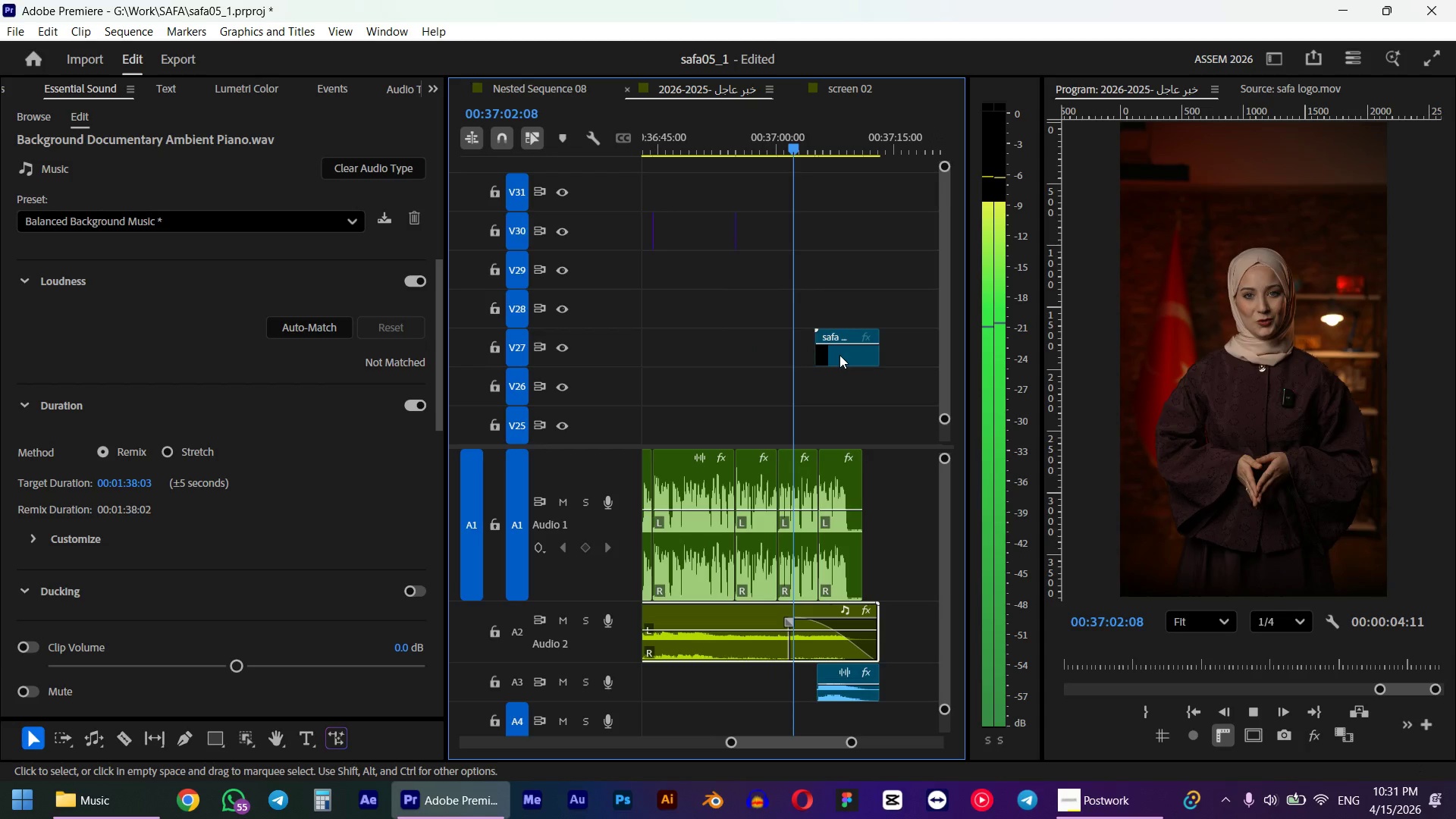 
key(Space)
 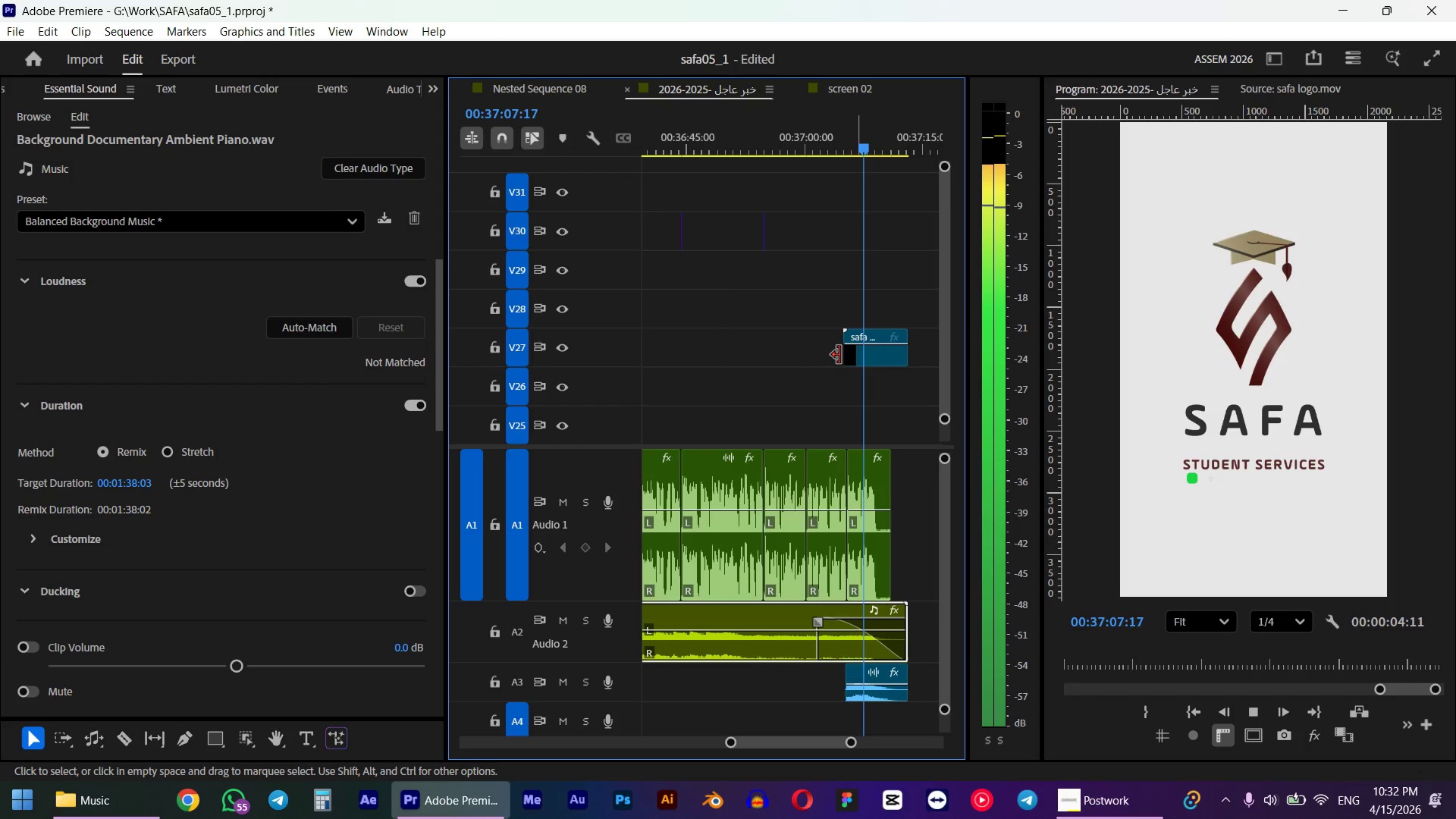 
hold_key(key=AltLeft, duration=0.75)
scroll: coordinate [791, 330], scroll_direction: down, amount: 5.0
 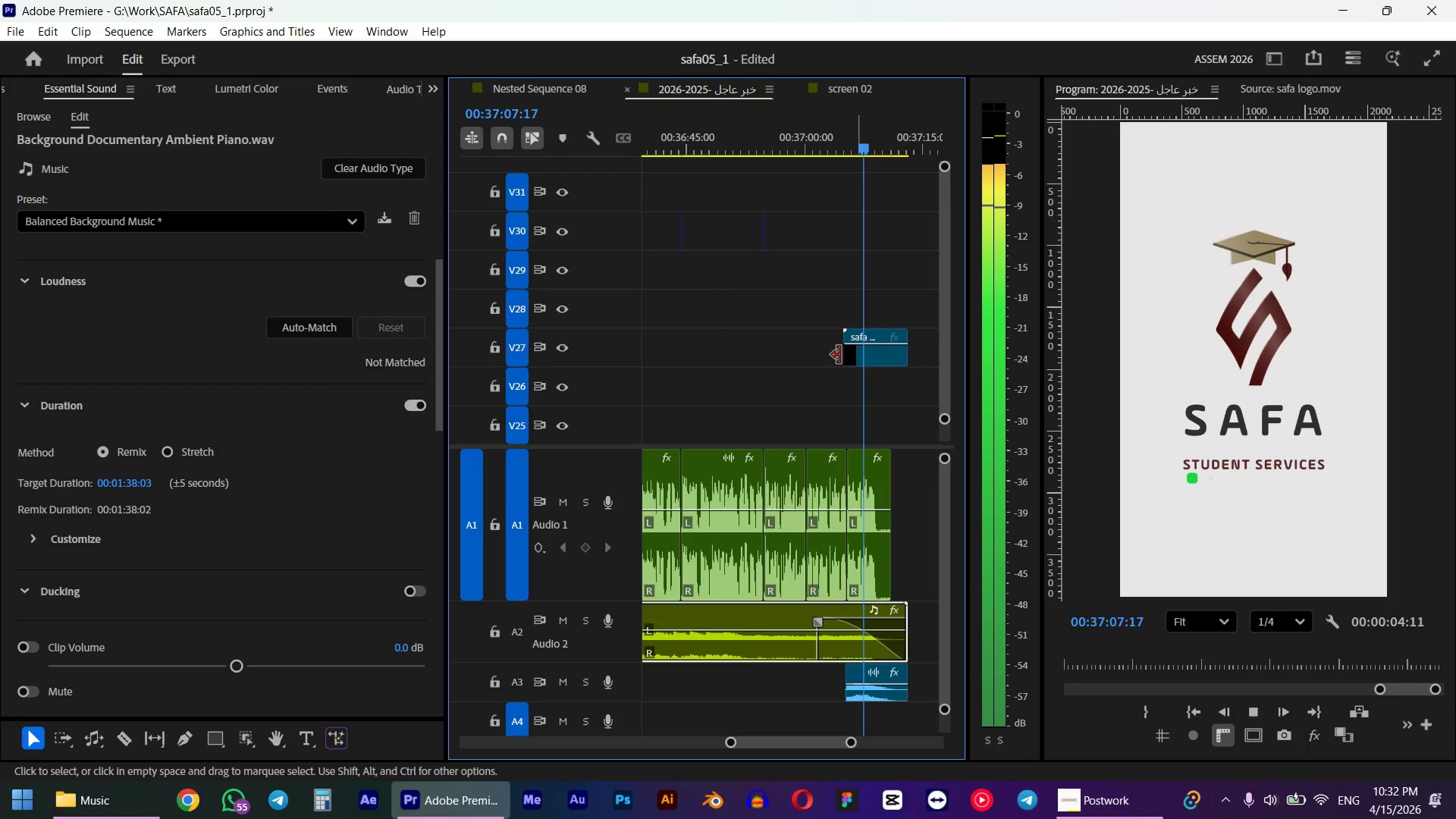 
scroll: coordinate [786, 232], scroll_direction: up, amount: 2.0
 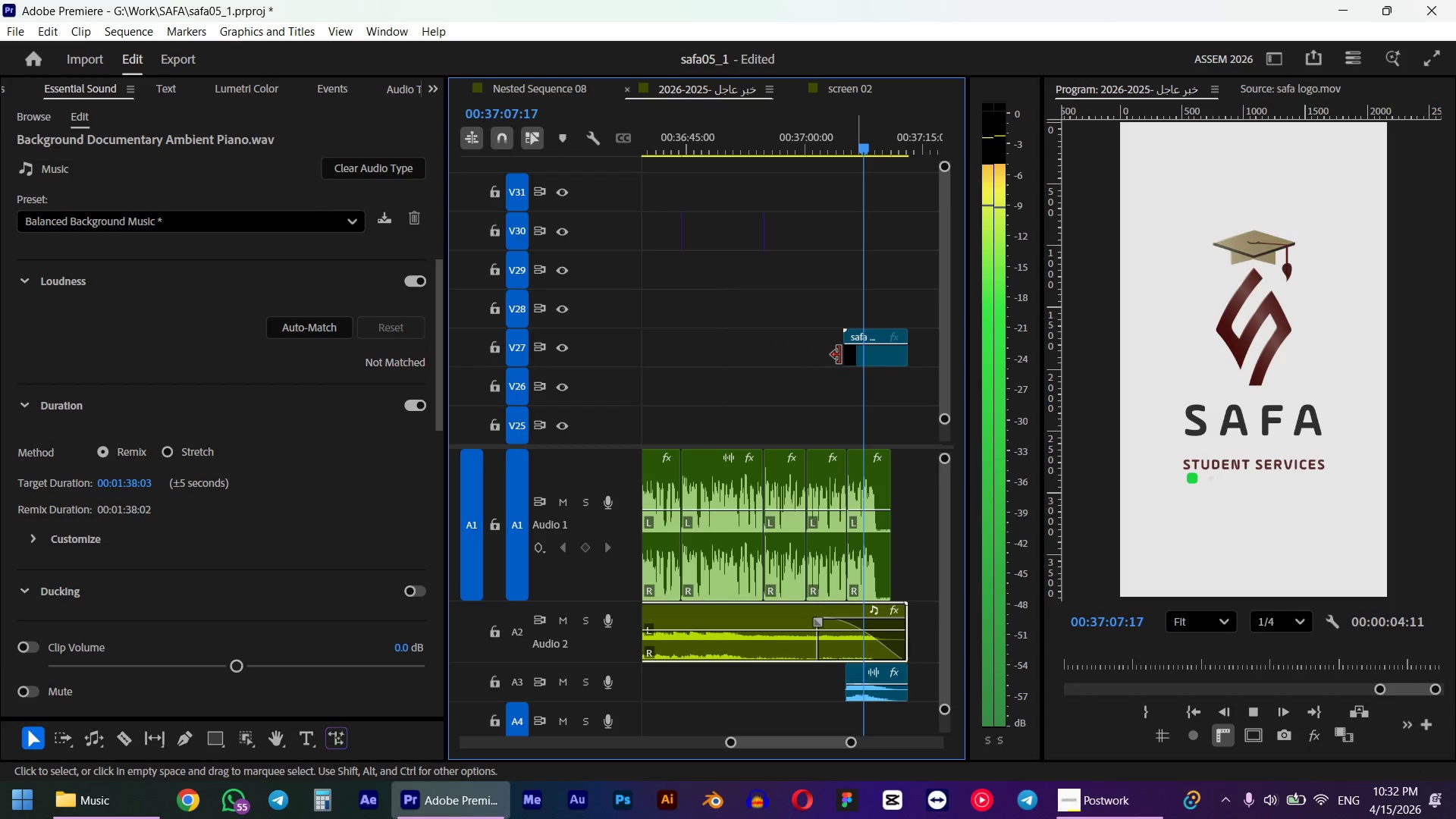 
left_click_drag(start_coordinate=[772, 134], to_coordinate=[721, 136])
 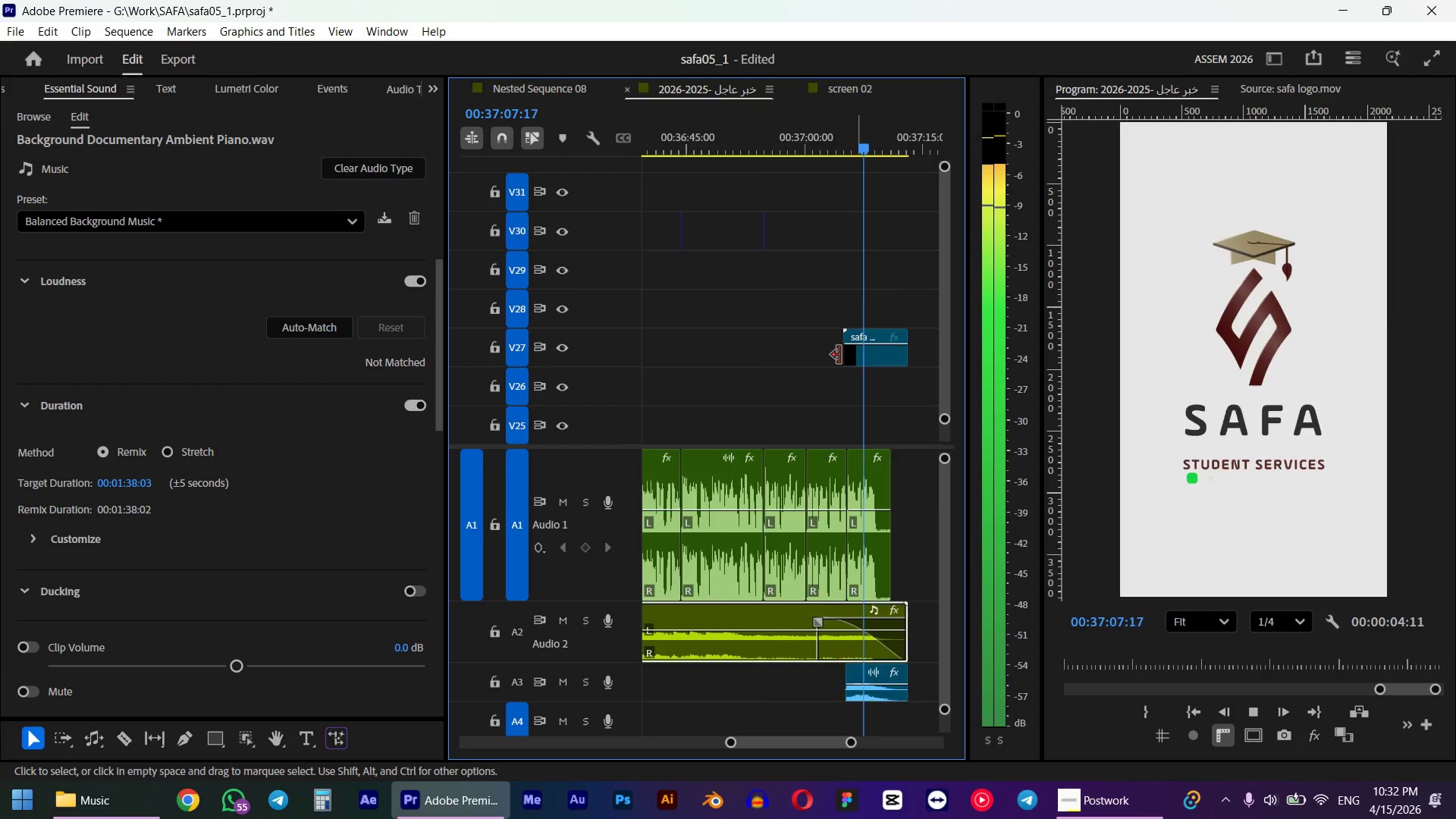 
hold_key(key=ShiftLeft, duration=1.01)
 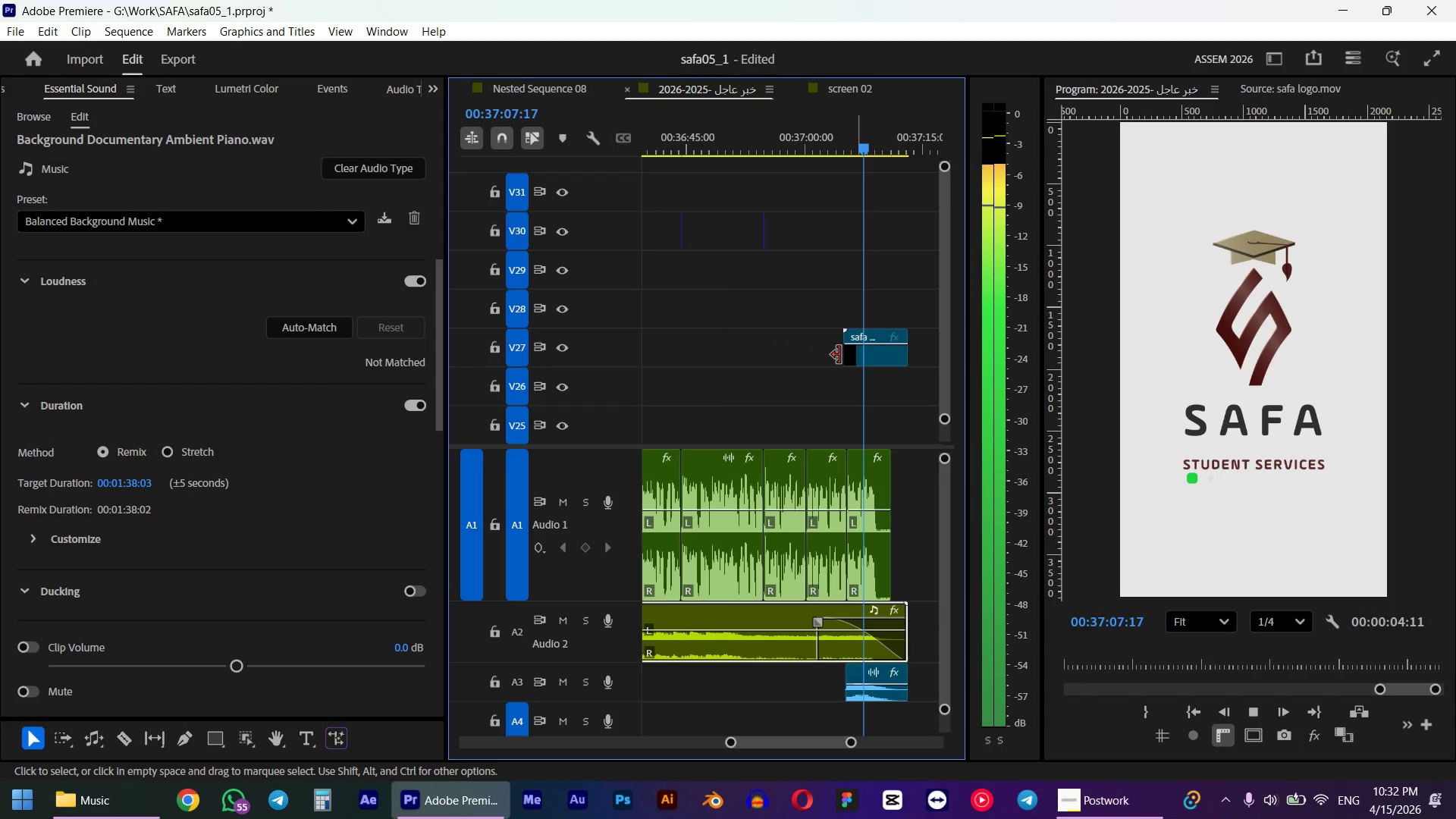 
hold_key(key=AltLeft, duration=0.81)
 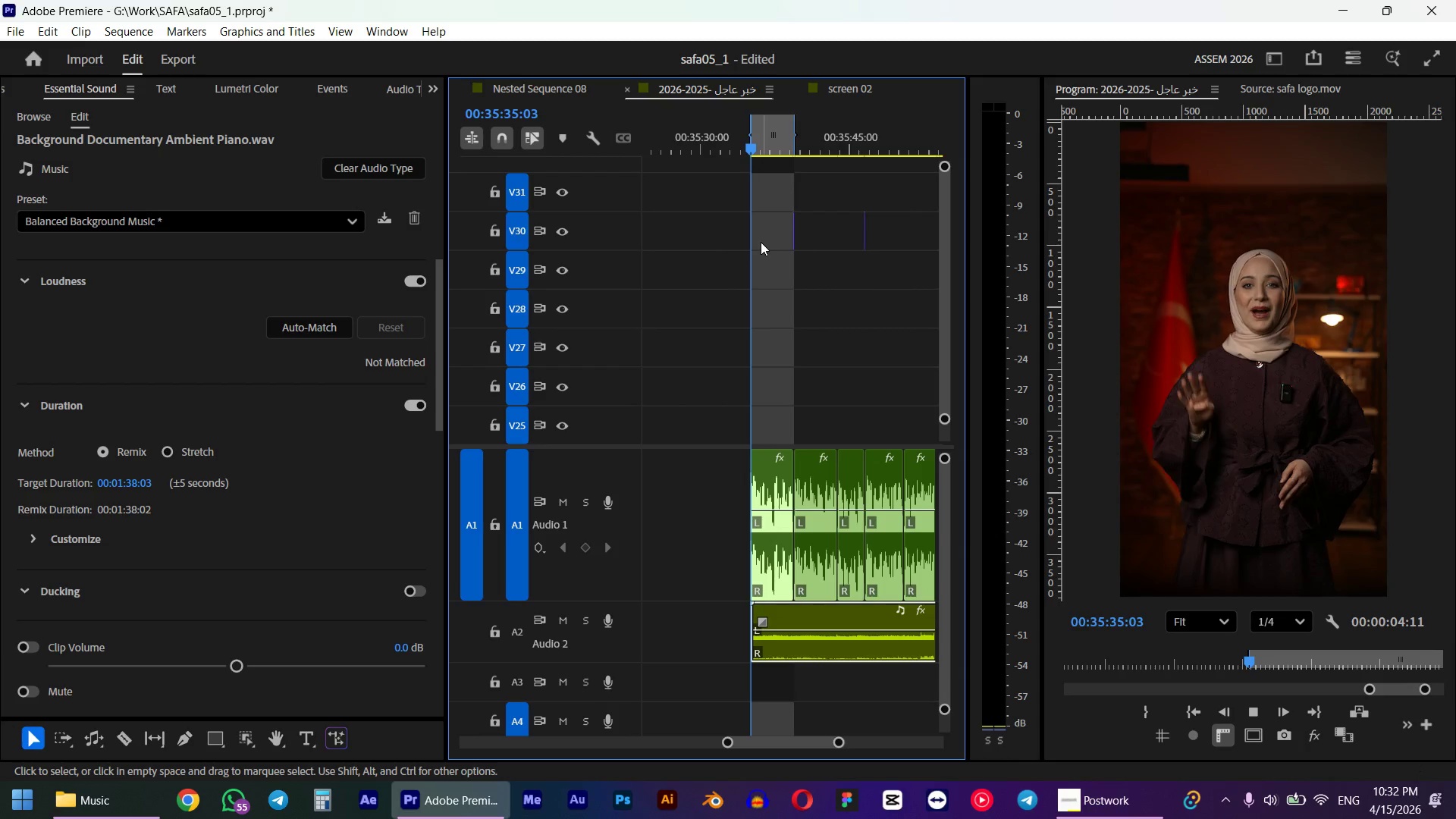 
key(Space)
 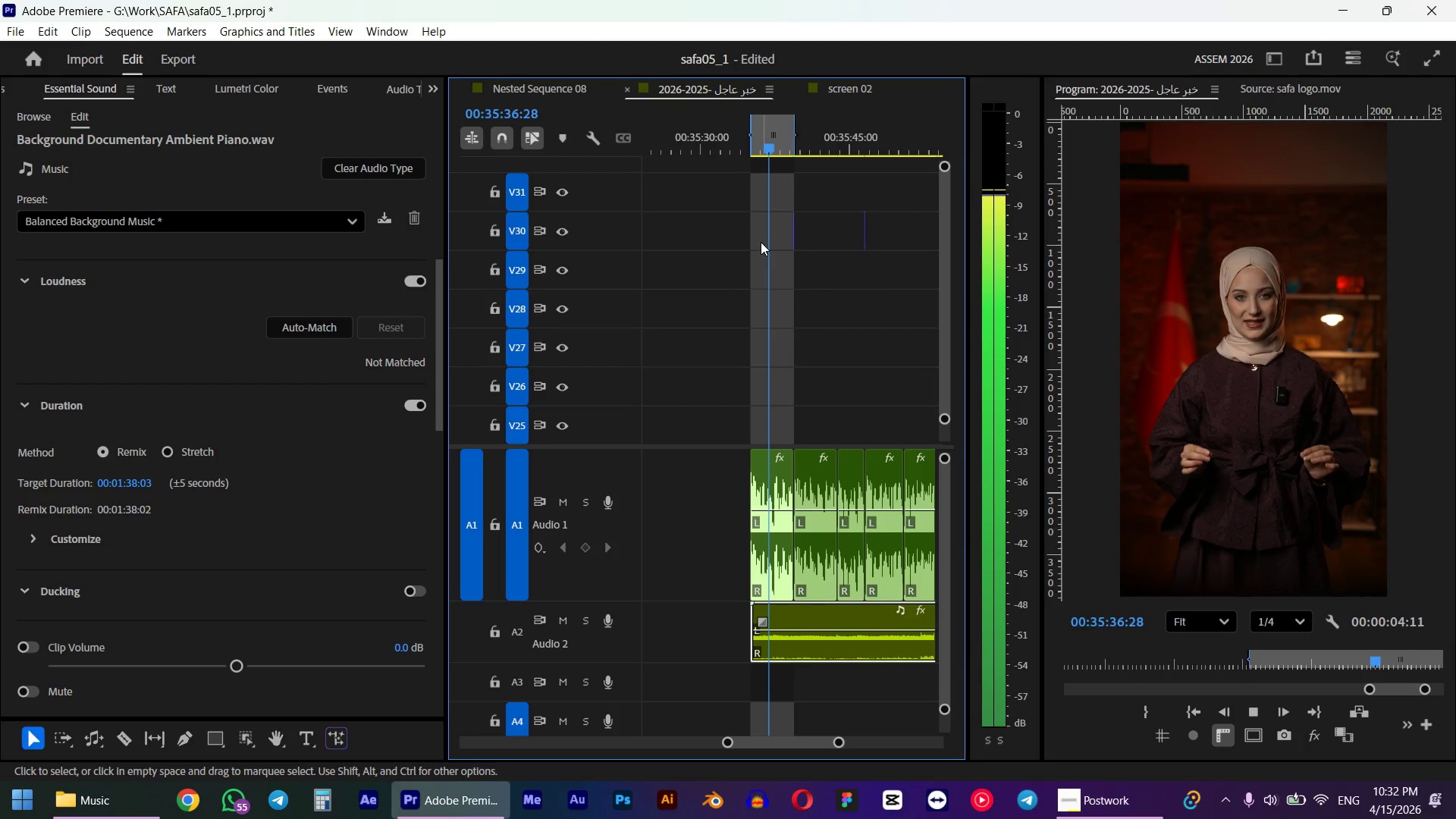 
scroll: coordinate [720, 250], scroll_direction: up, amount: 11.0
 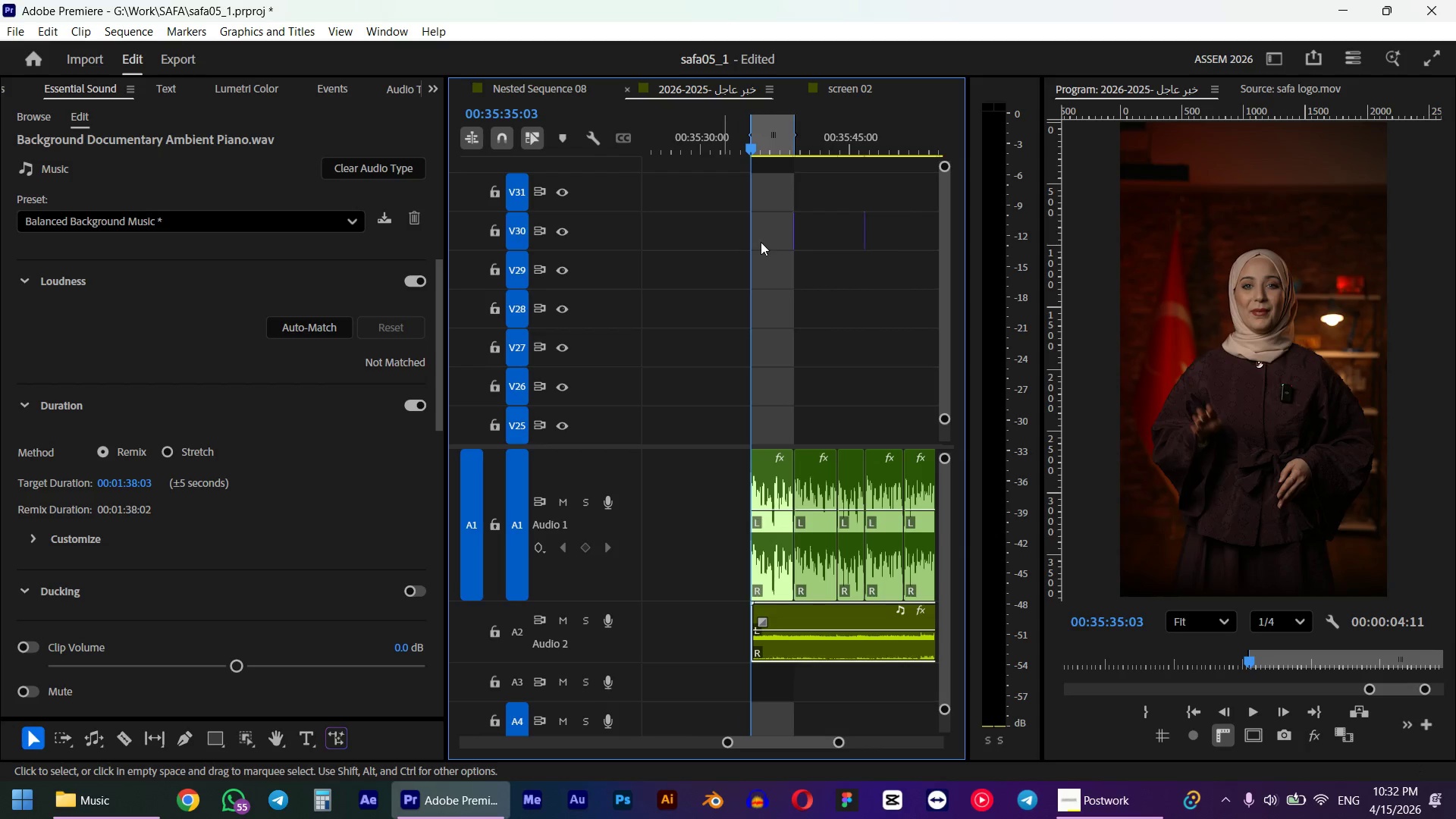 
wait(5.06)
 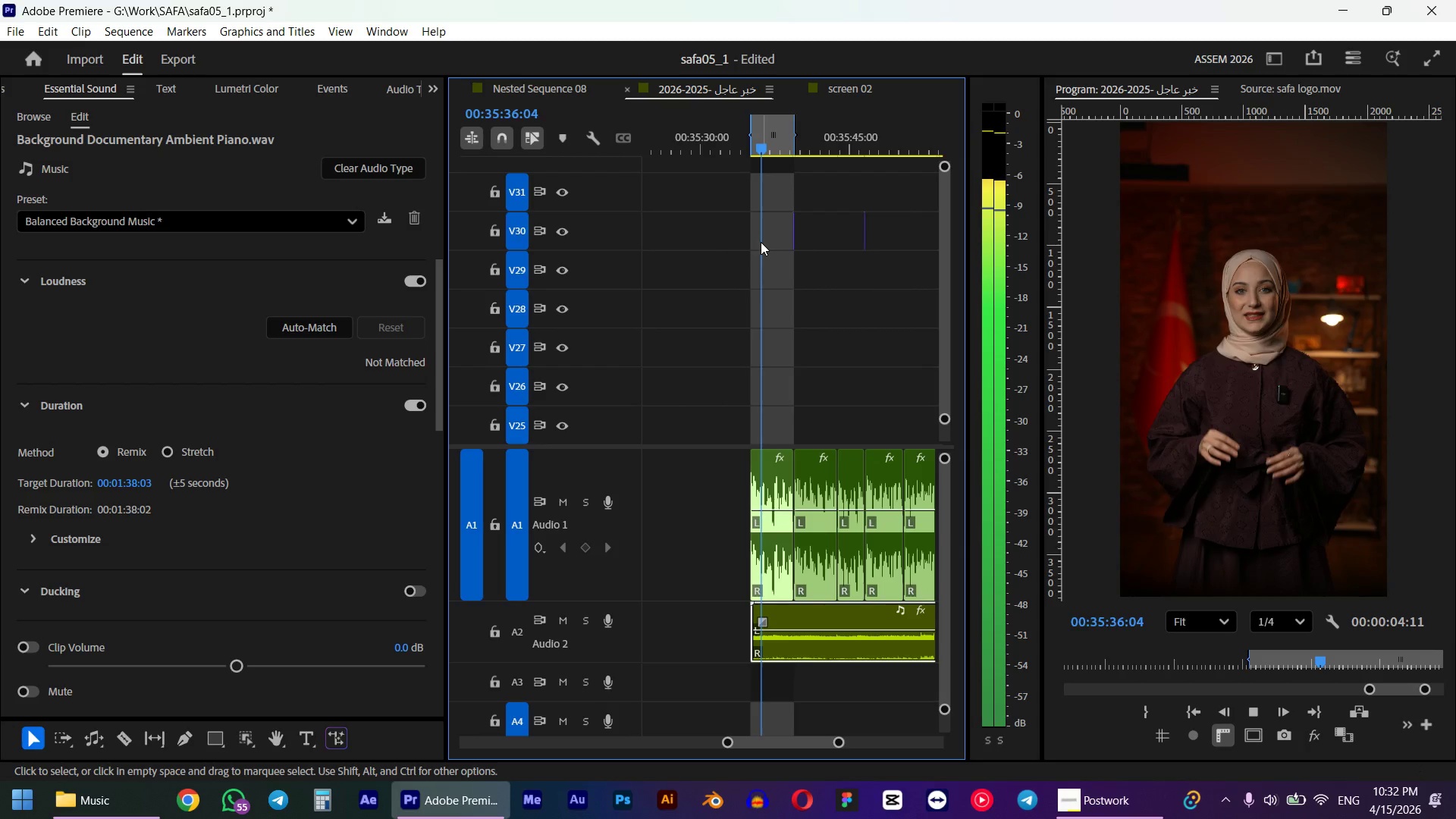 
key(Space)
 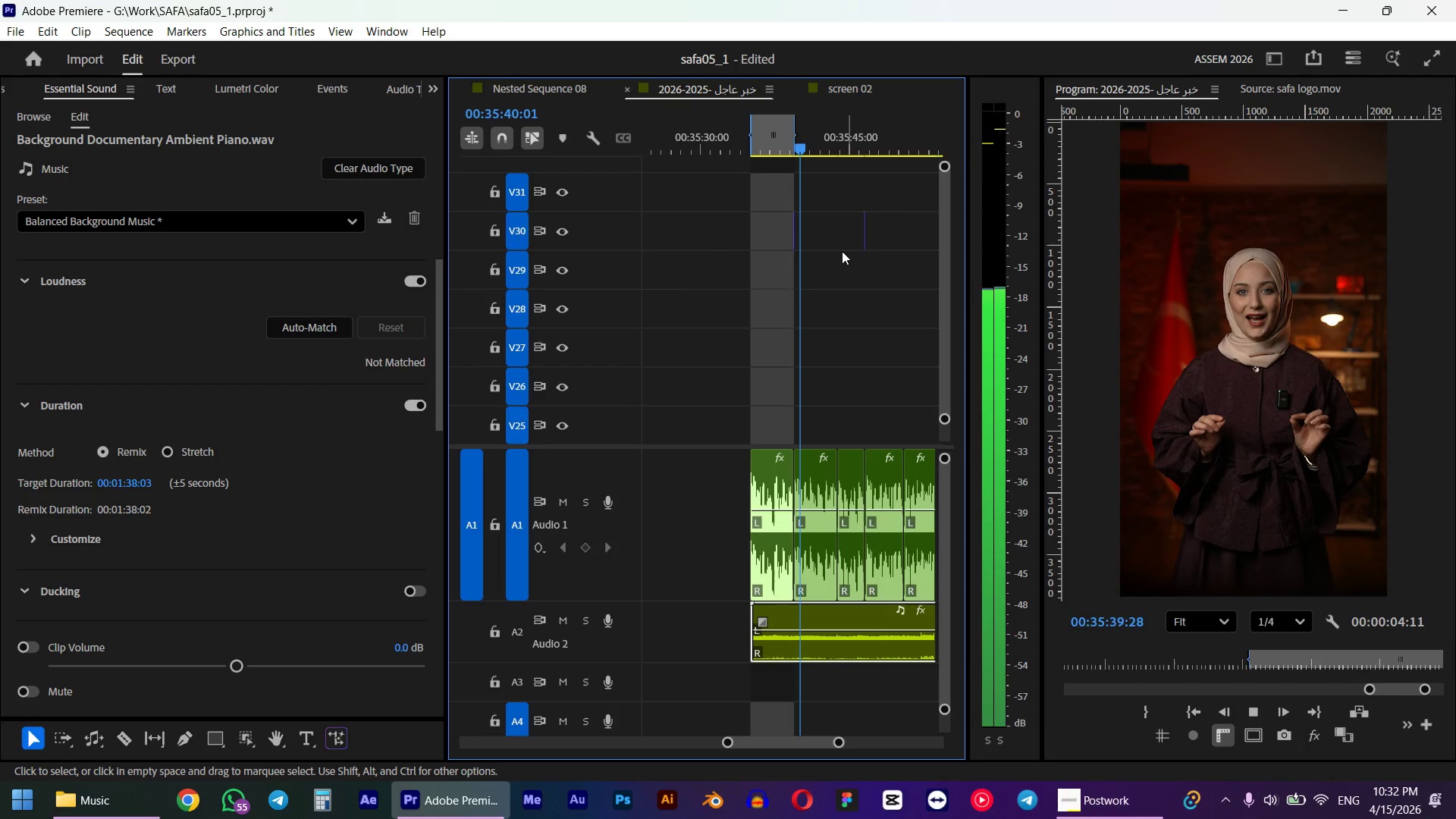 
hold_key(key=AltLeft, duration=0.75)
 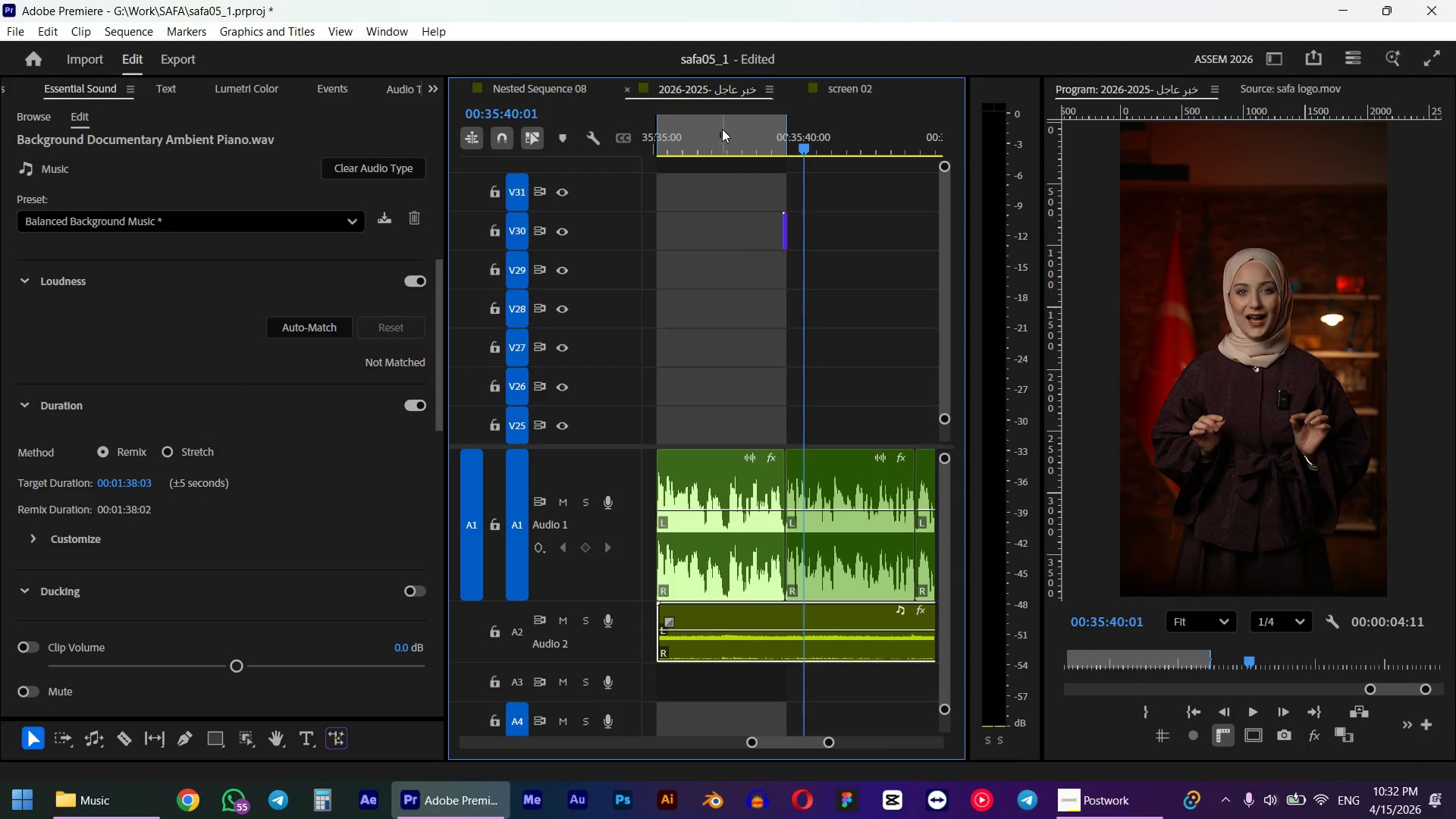 
left_click([722, 129])
 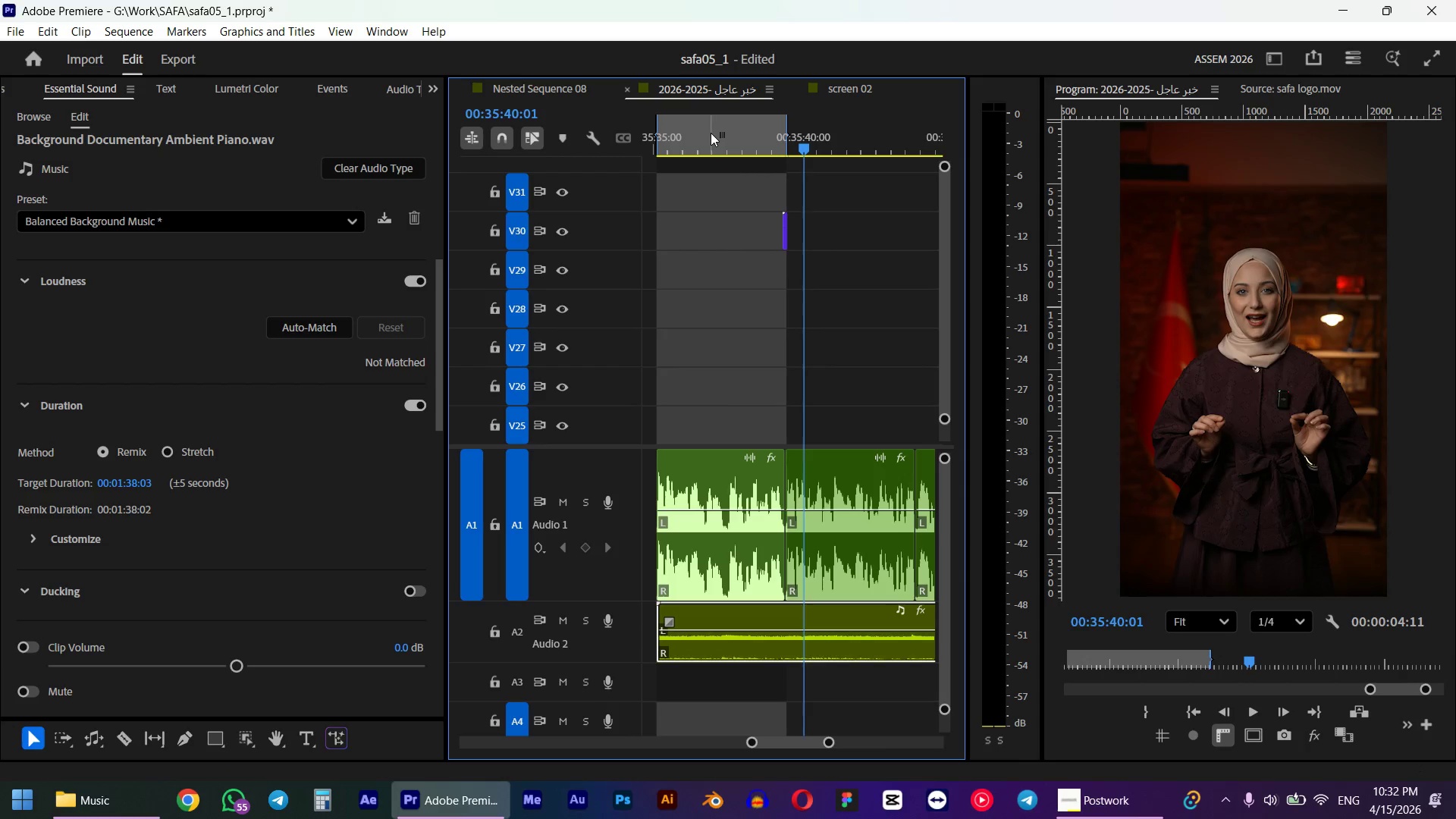 
scroll: coordinate [758, 228], scroll_direction: up, amount: 10.0
 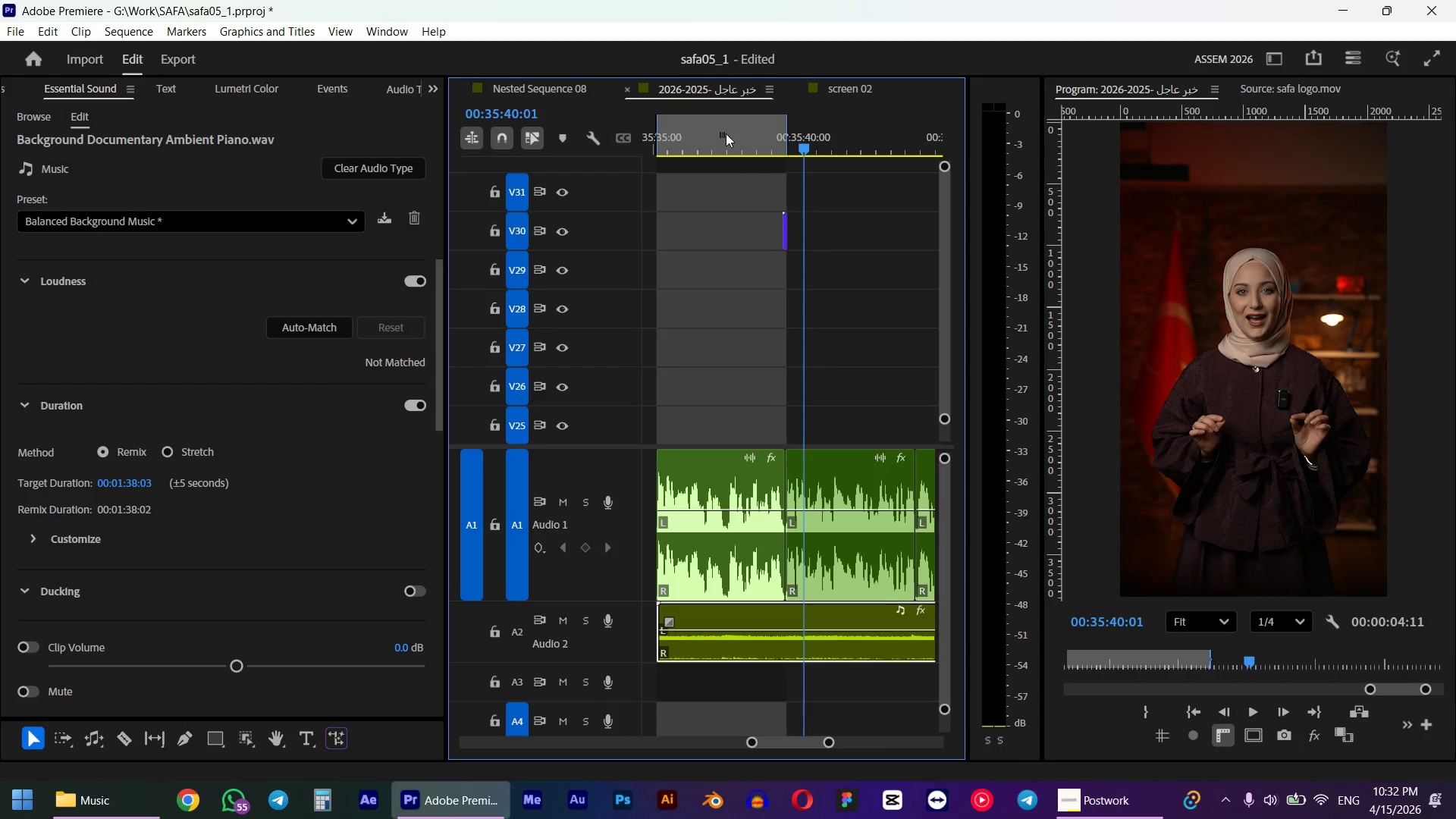 
left_click([711, 133])
 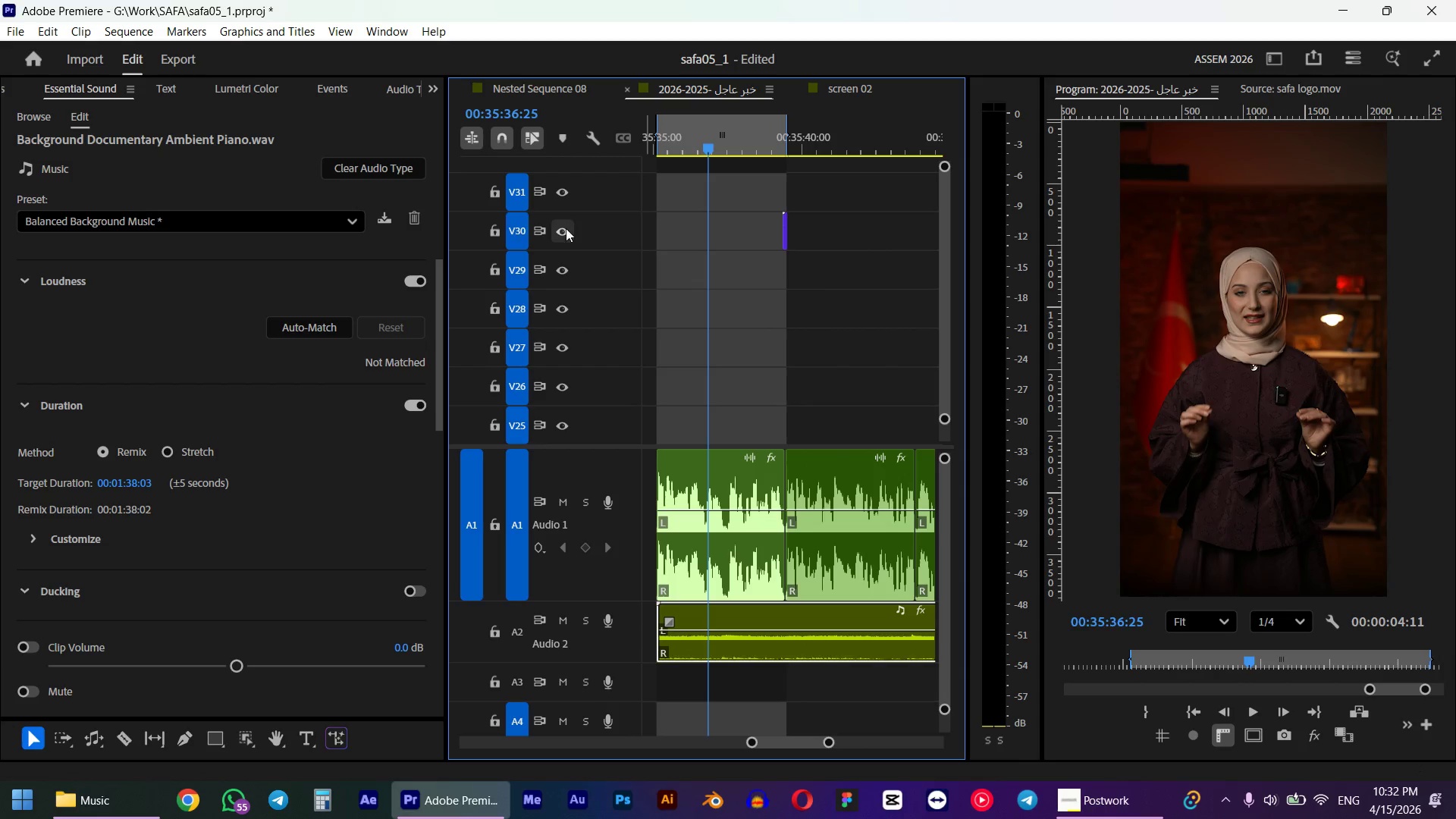 
left_click([564, 231])
 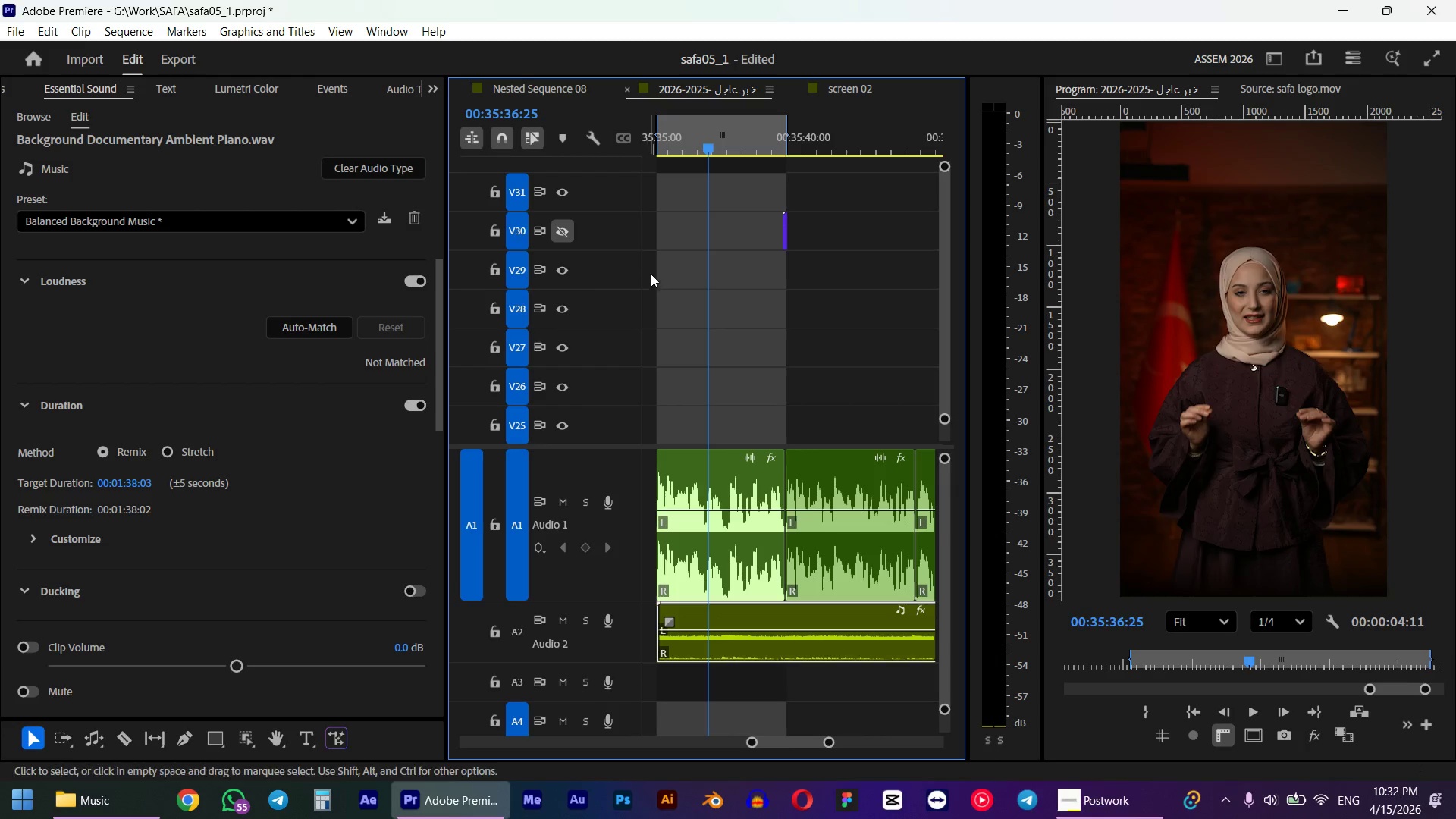 
key(Control+M)
 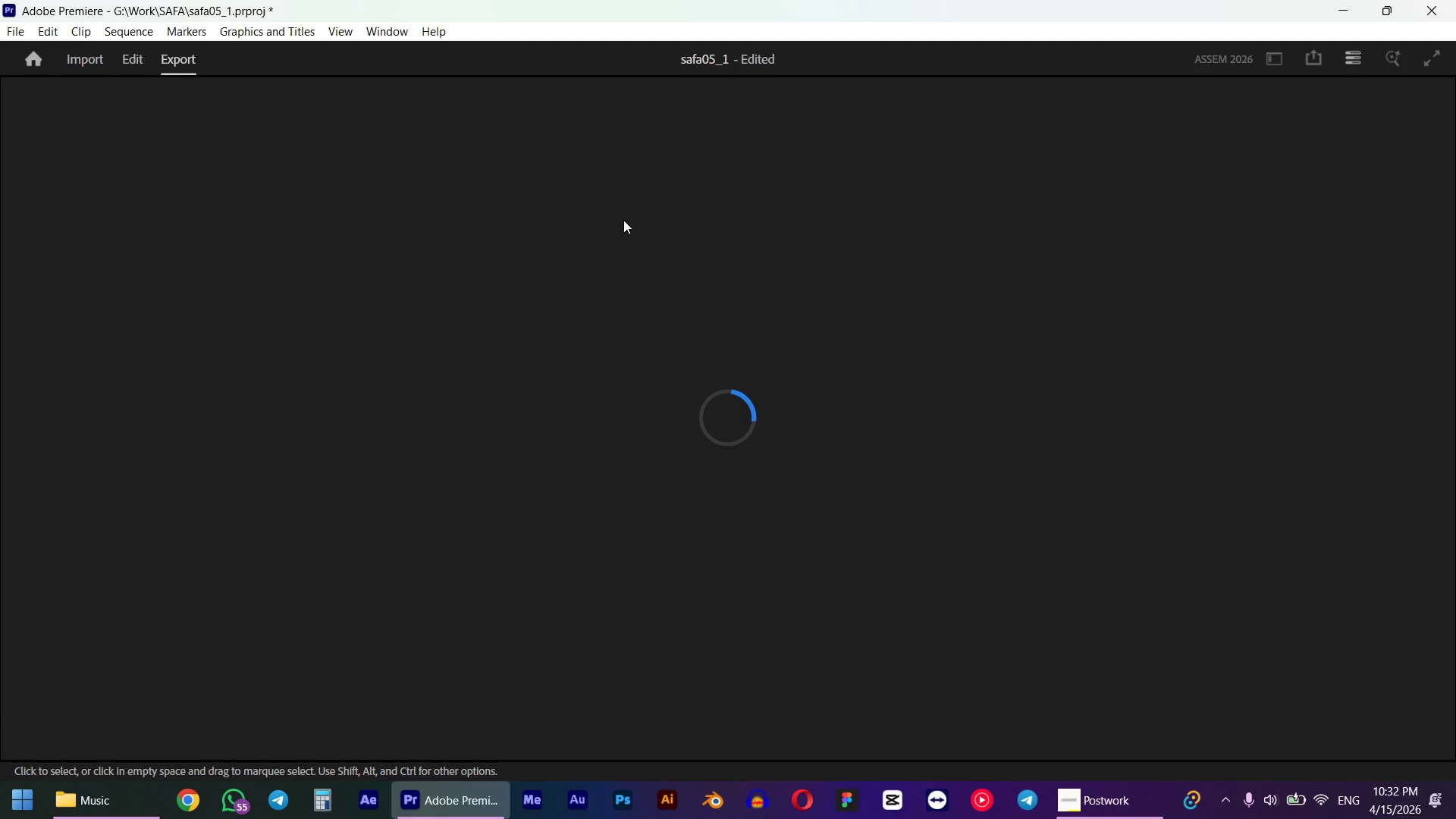 
left_click([971, 432])
 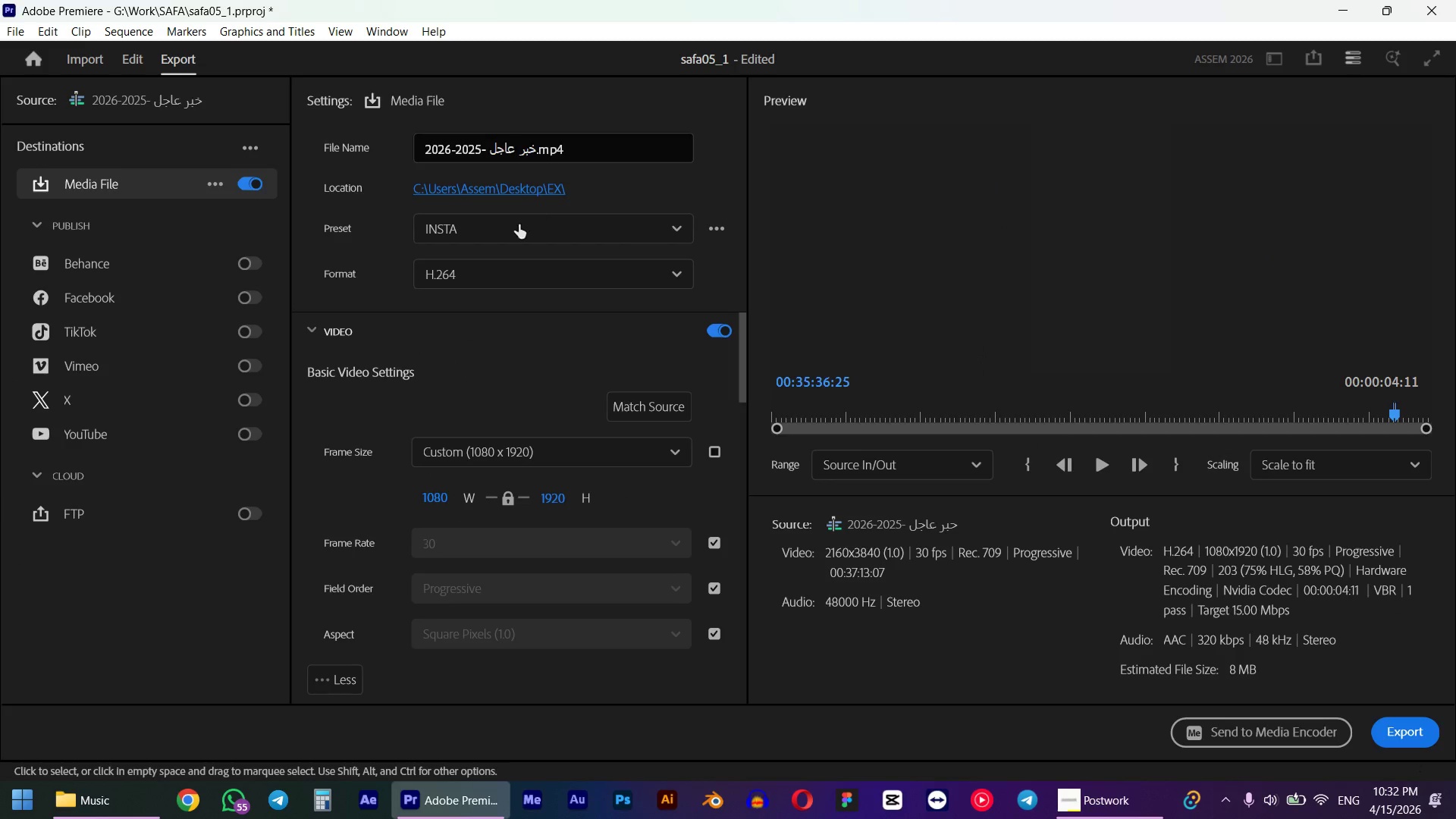 
left_click([516, 228])
 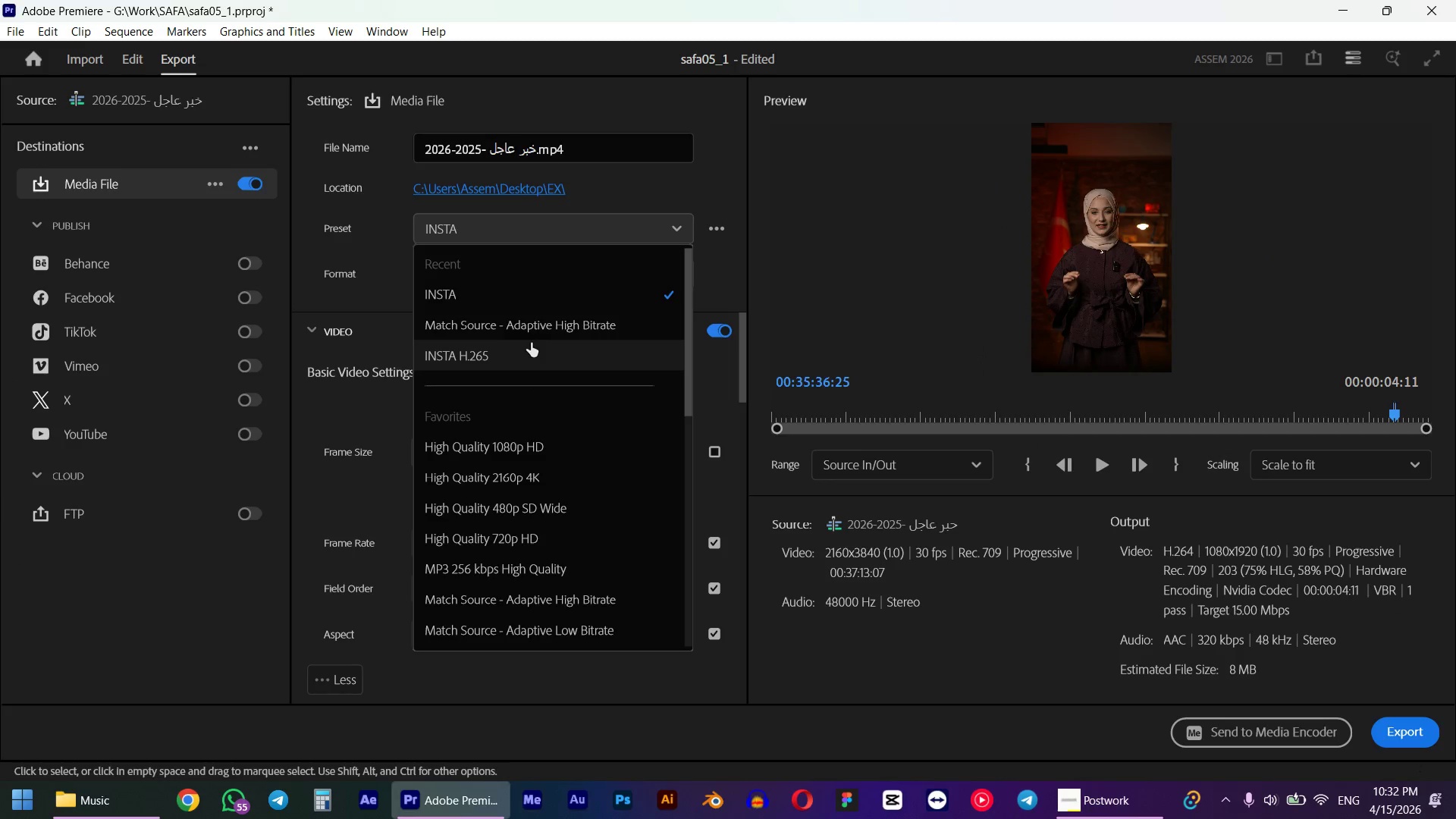 
left_click([531, 327])
 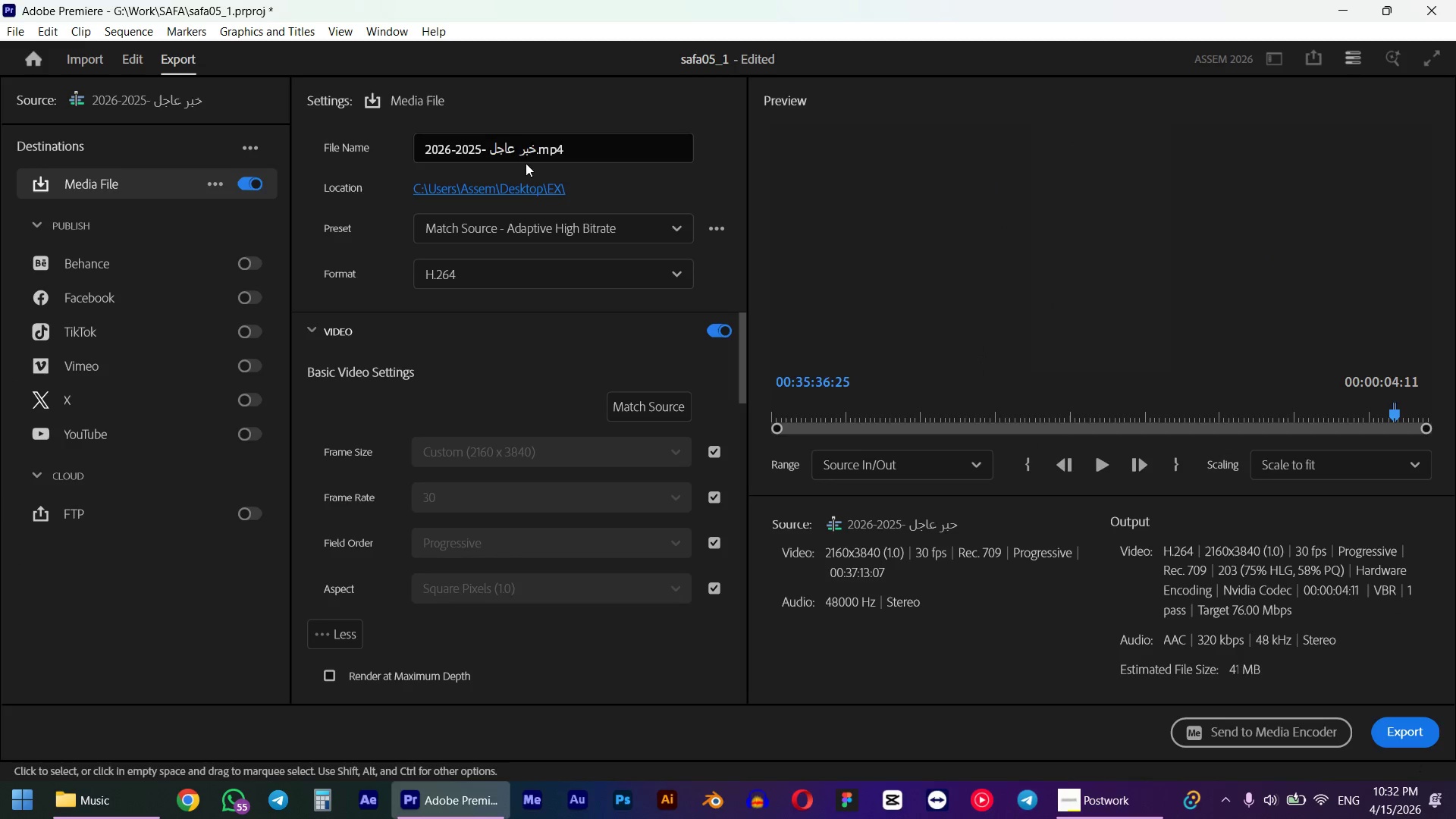 
double_click([529, 148])
 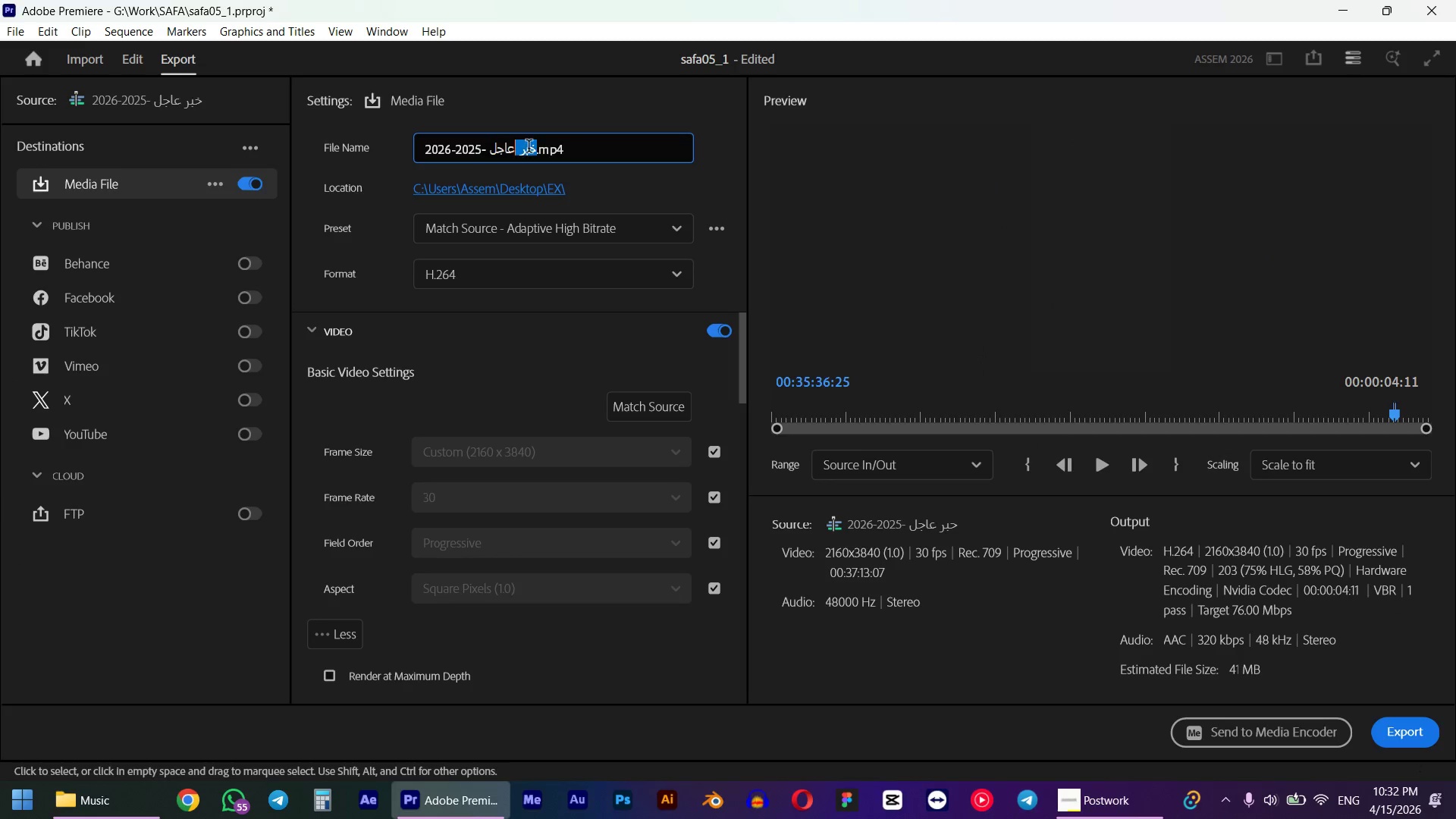 
triple_click([529, 148])
 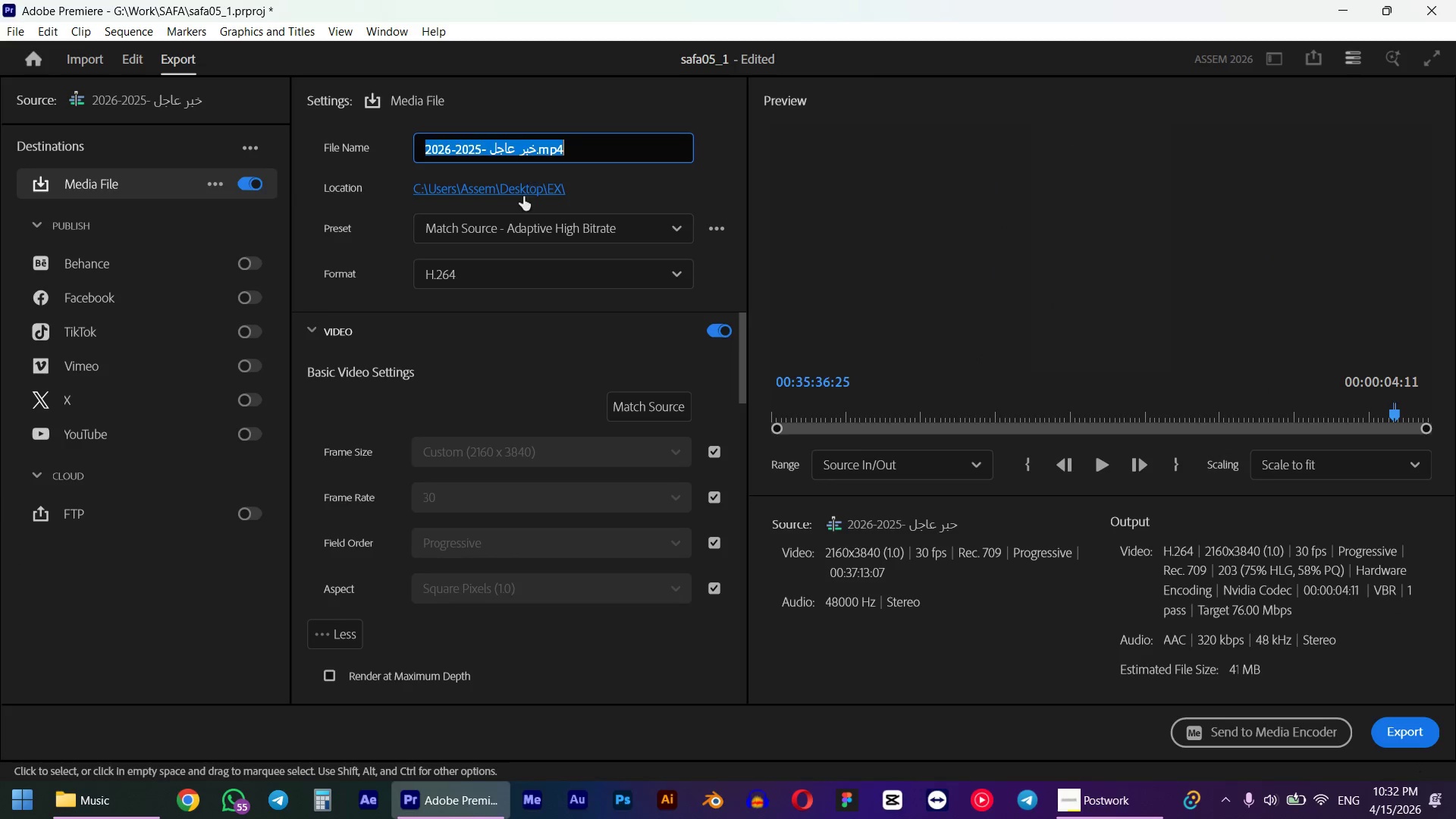 
triple_click([522, 199])
 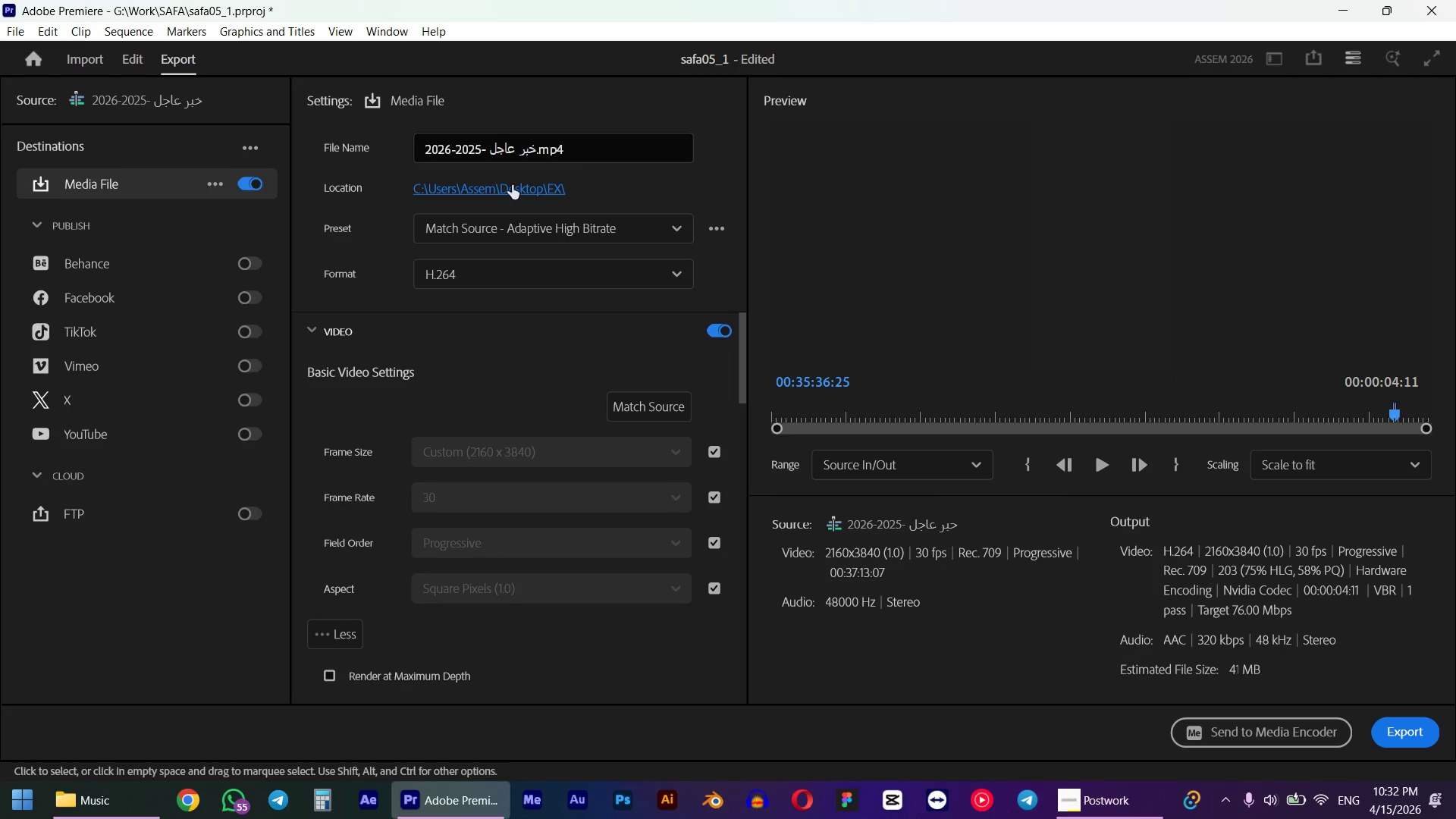 
triple_click([508, 183])
 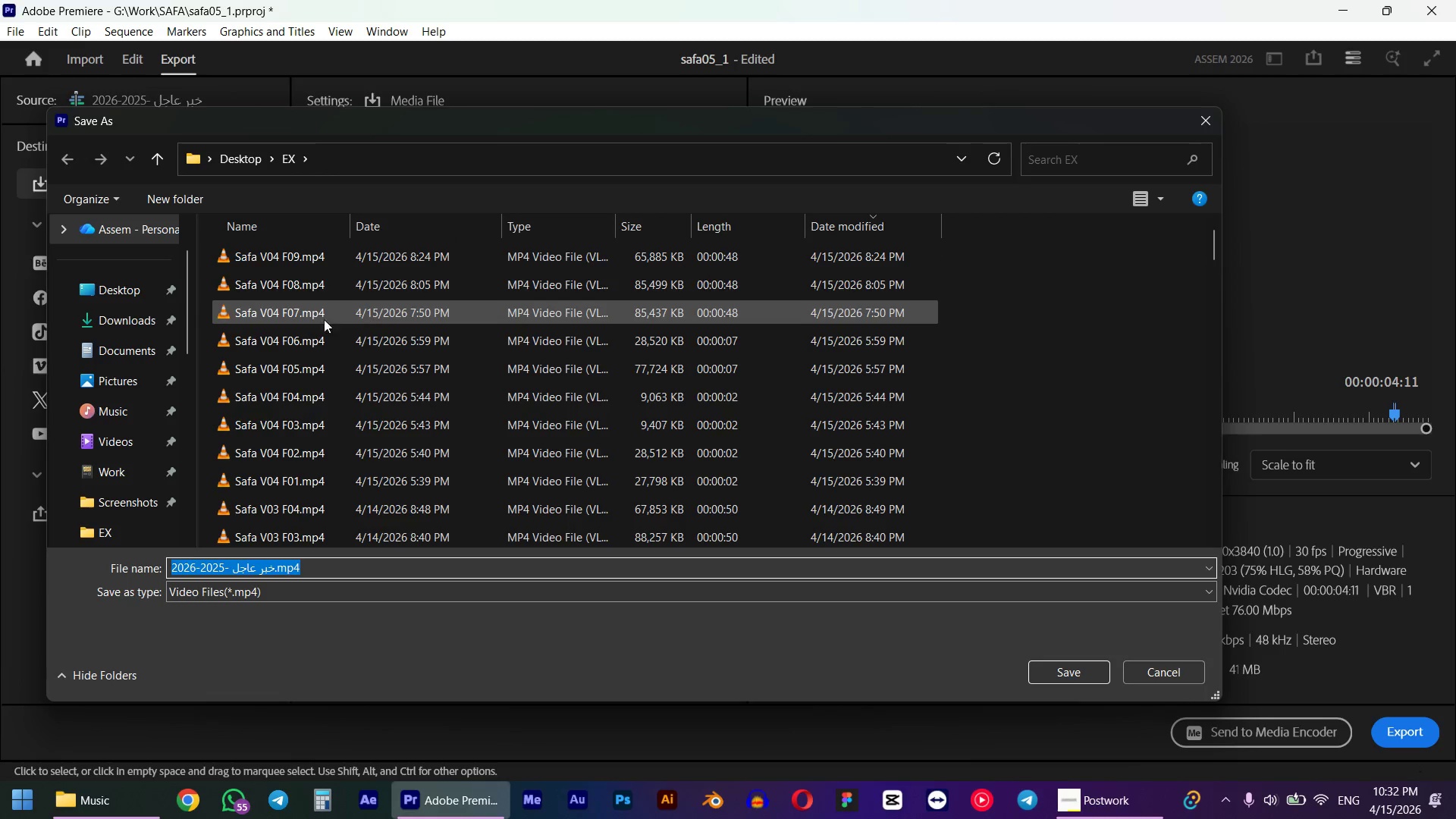 
left_click([289, 243])
 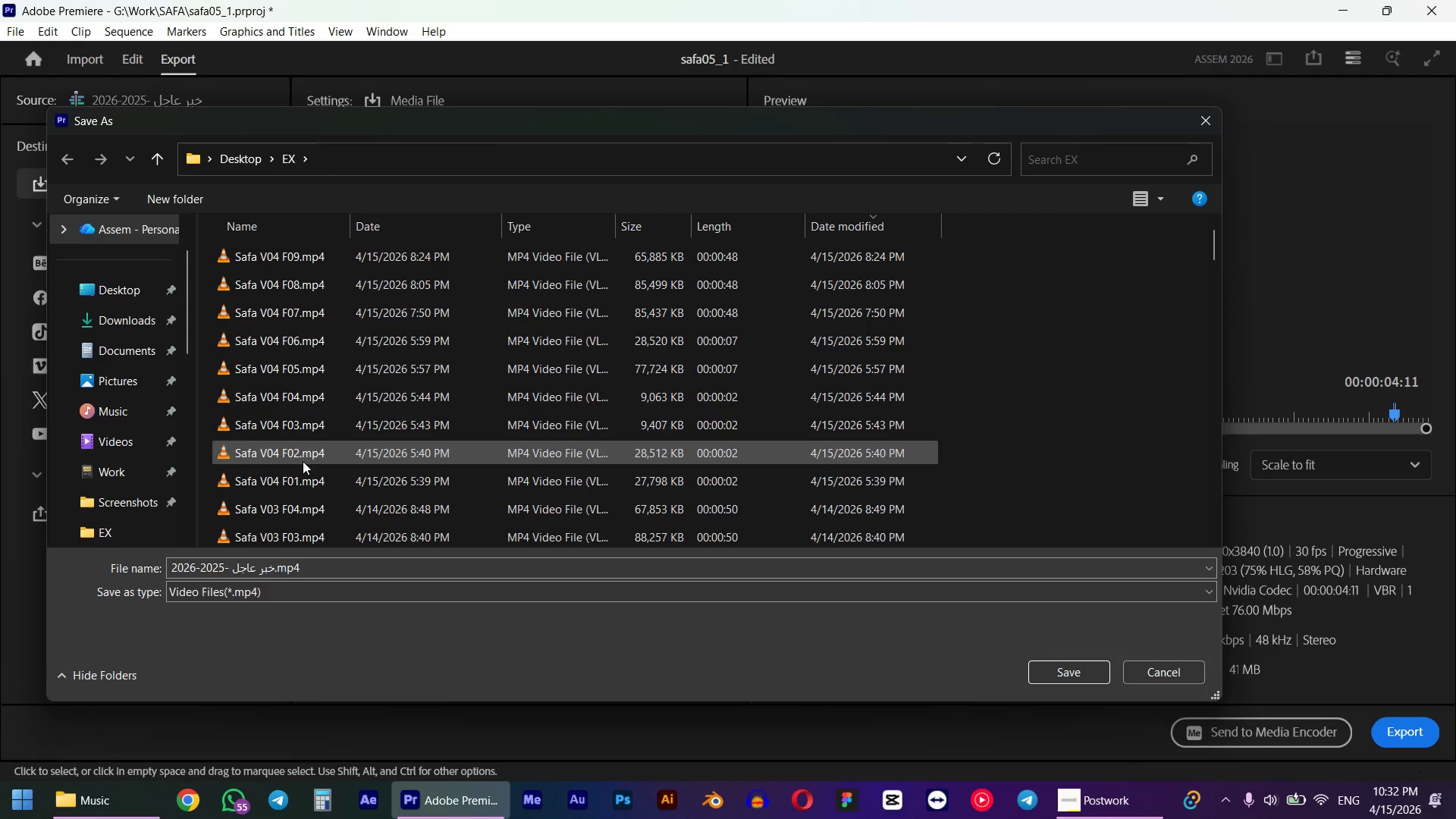 
left_click([300, 479])
 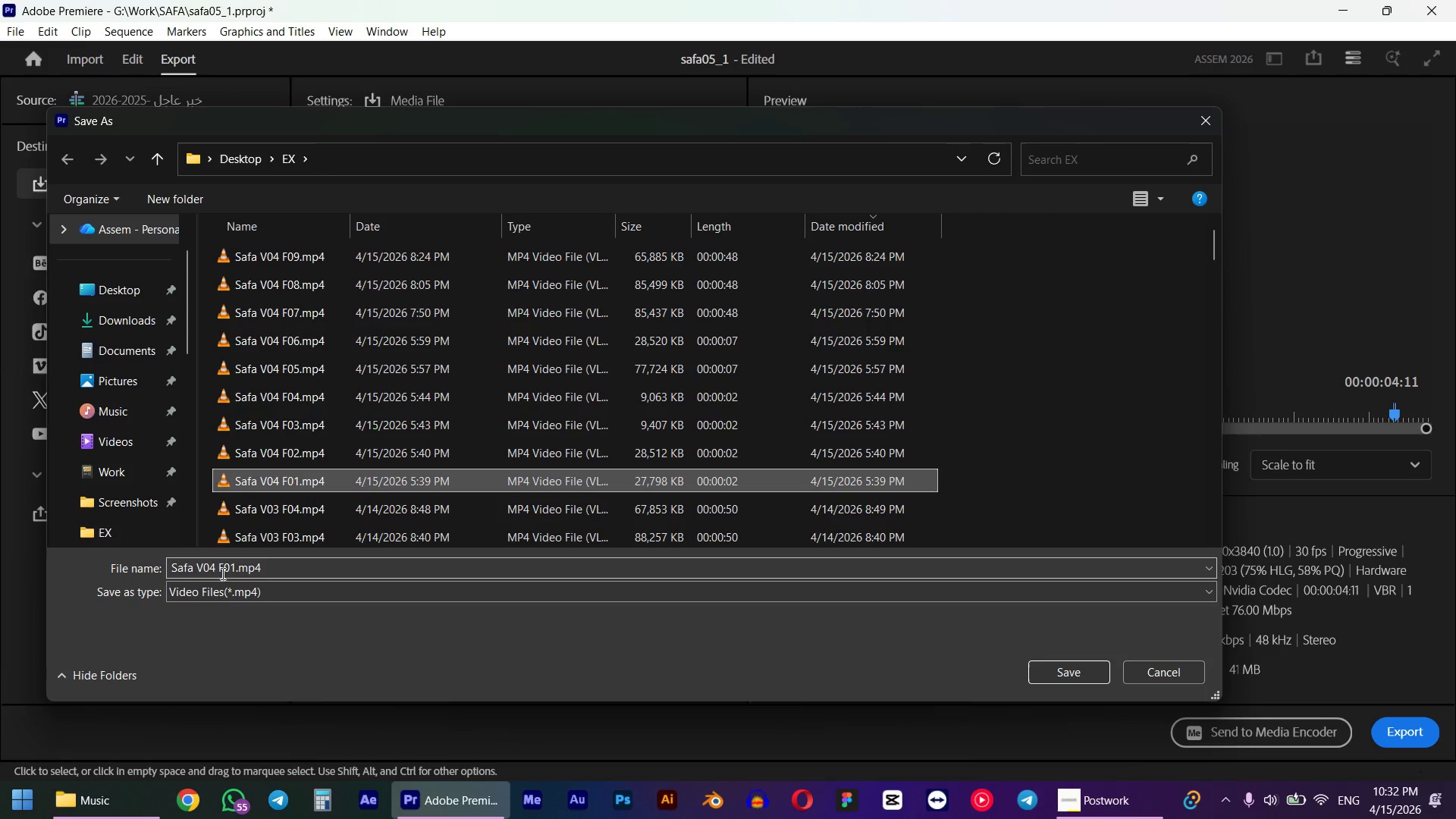 
left_click([203, 569])
 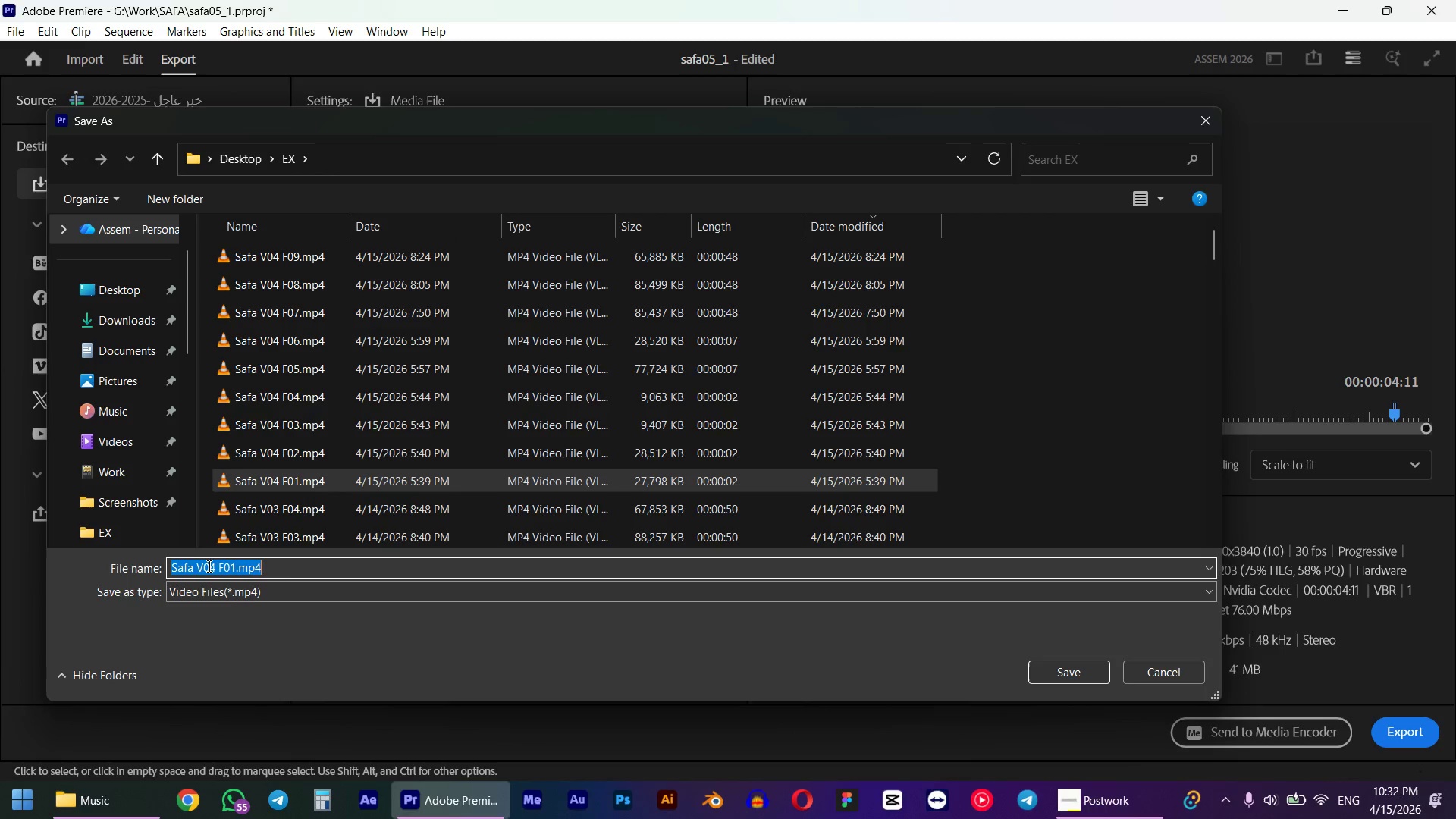 
left_click_drag(start_coordinate=[208, 566], to_coordinate=[216, 565])
 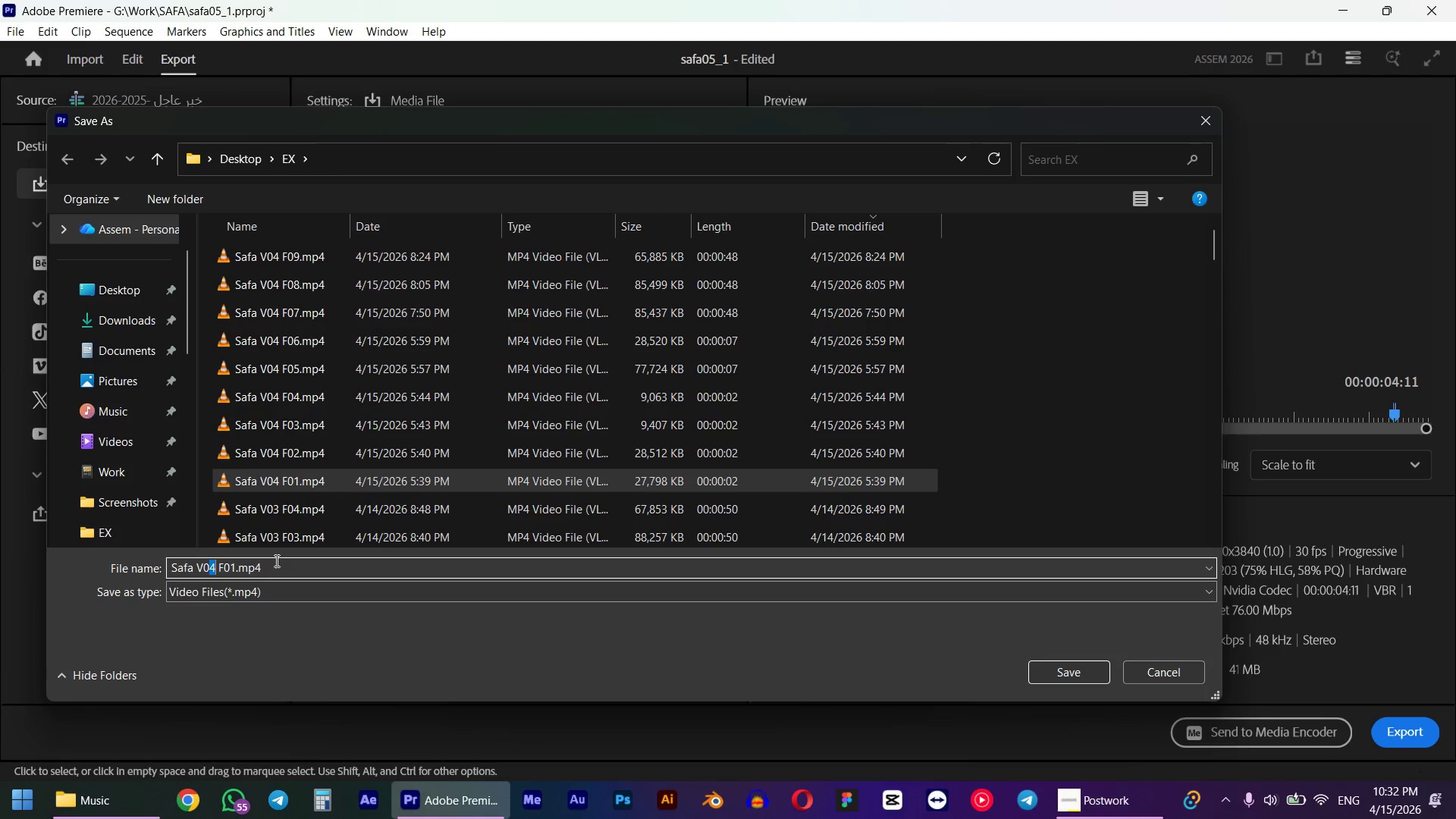 
key(Numpad5)
 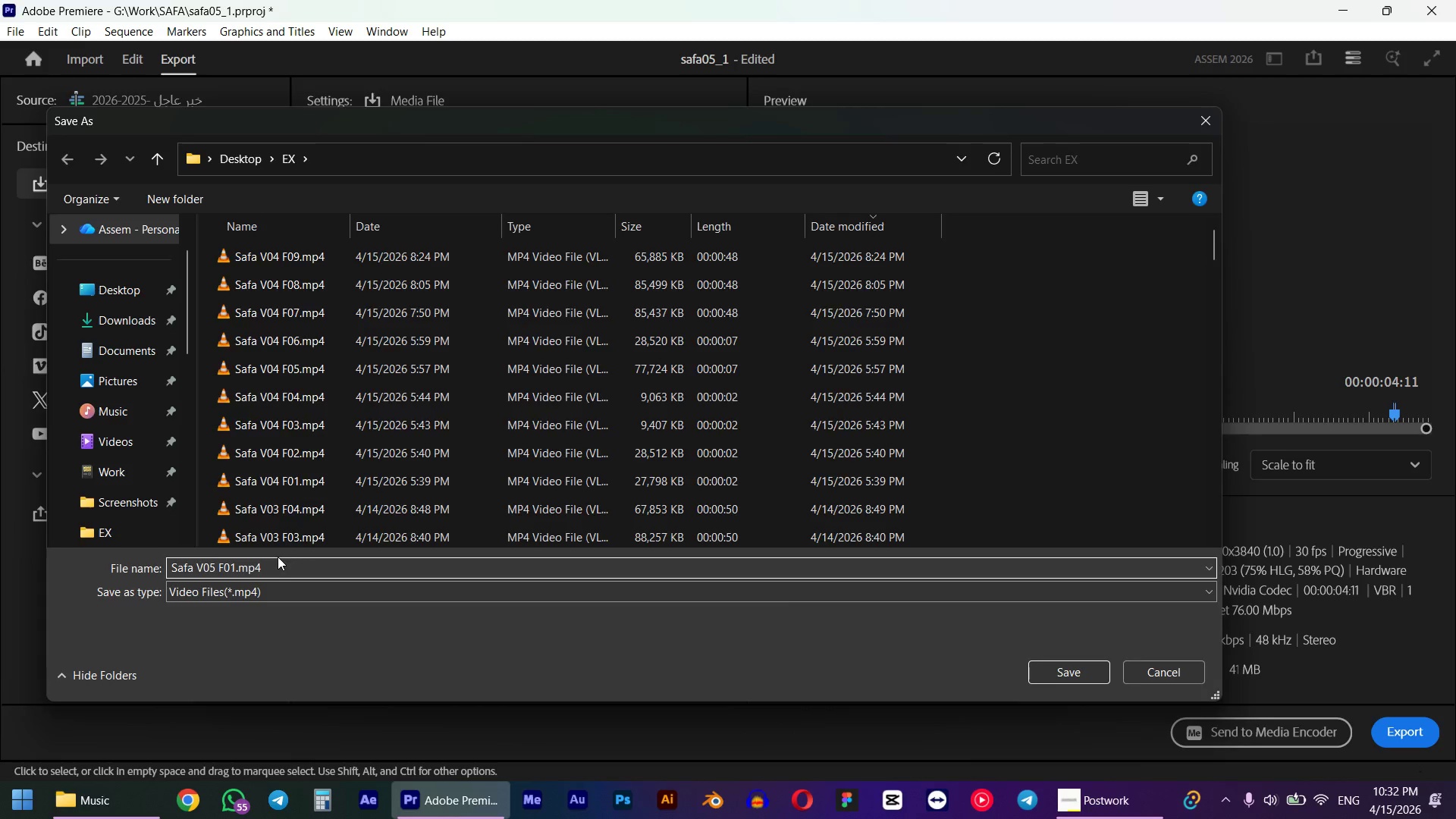 
key(NumpadEnter)
 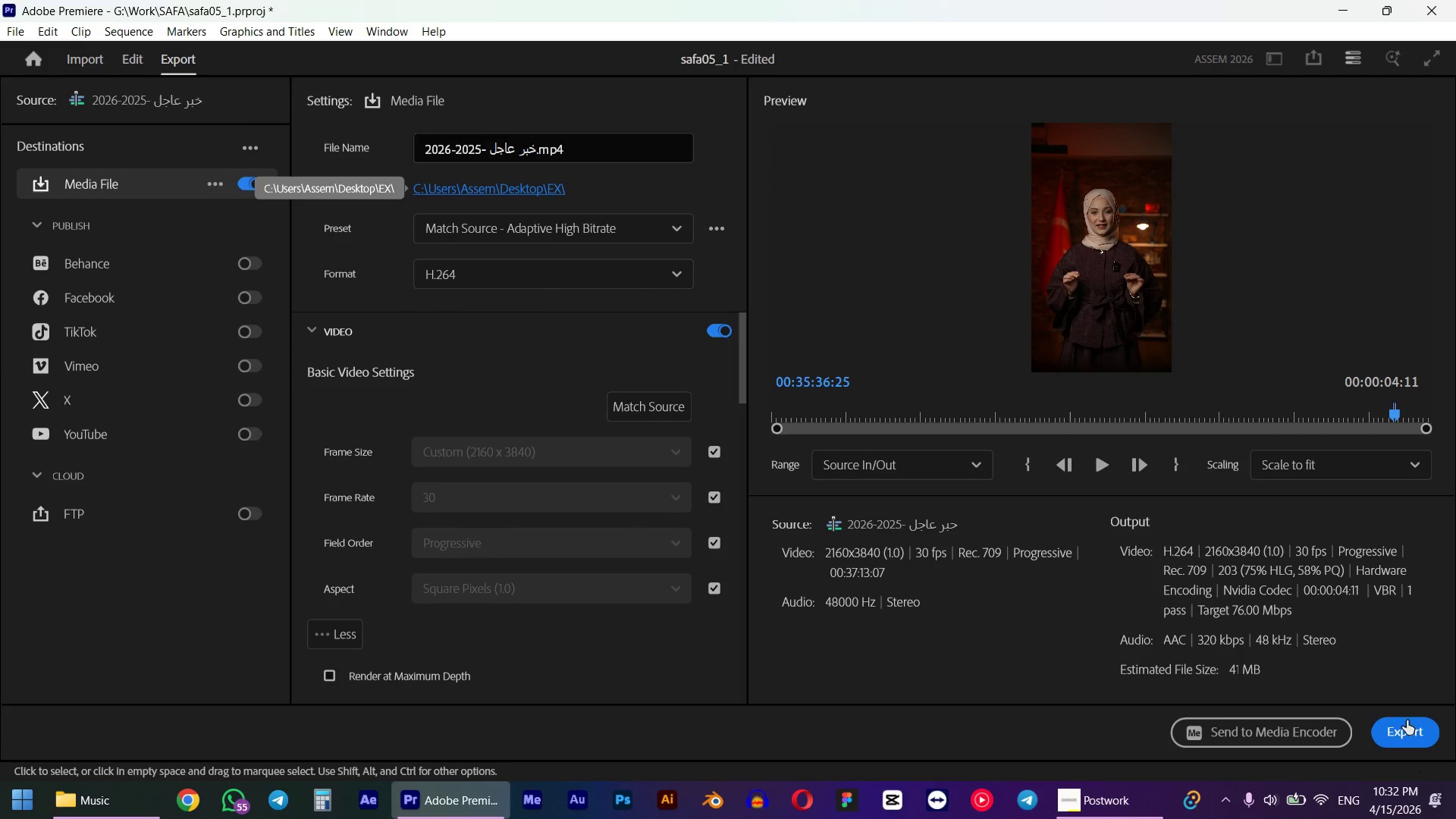 
left_click([1400, 725])
 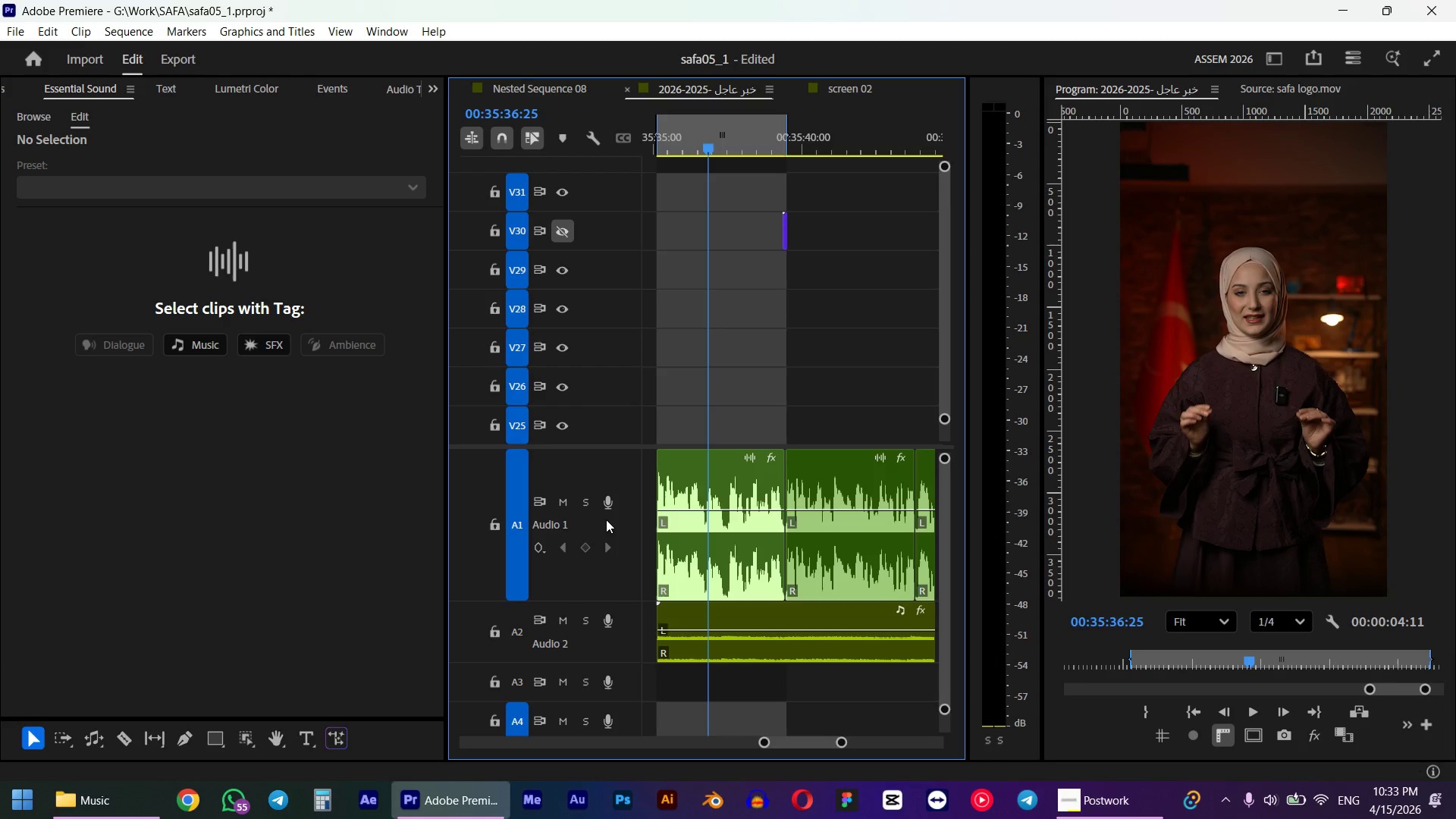 
wait(65.05)
 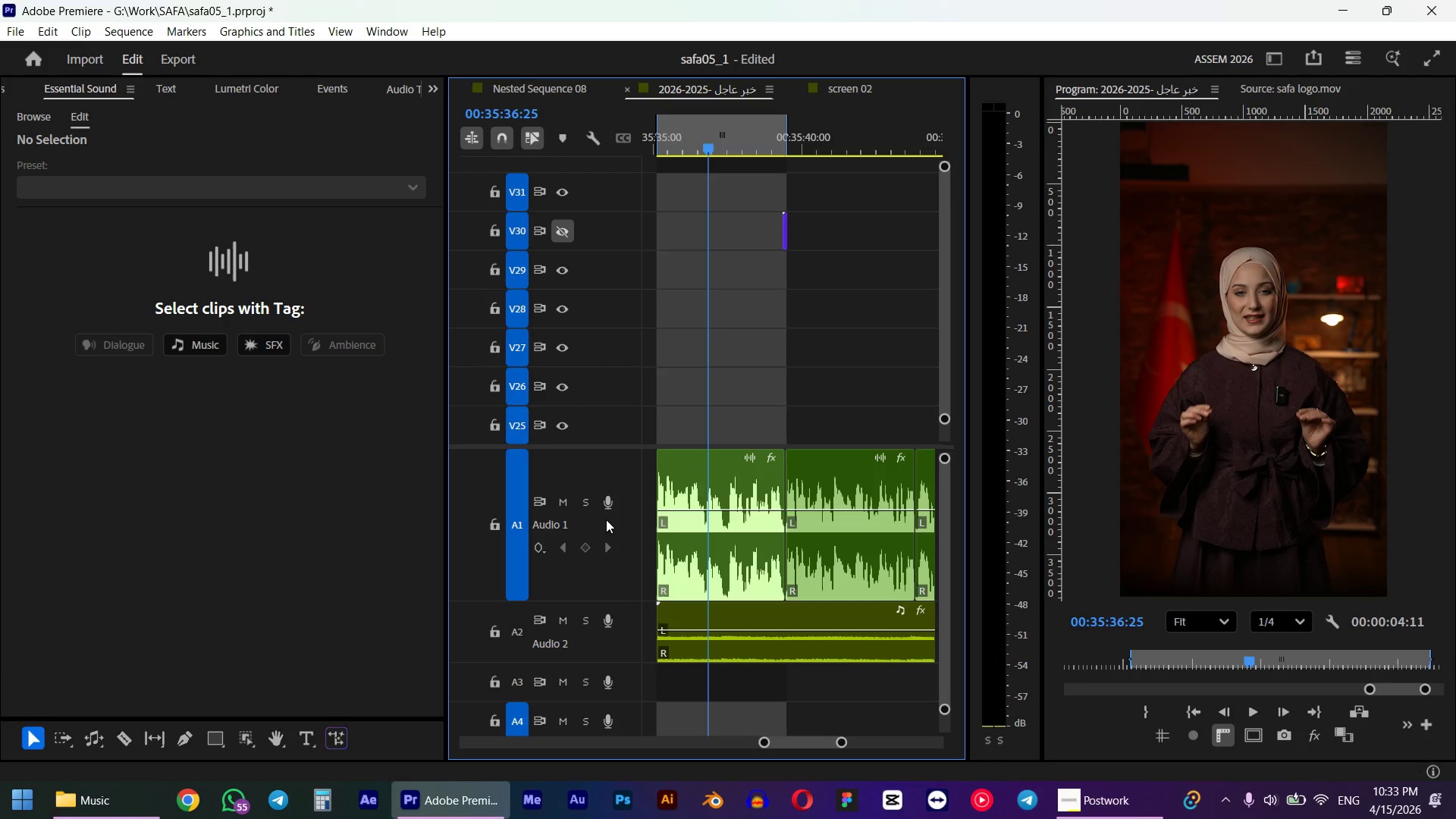 
left_click([886, 814])
 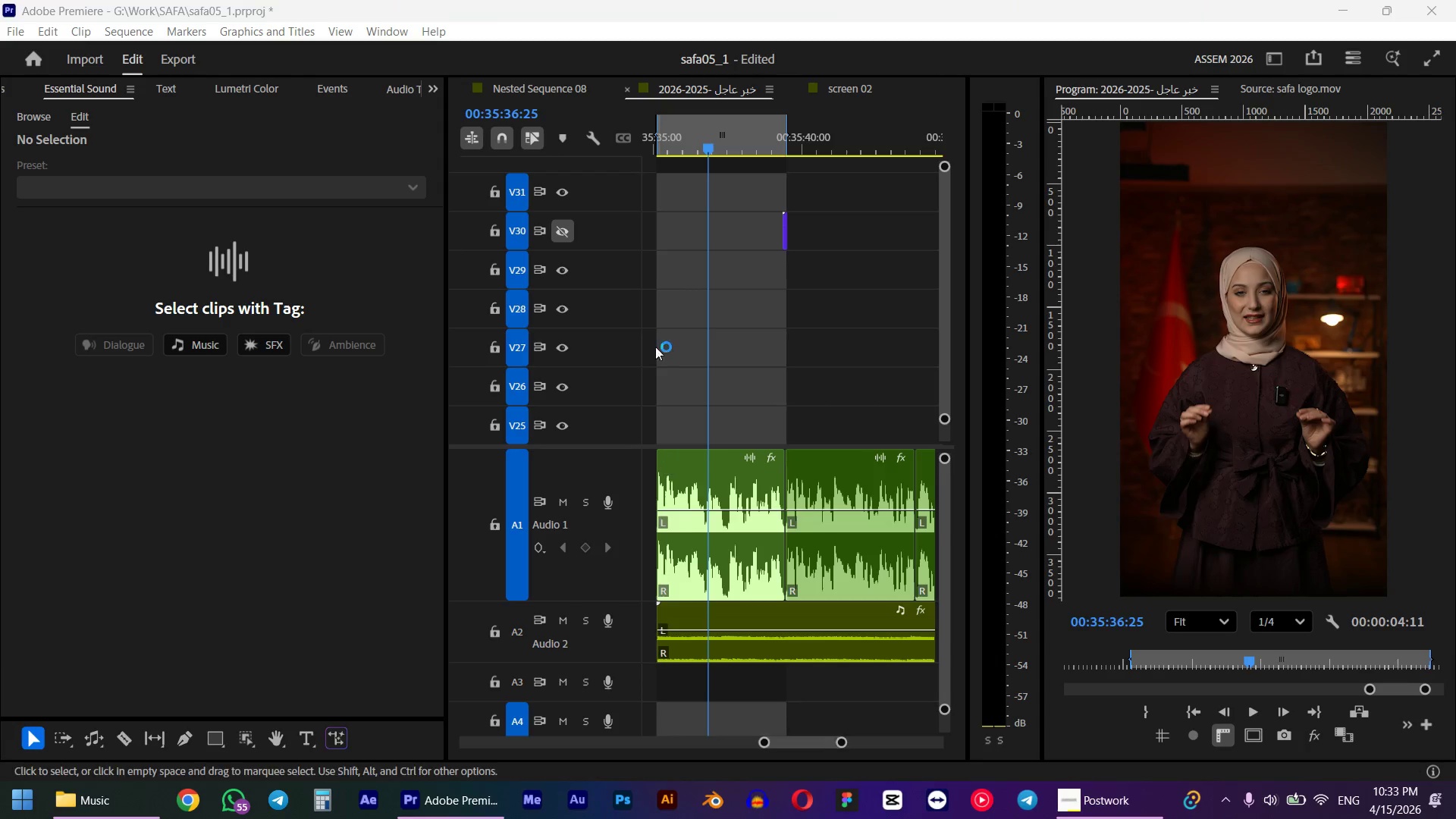 
scroll: coordinate [715, 320], scroll_direction: down, amount: 1.0
 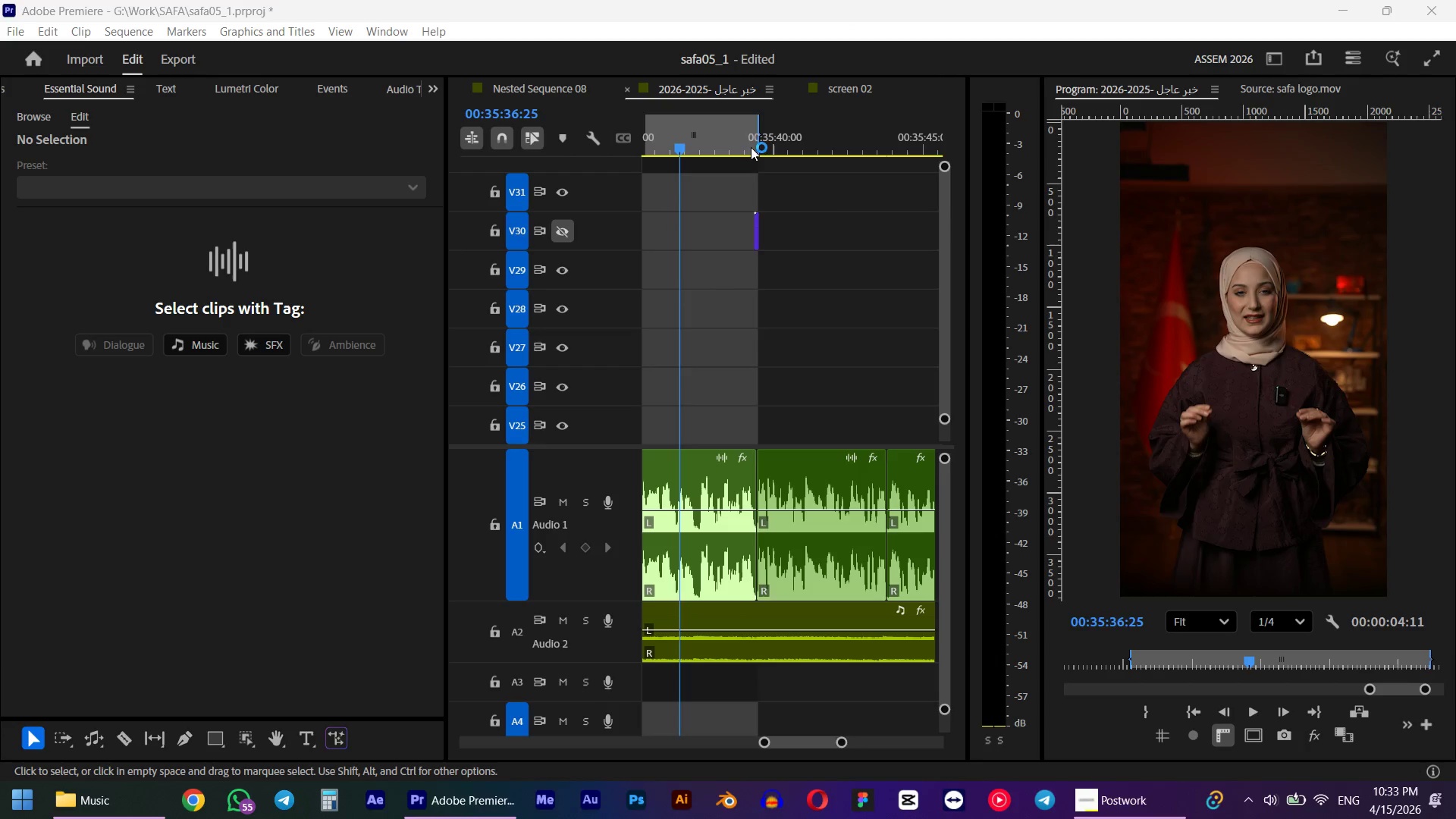 
left_click([734, 137])
 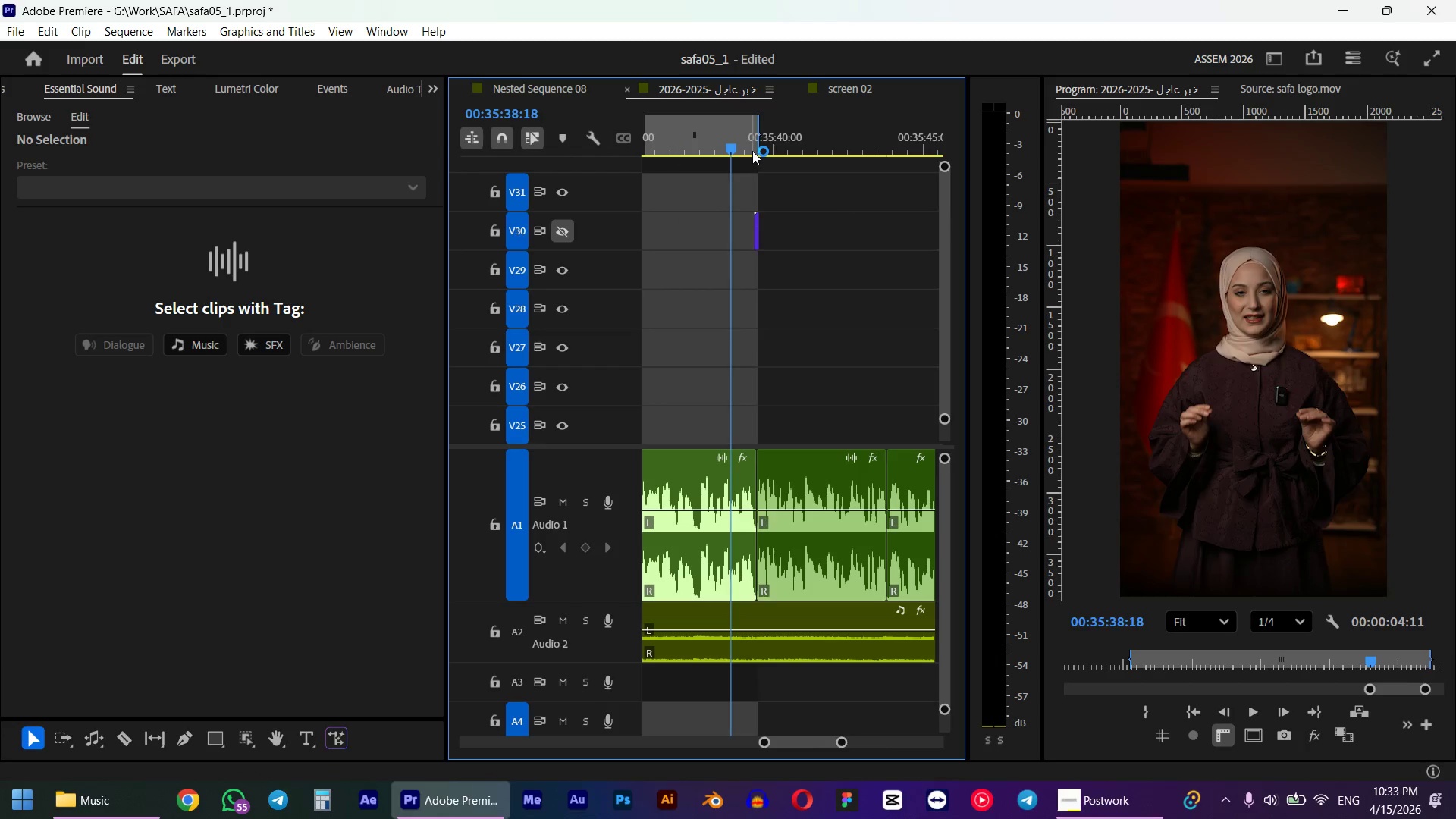 
key(Space)
 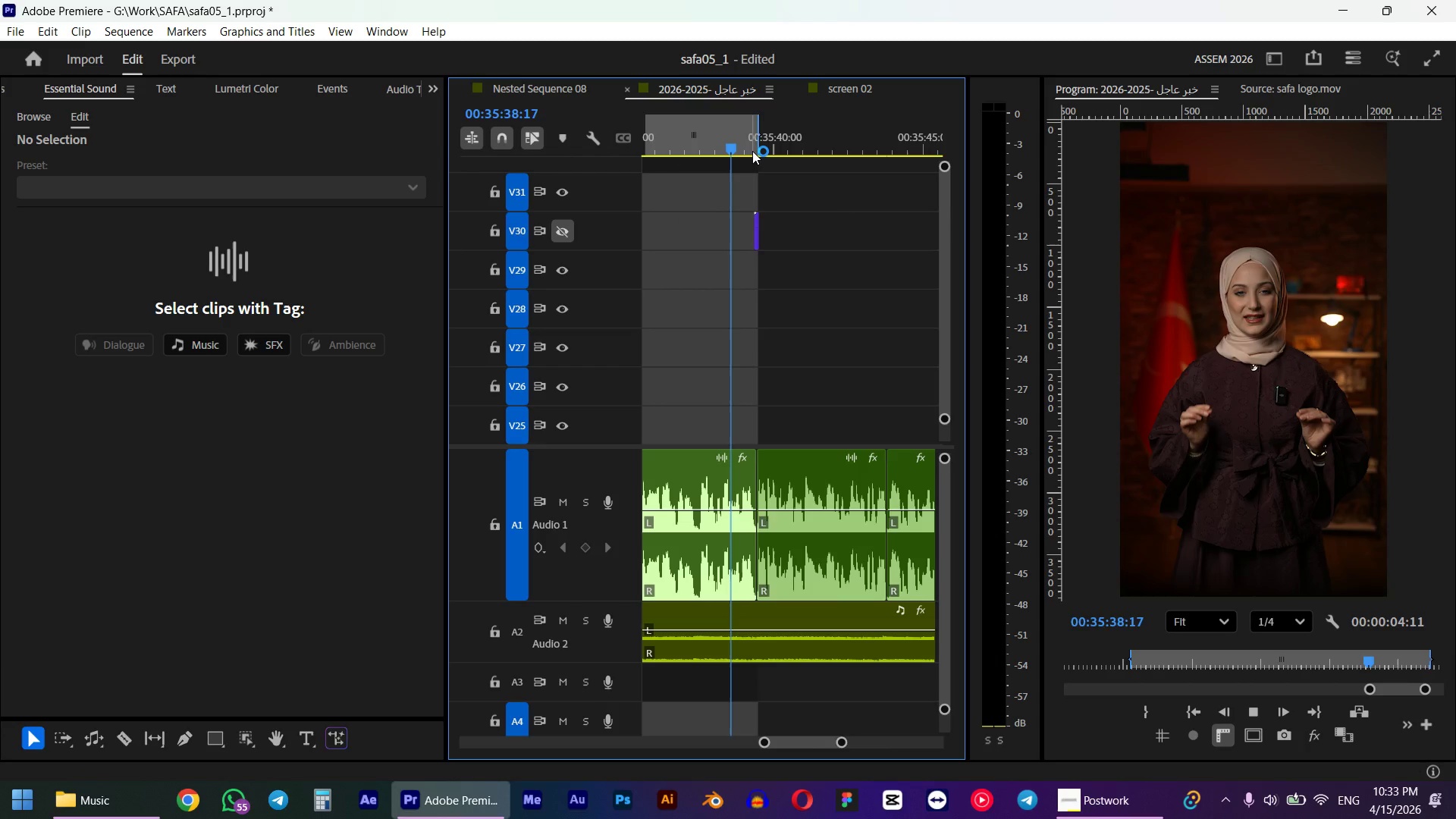 
scroll: coordinate [769, 303], scroll_direction: down, amount: 10.0
 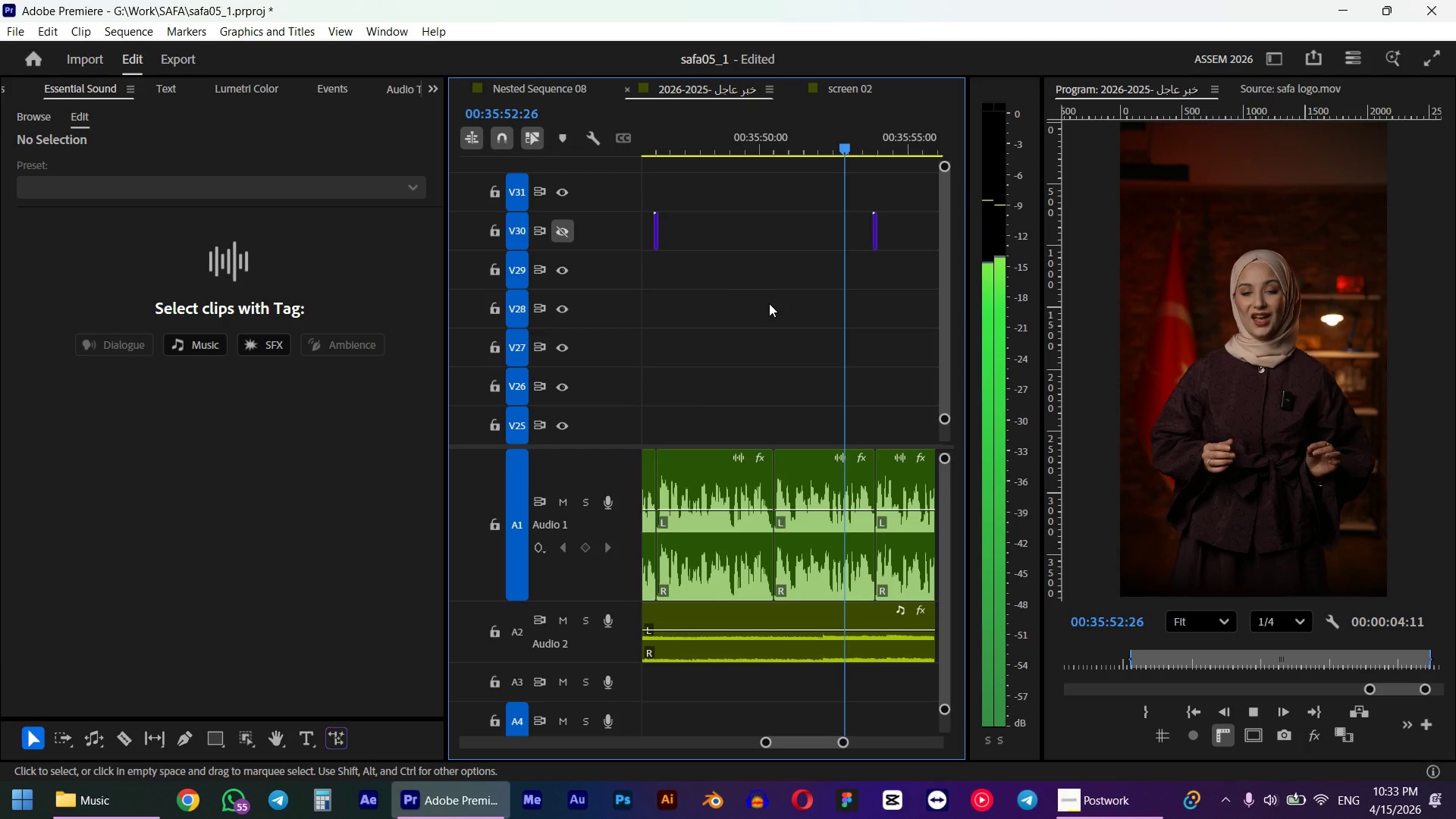 
wait(8.19)
 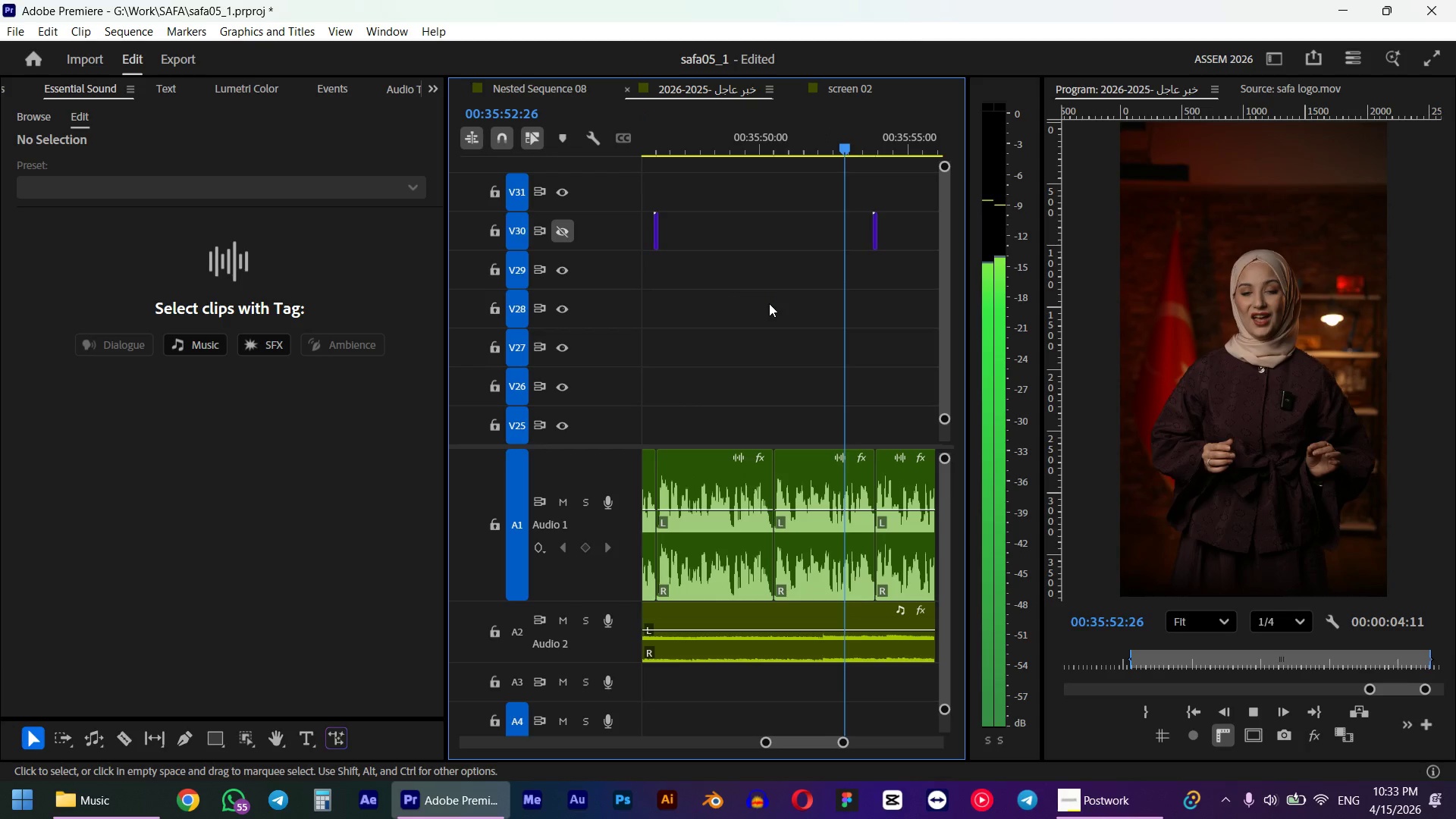 
scroll: coordinate [765, 310], scroll_direction: down, amount: 6.0
 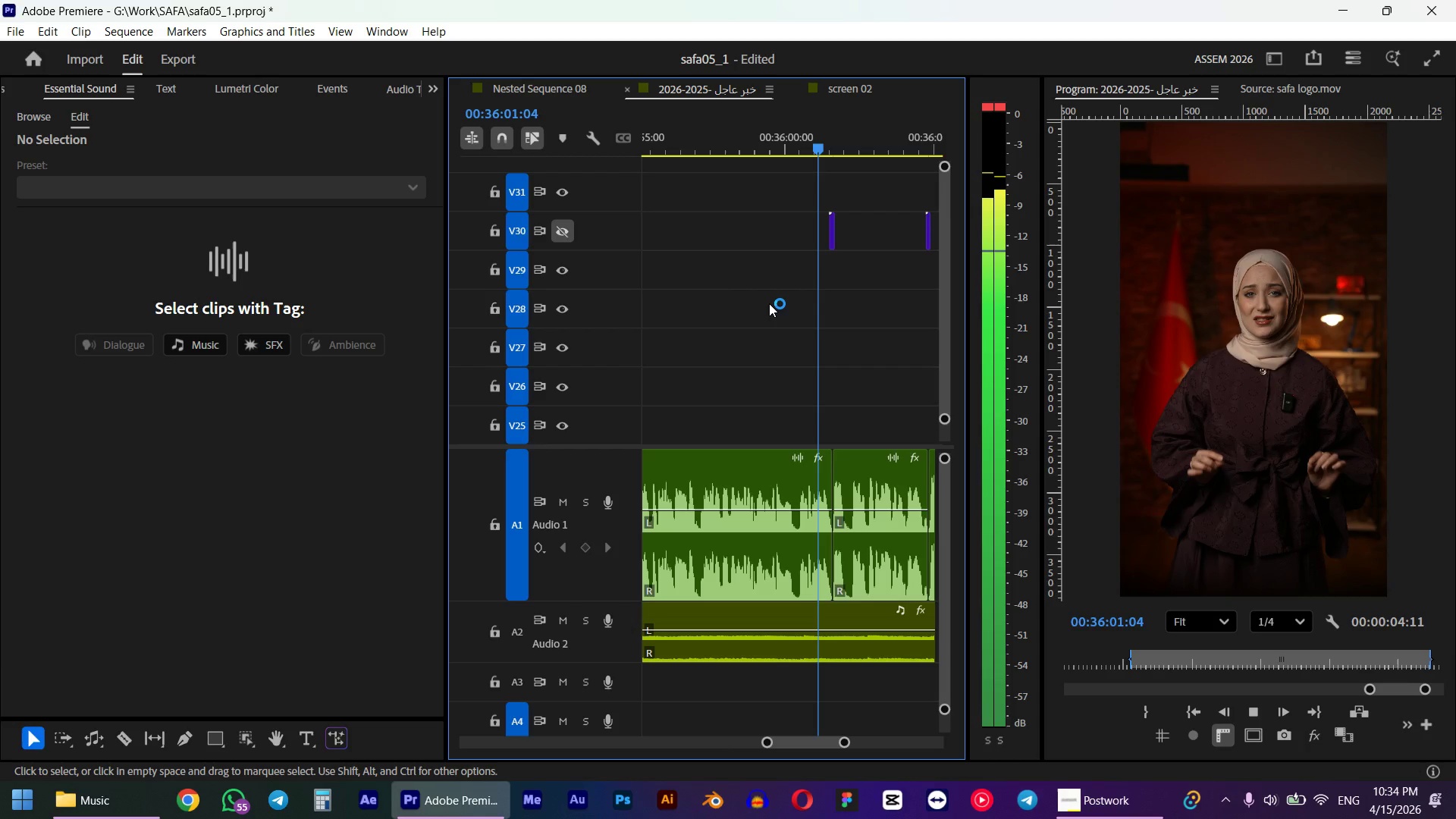 
key(Space)
 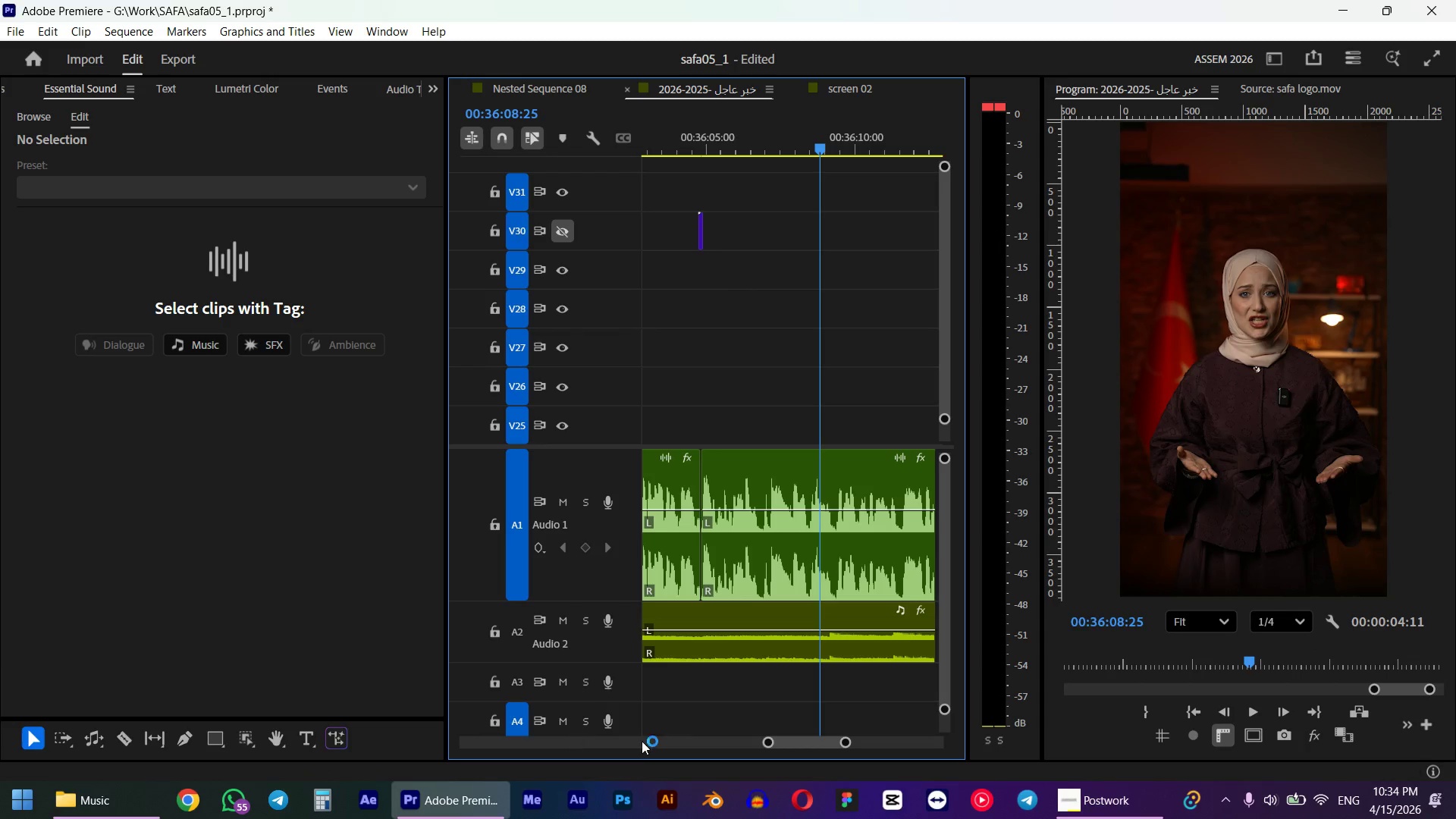 
scroll: coordinate [760, 299], scroll_direction: down, amount: 2.0
 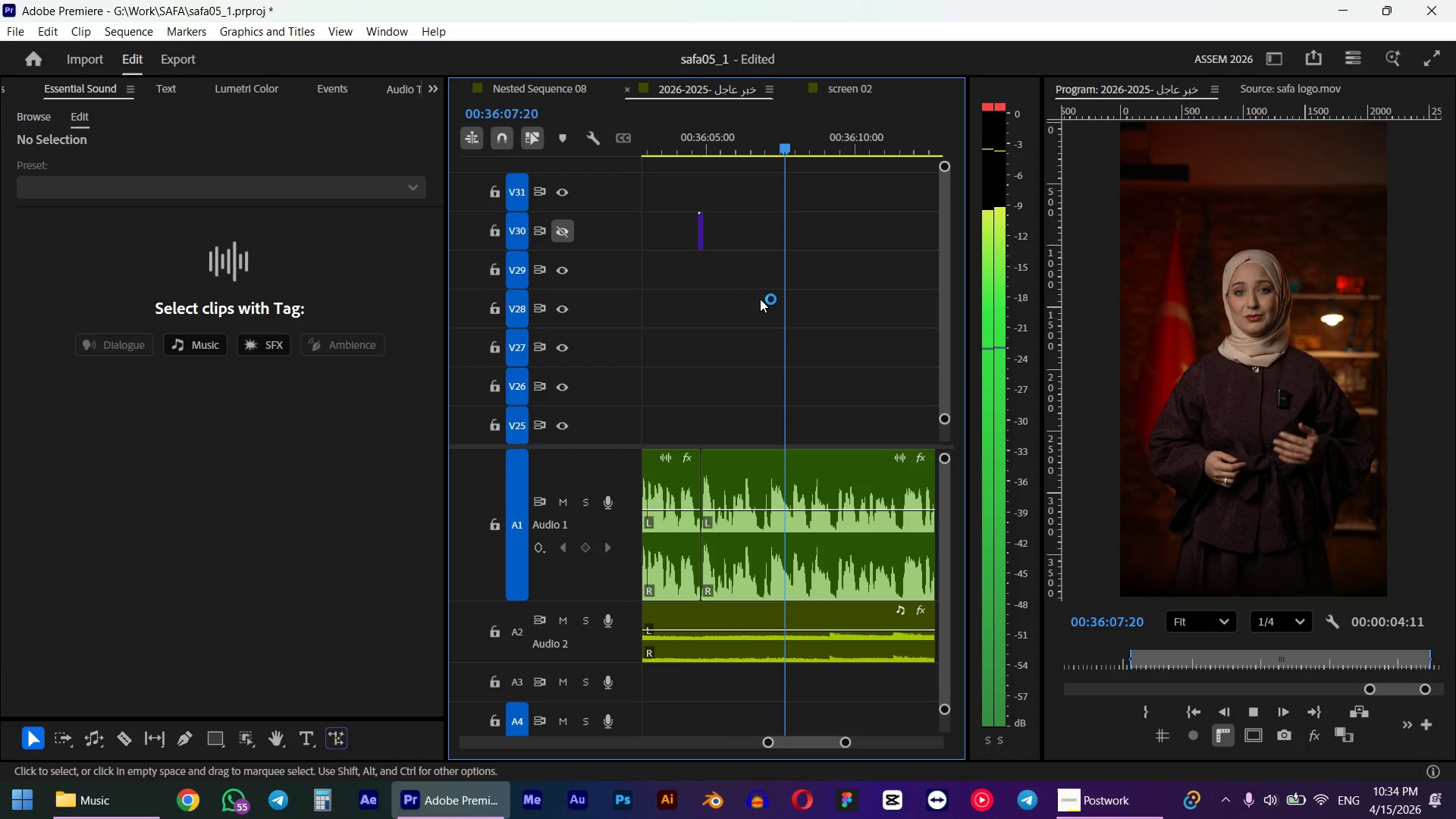 
left_click([1455, 818])
 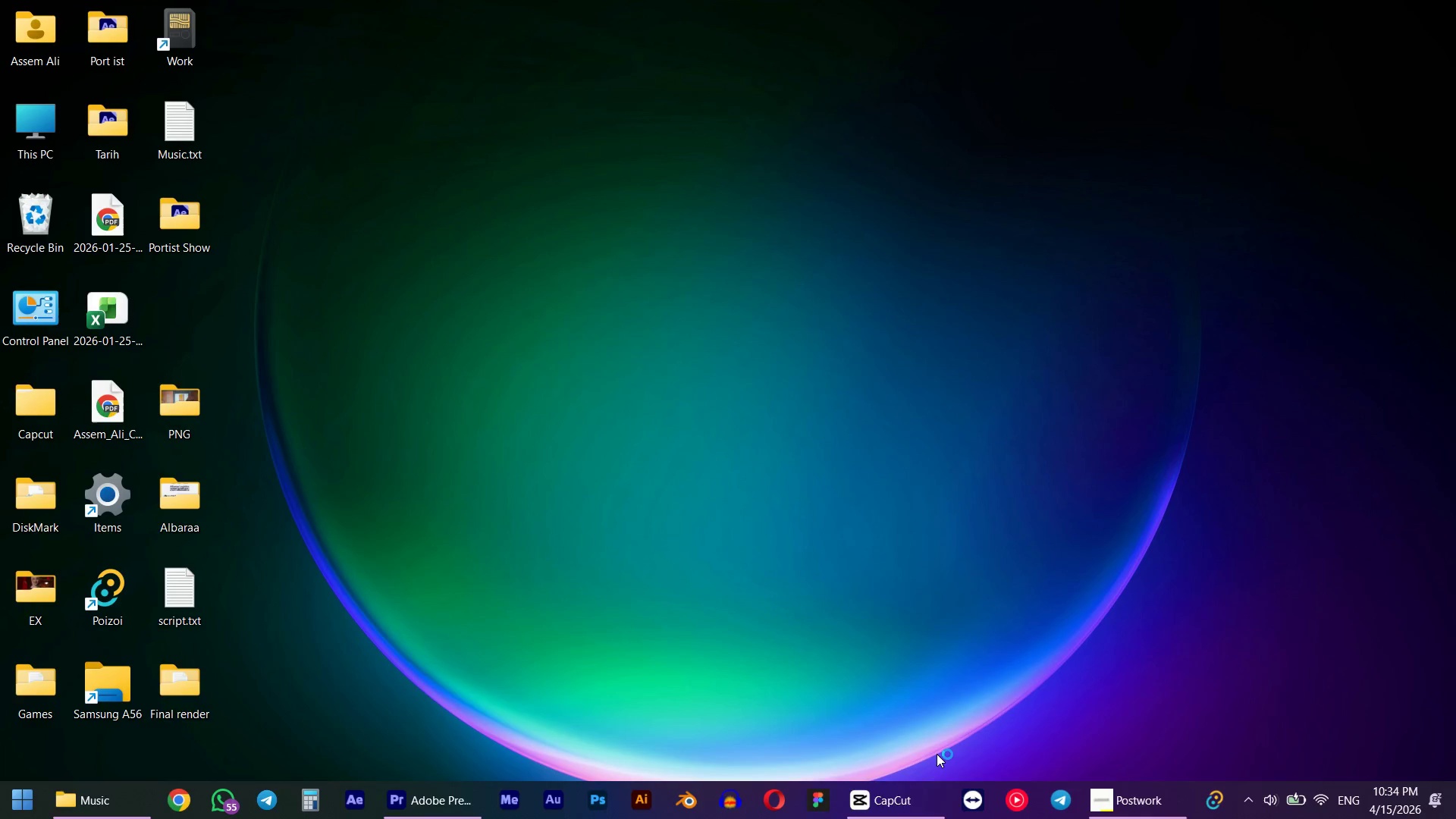 
left_click([890, 802])
 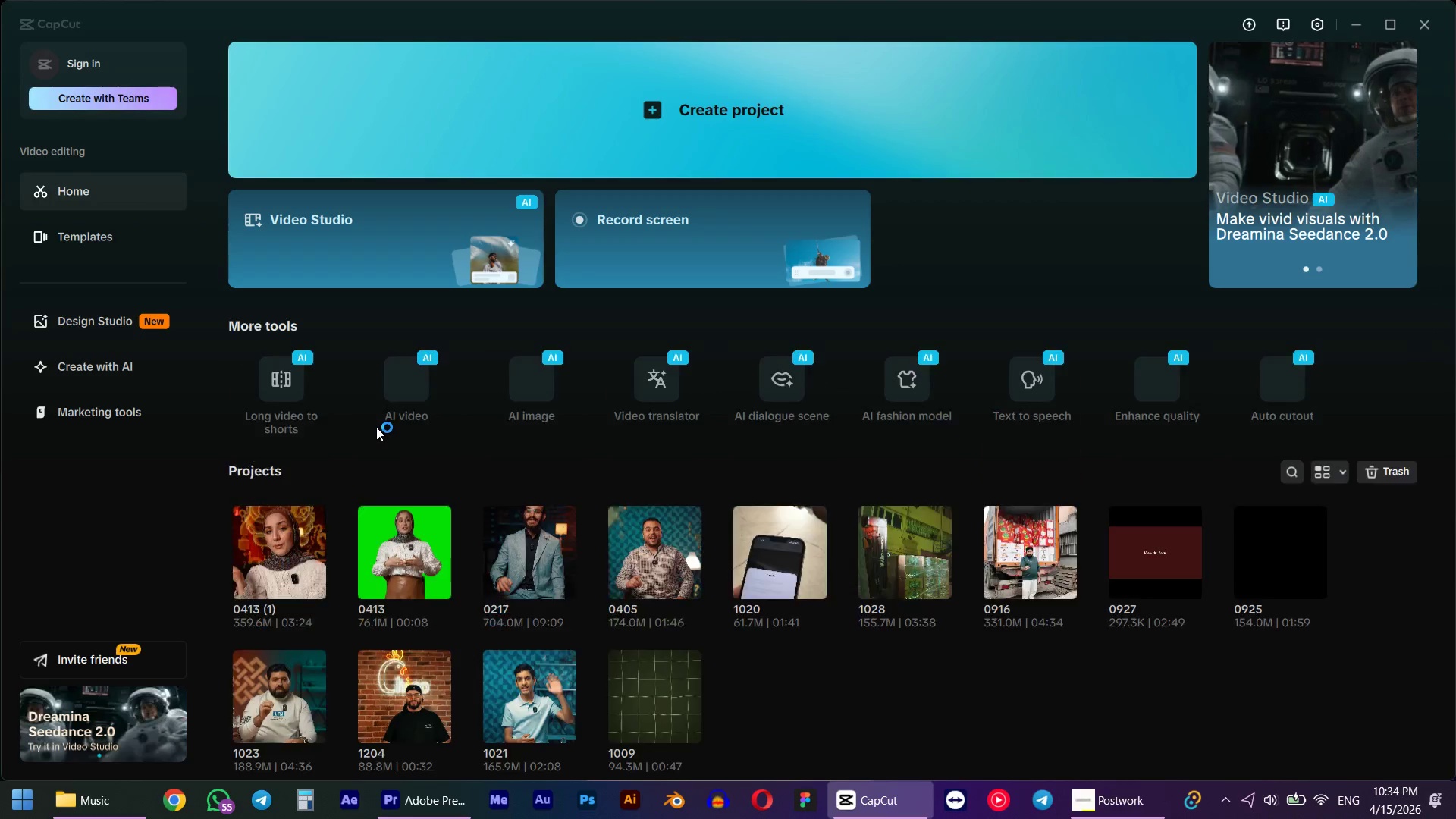 
left_click([374, 585])
 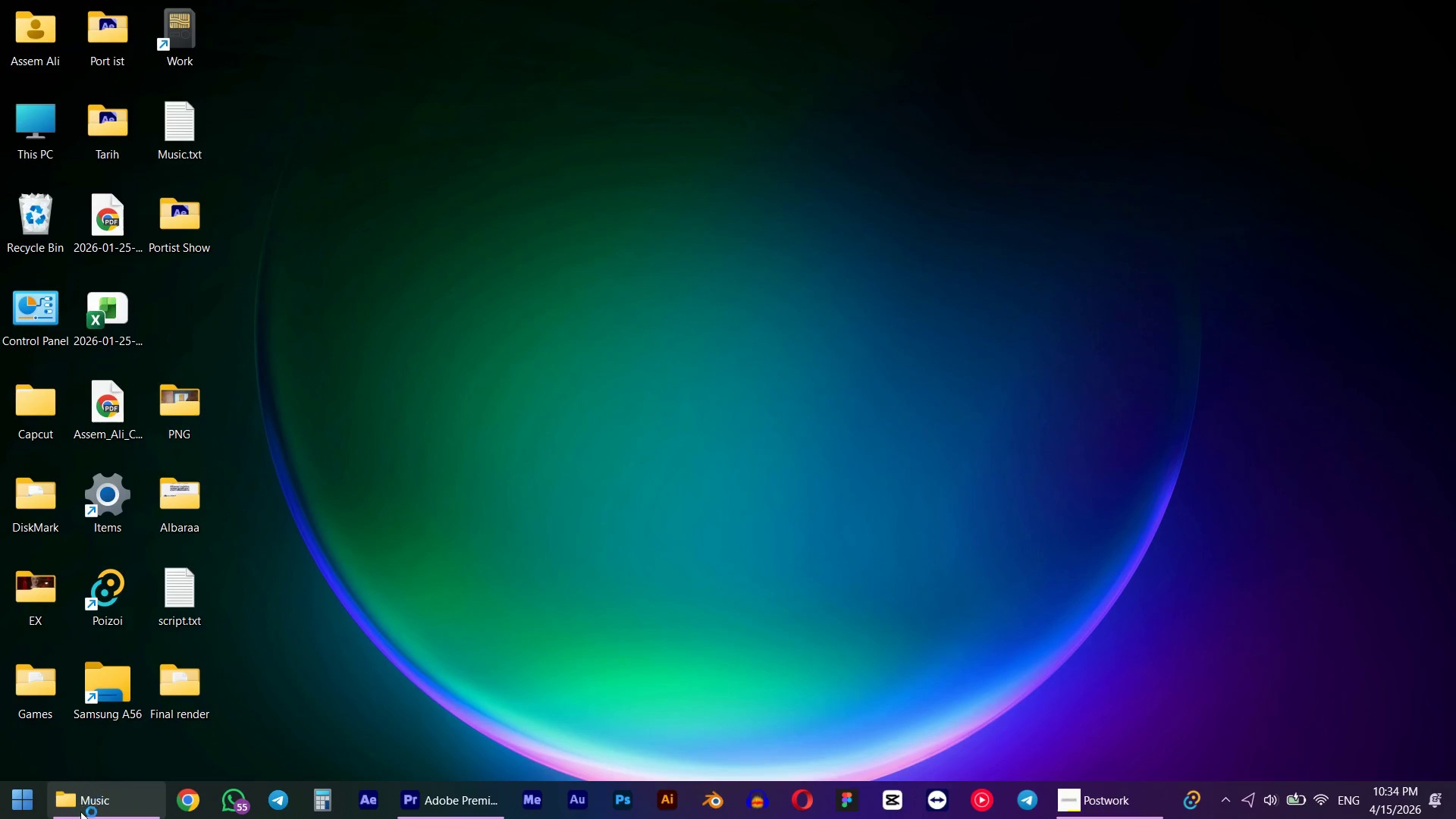 
left_click([80, 811])
 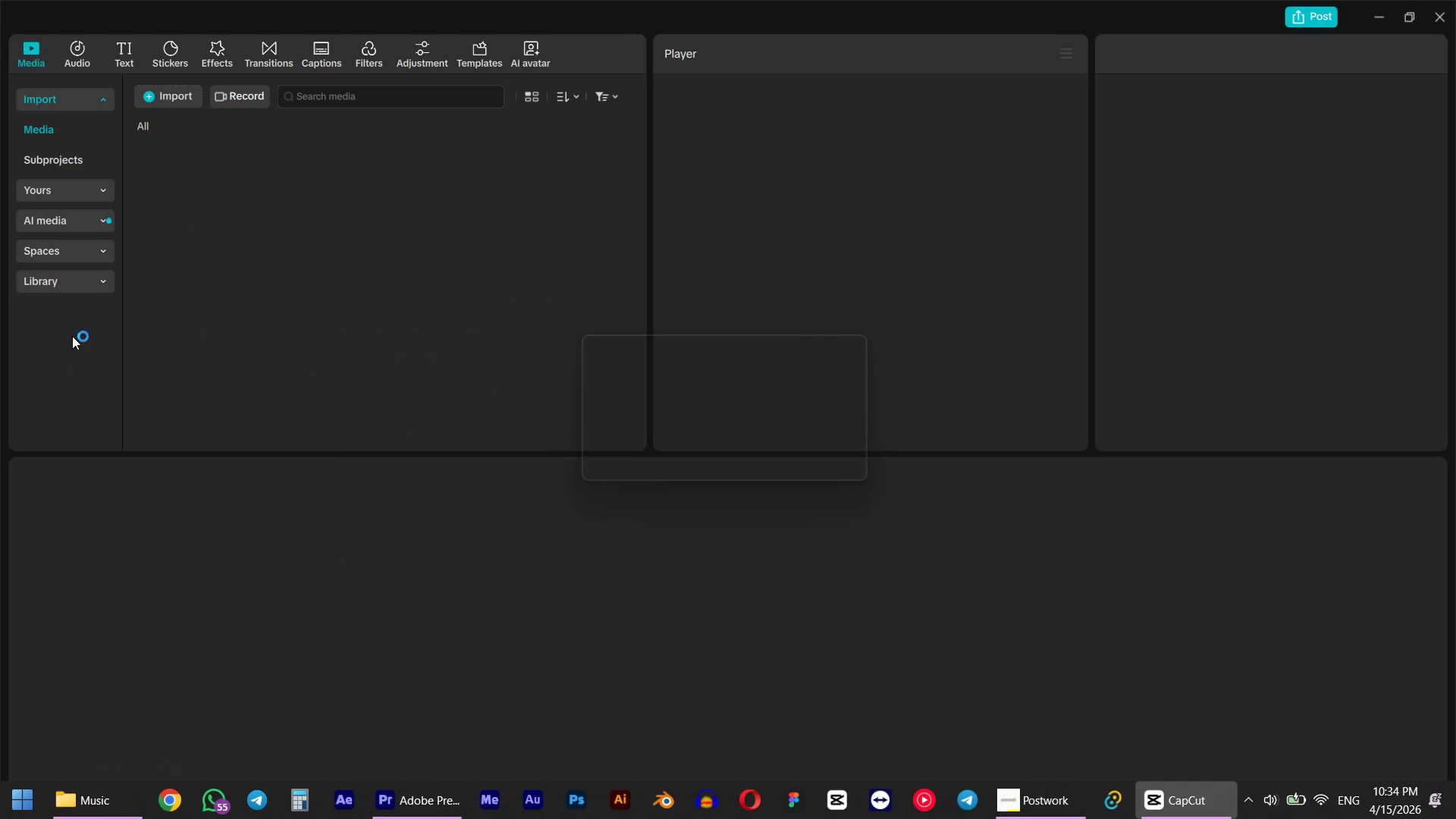 
left_click([104, 809])
 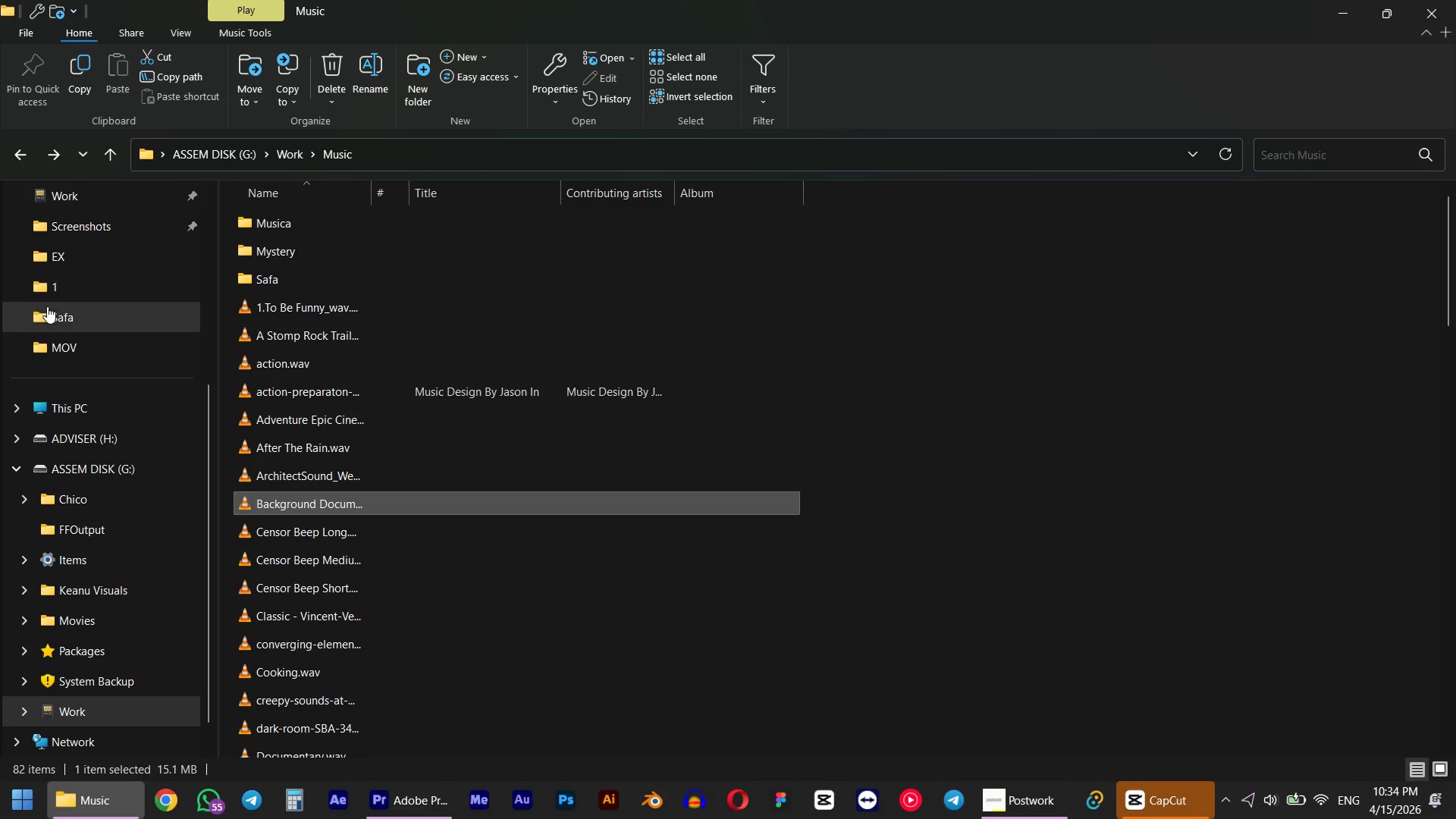 
left_click([52, 244])
 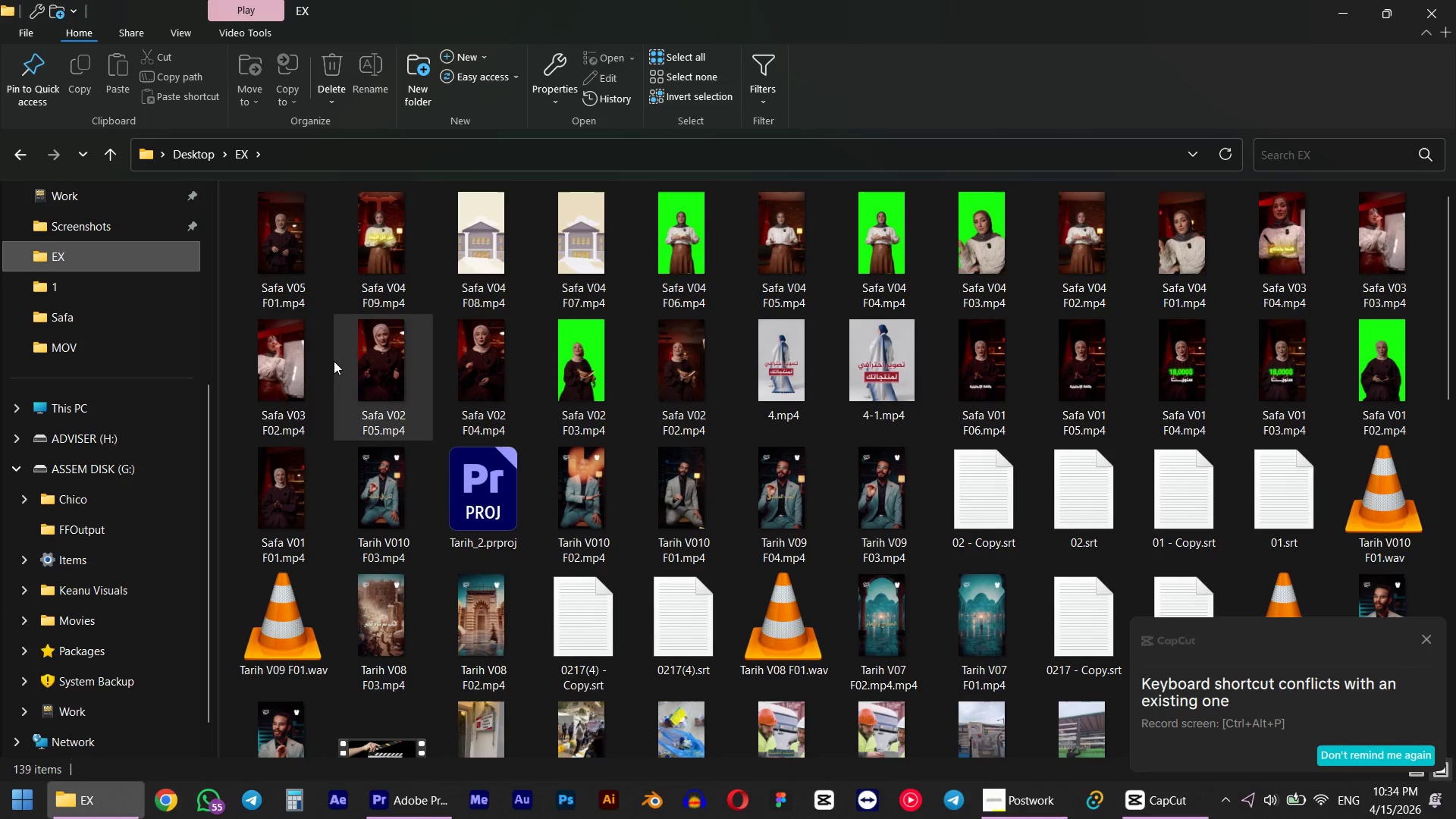 
left_click([270, 276])
 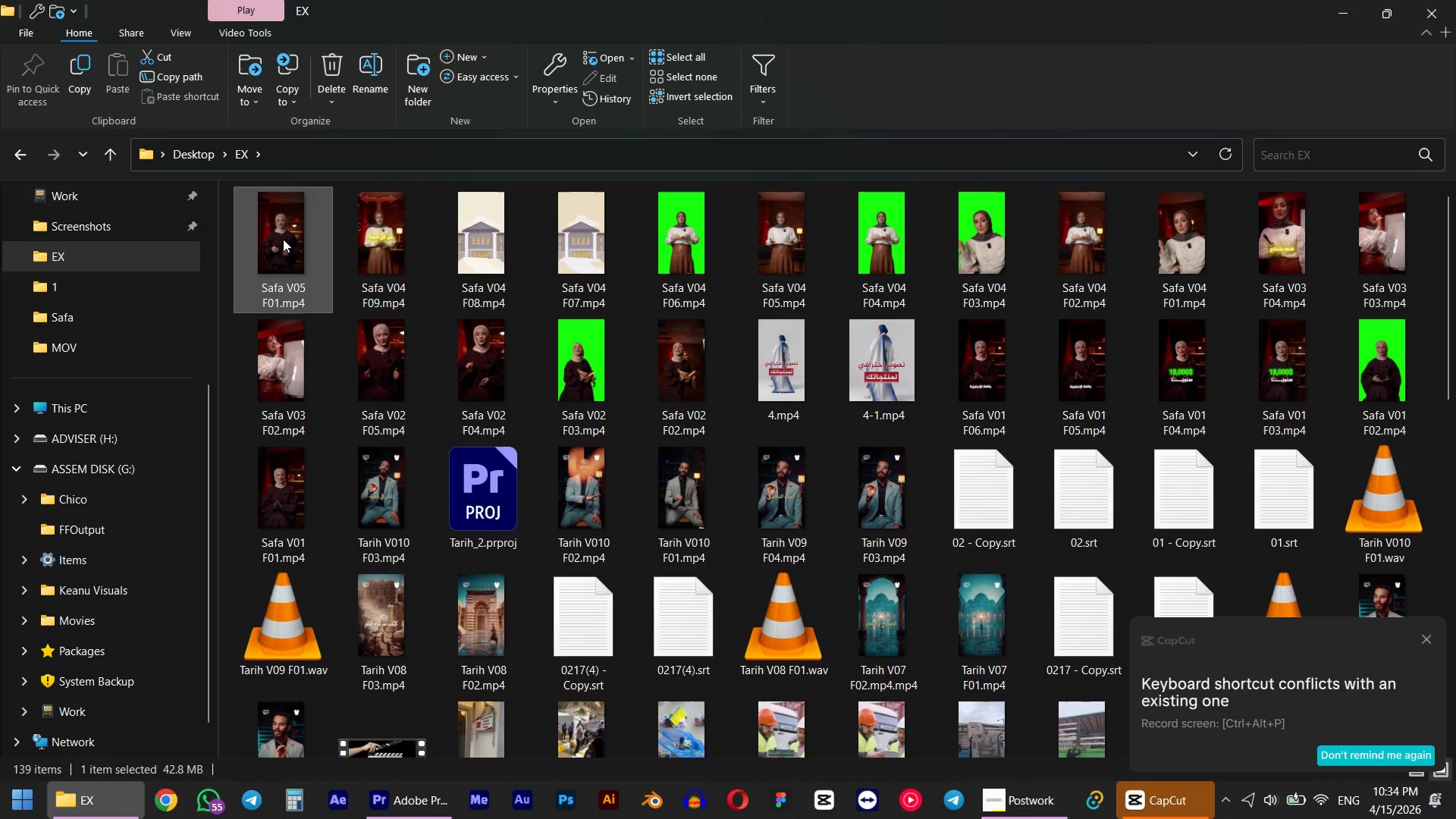 
left_click_drag(start_coordinate=[283, 239], to_coordinate=[1172, 557])
 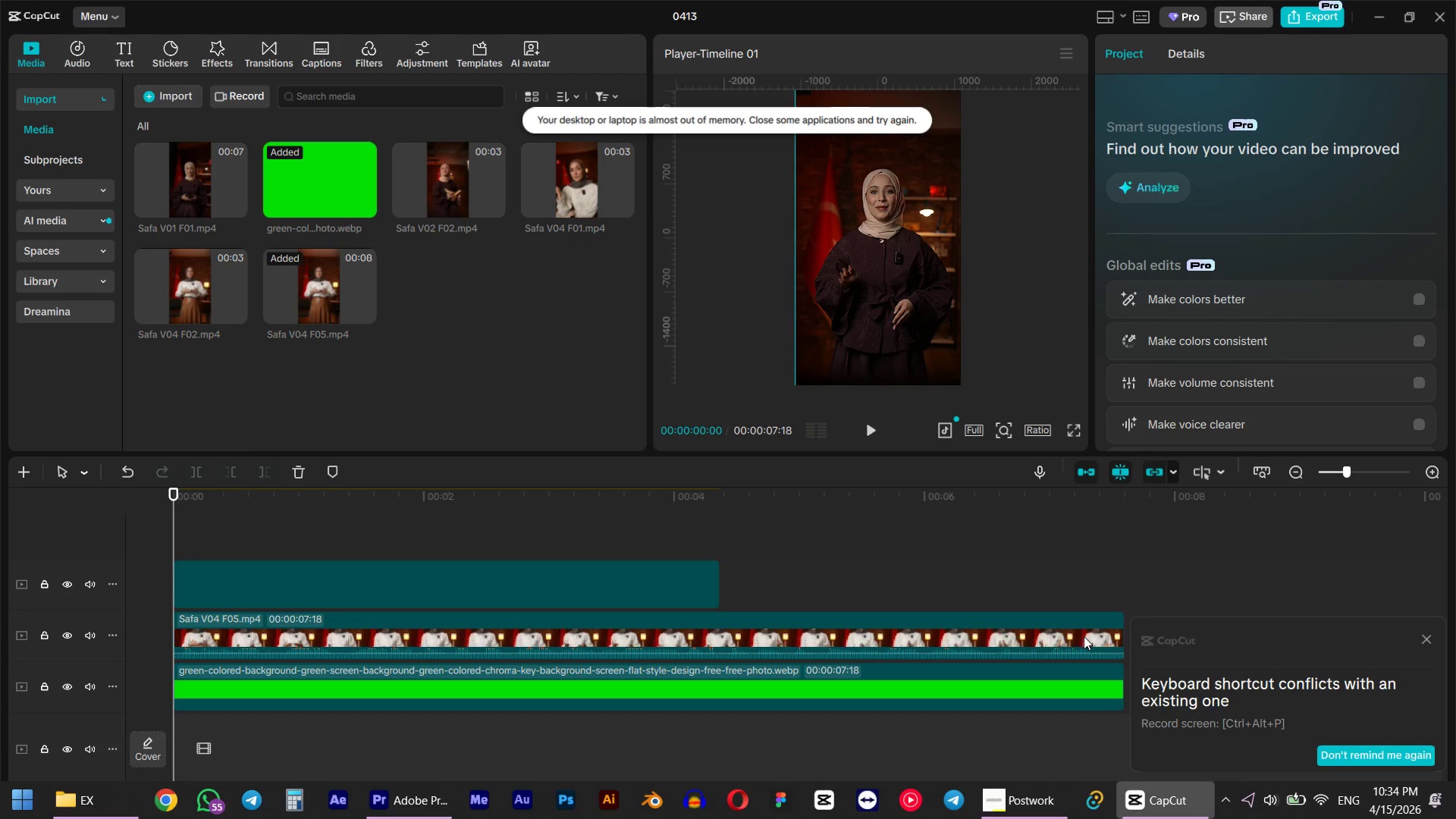 
left_click([937, 626])
 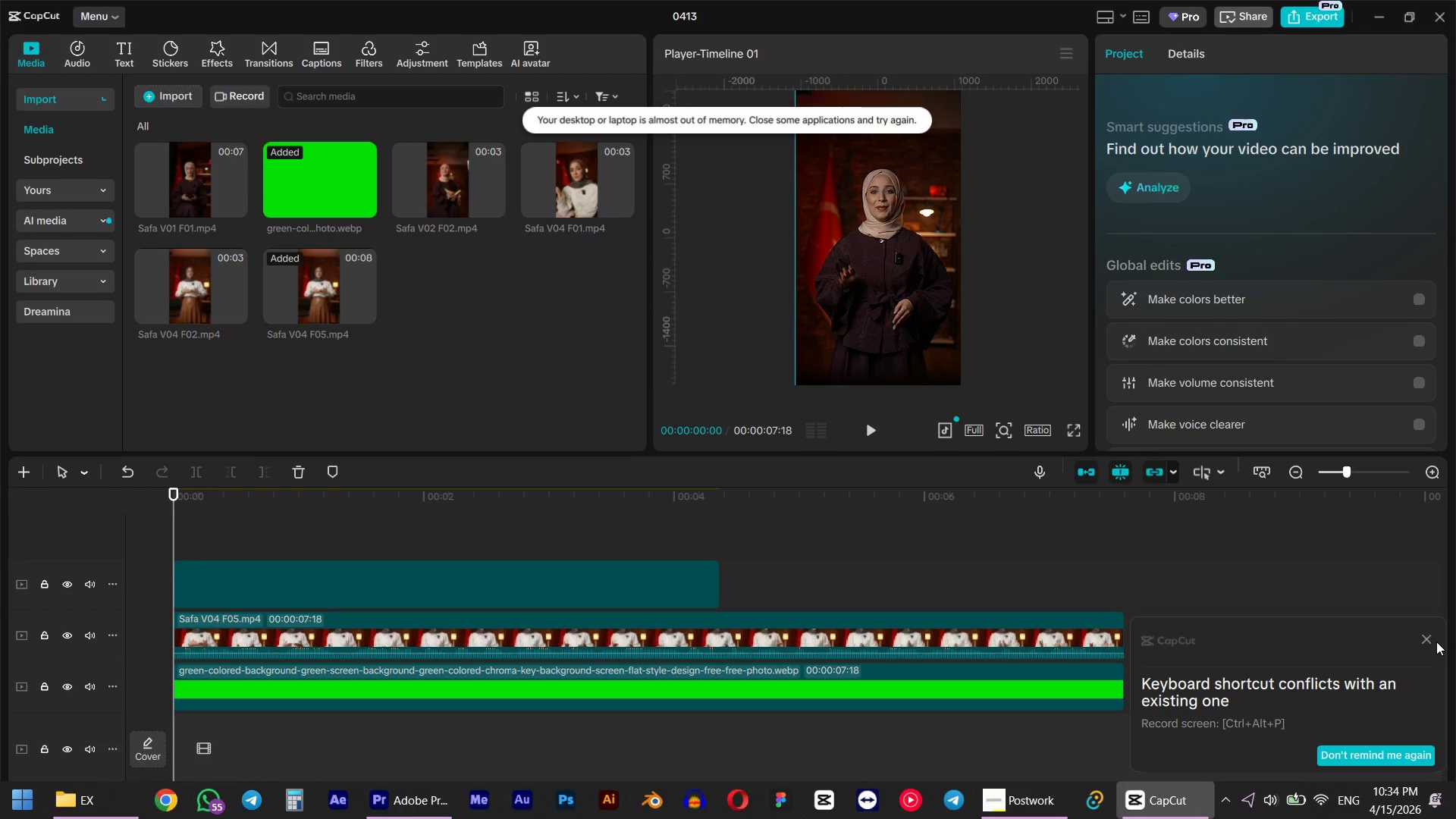 
left_click([1426, 638])
 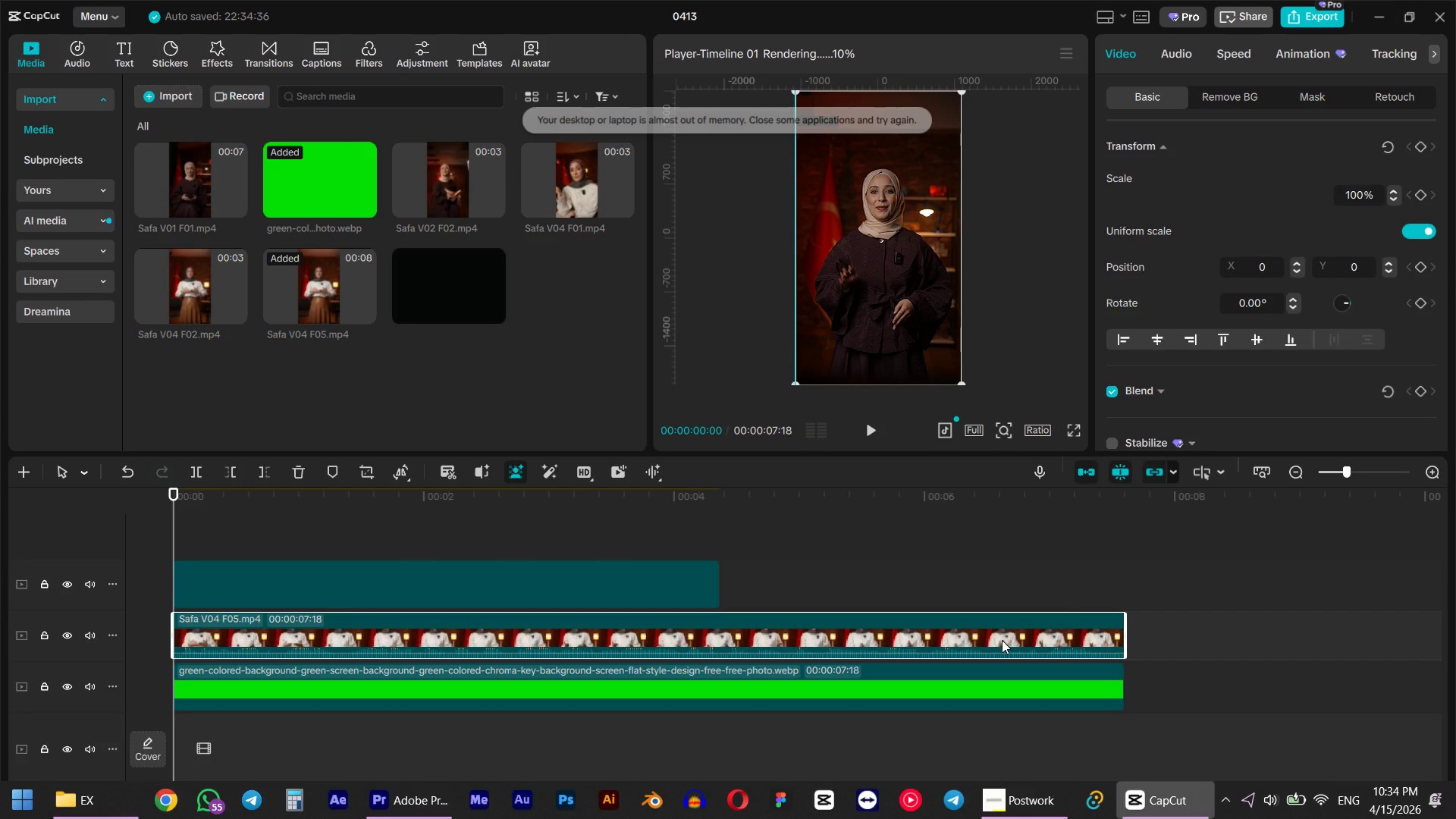 
key(Delete)
 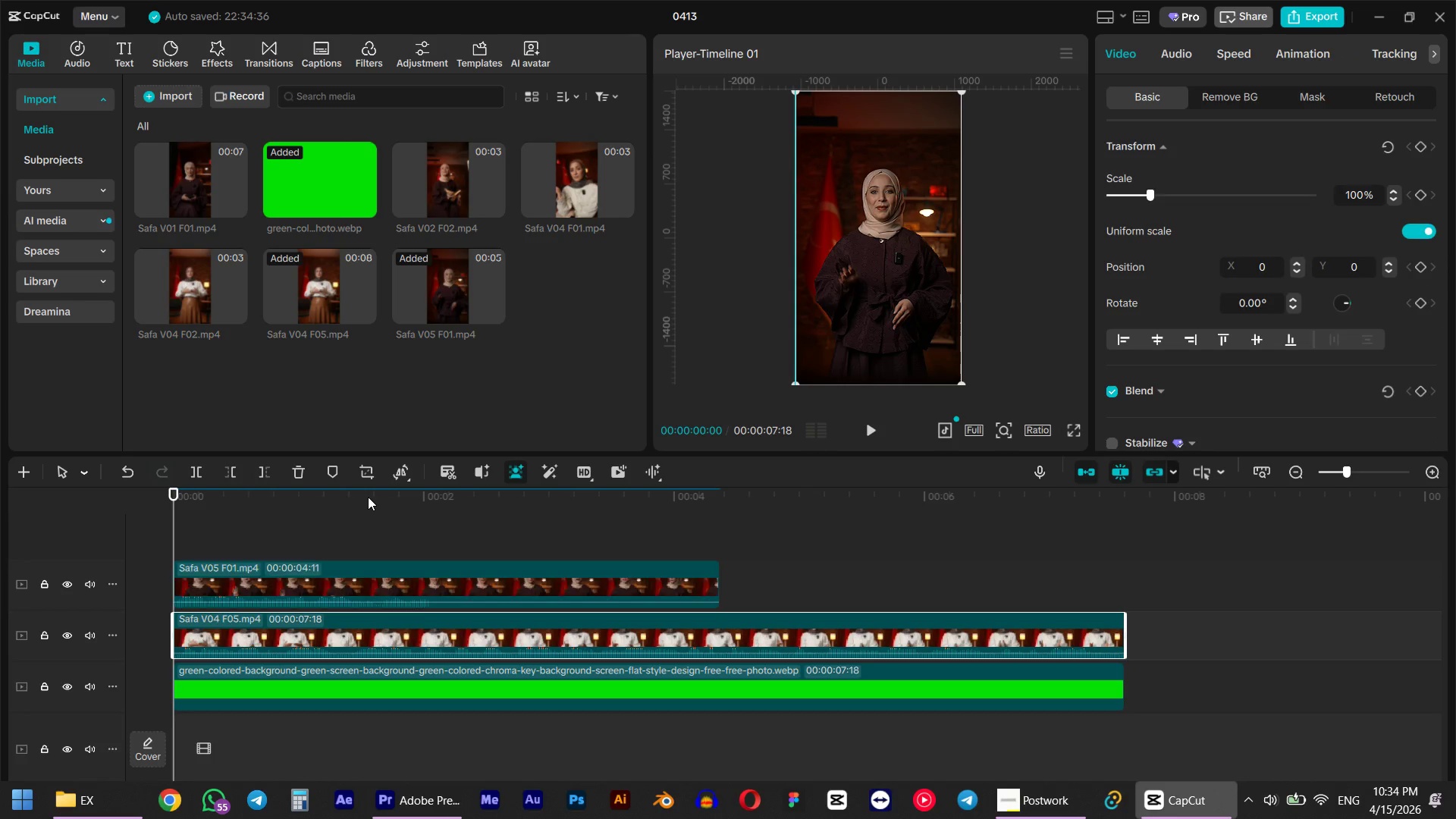 
left_click([558, 632])
 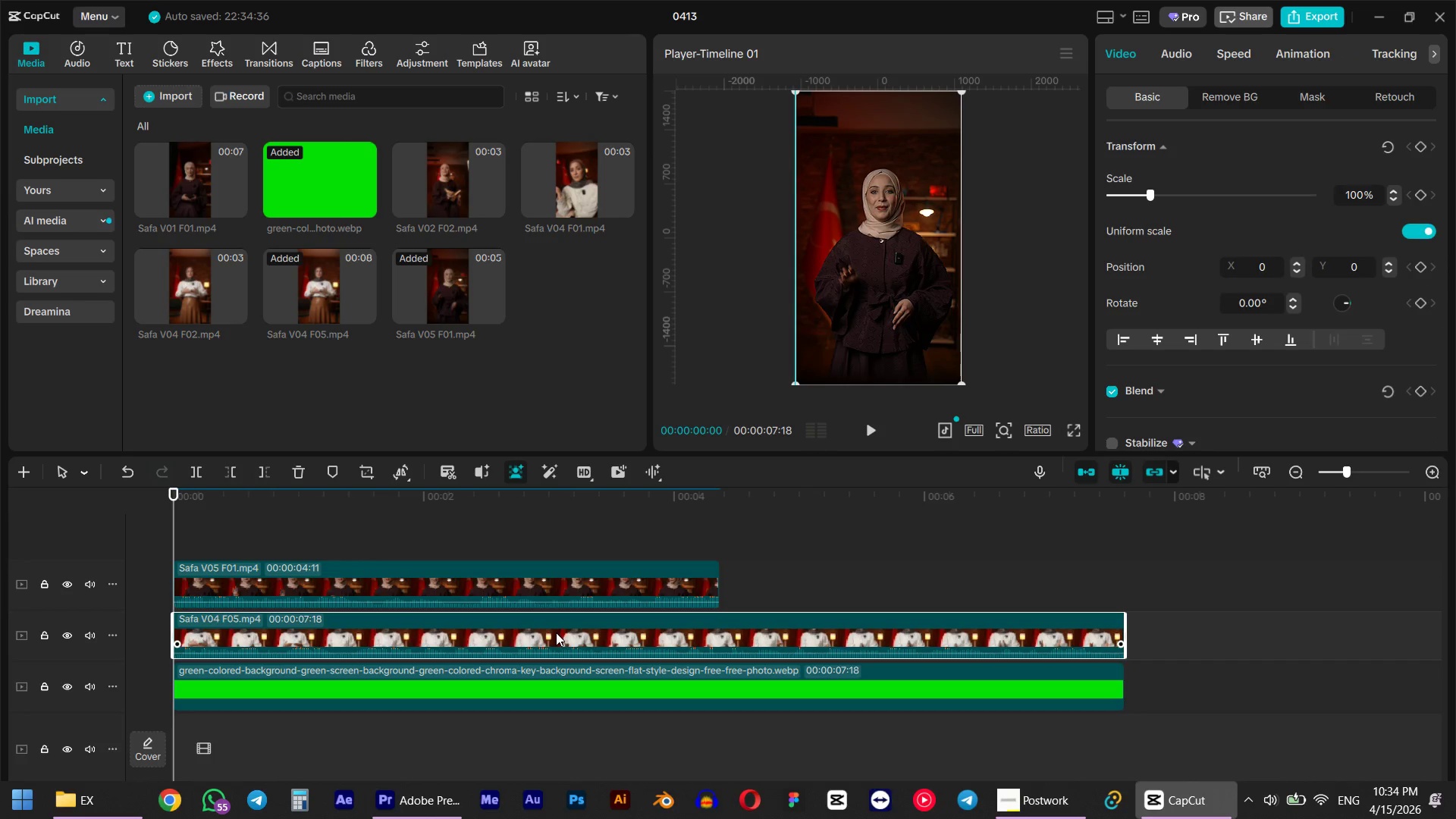 
key(Delete)
 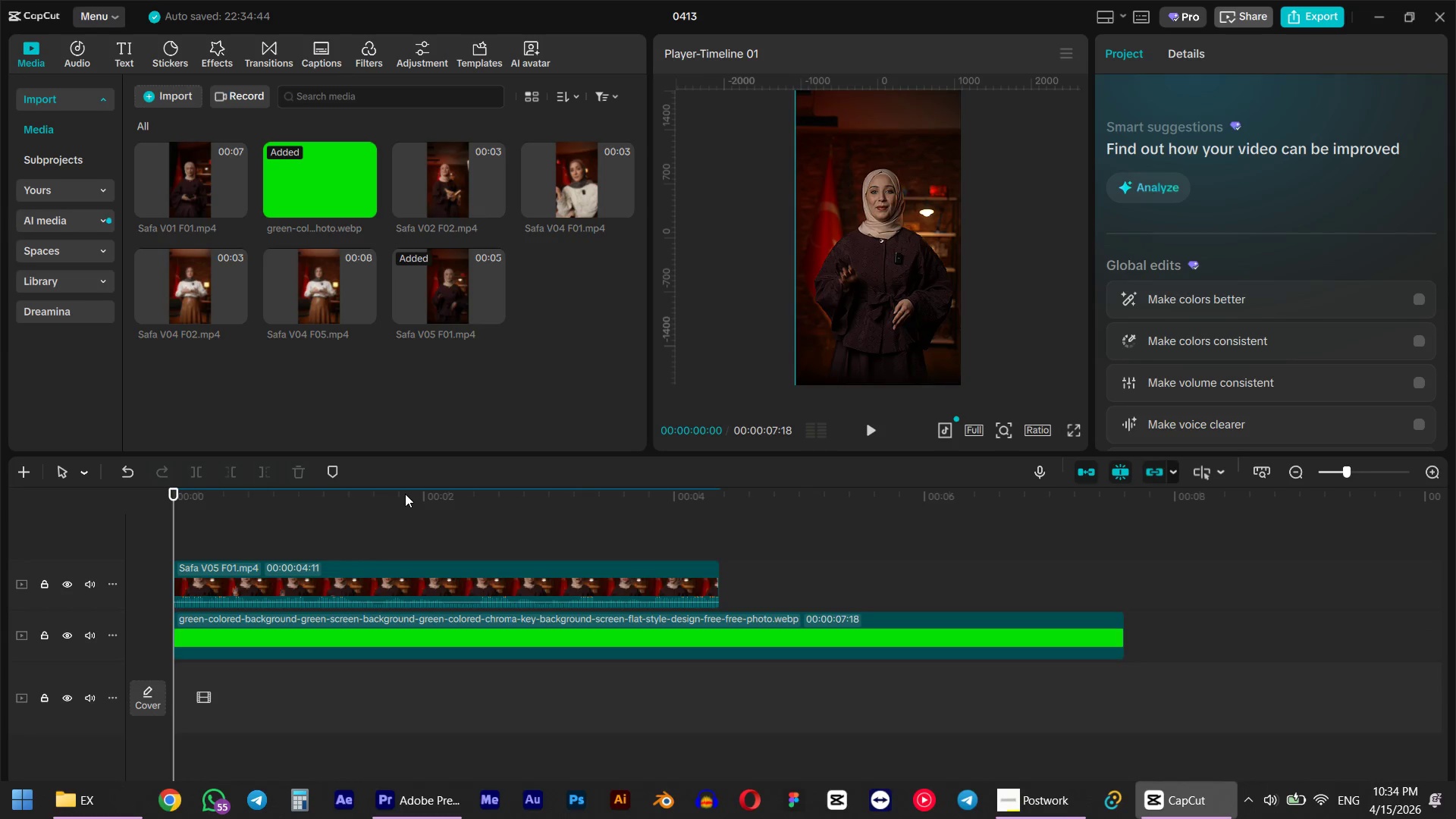 
key(Space)
 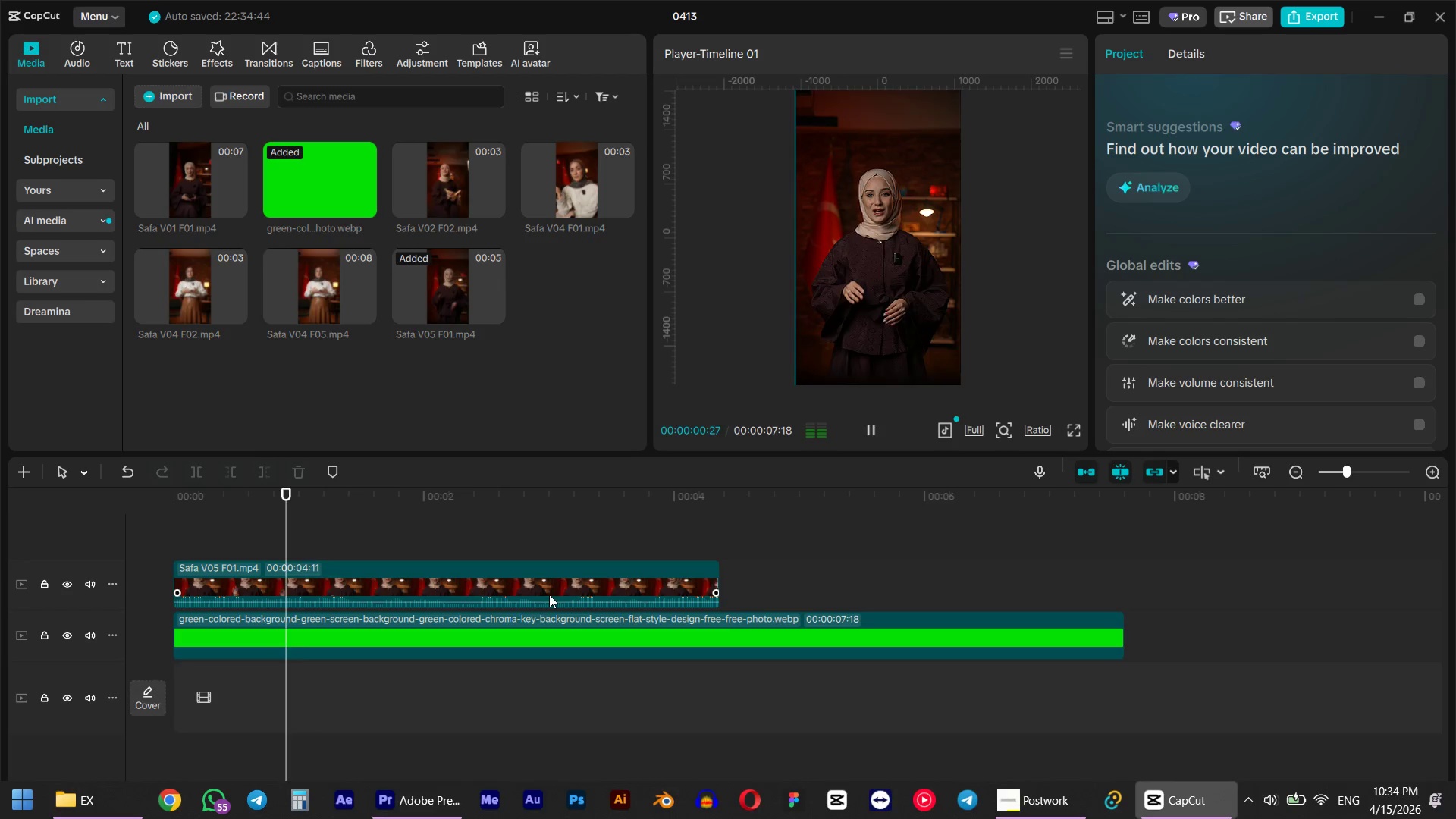 
key(Space)
 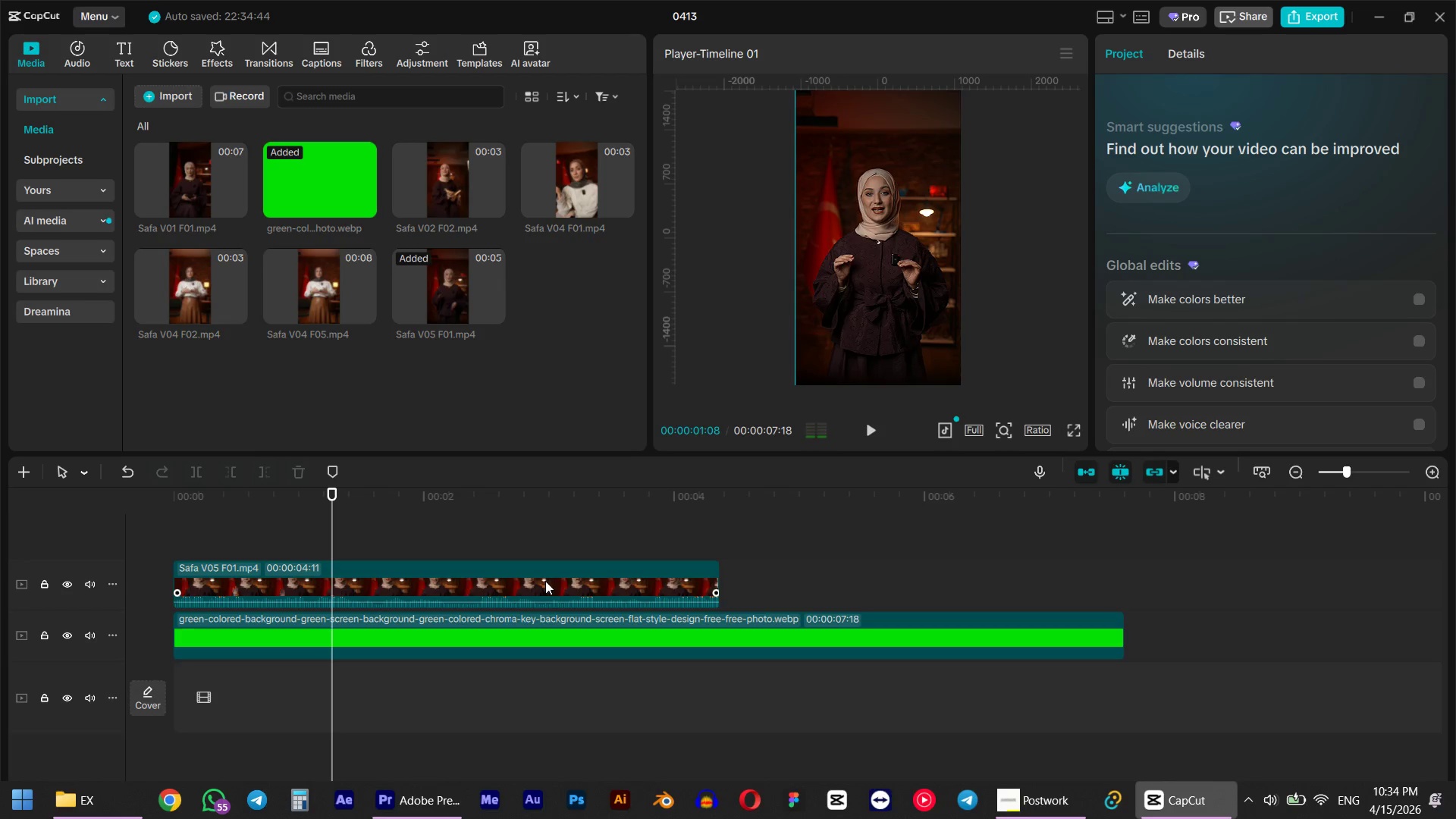 
left_click([545, 581])
 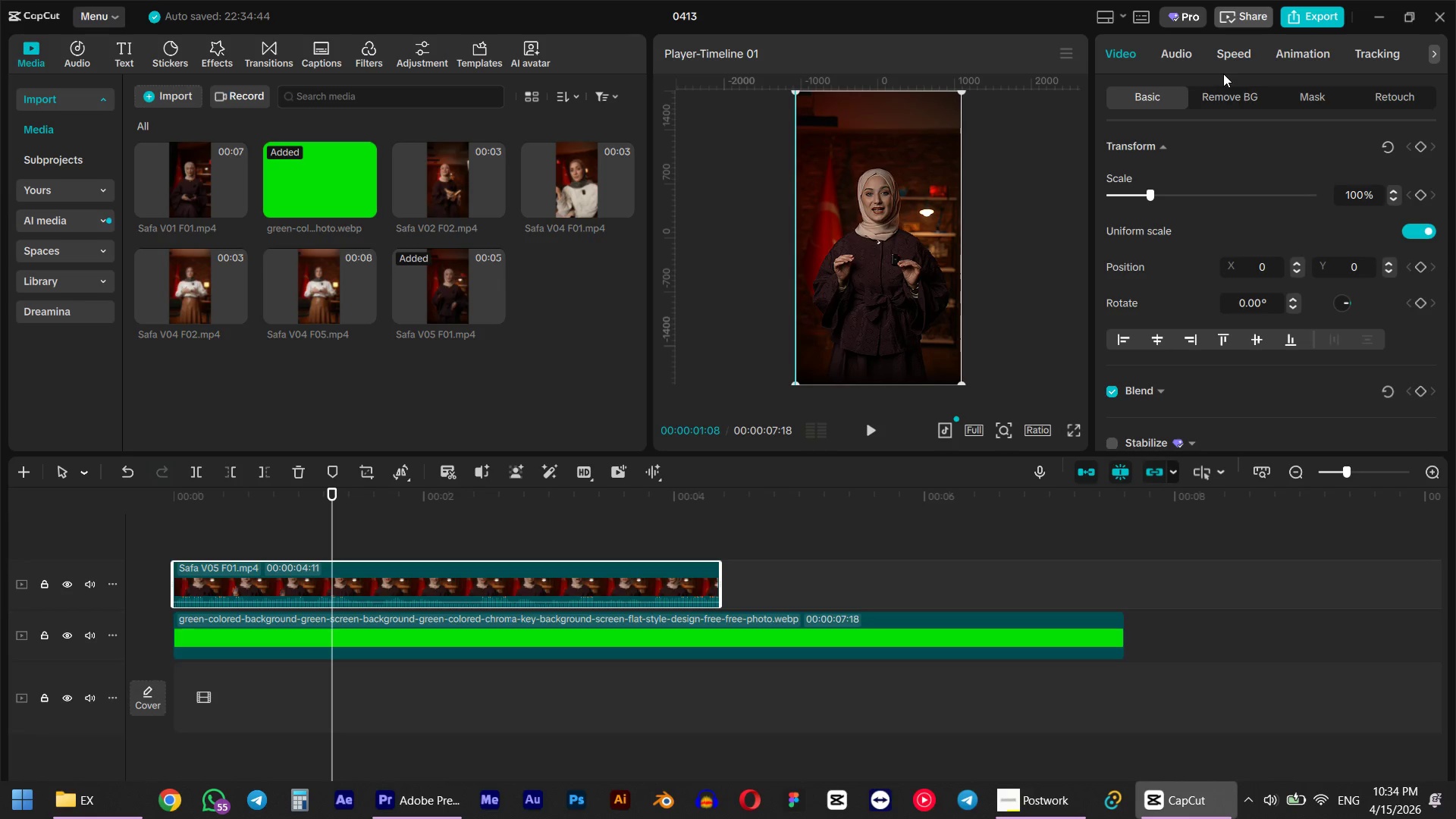 
left_click([1237, 92])
 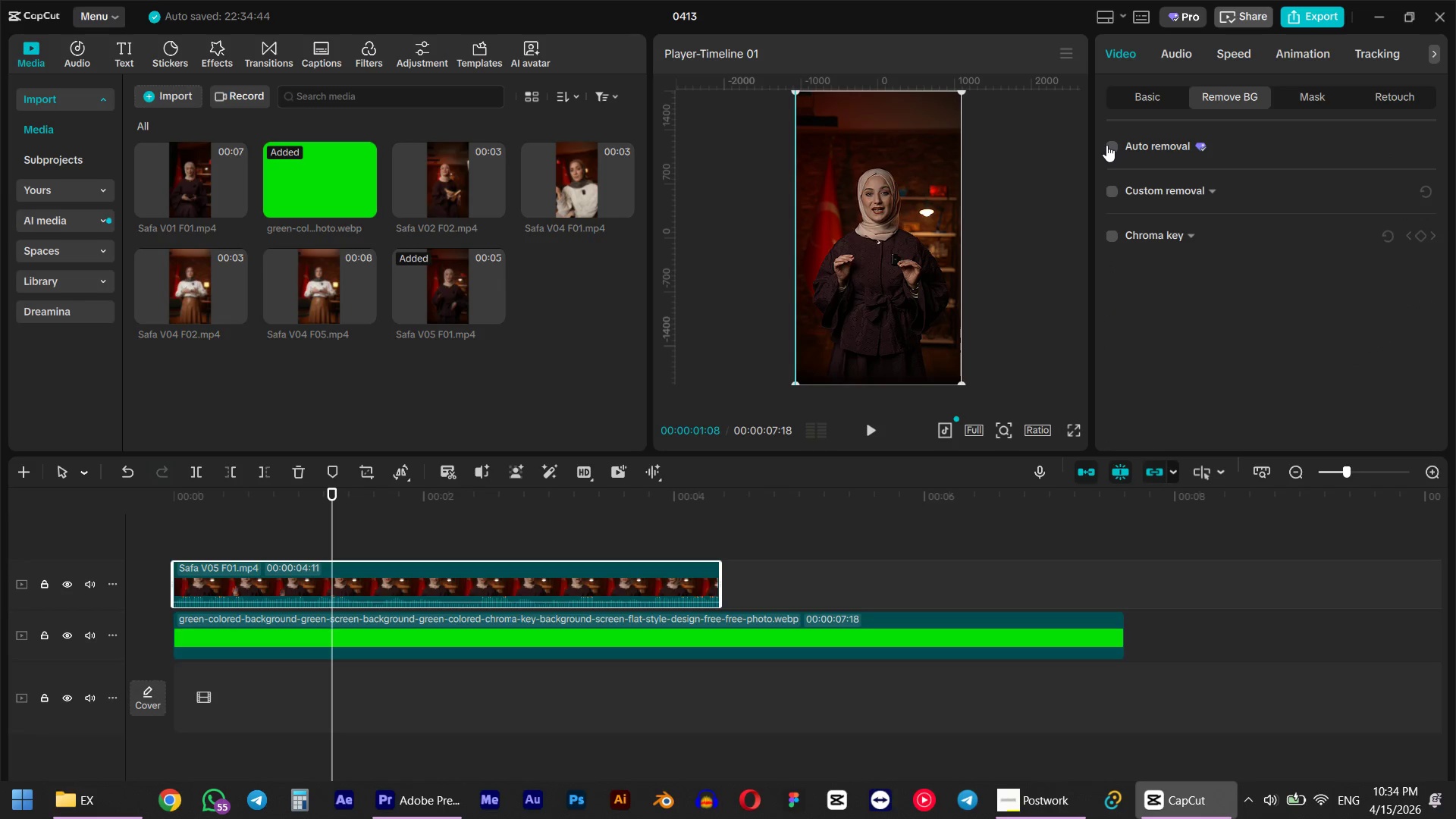 
left_click([1109, 145])
 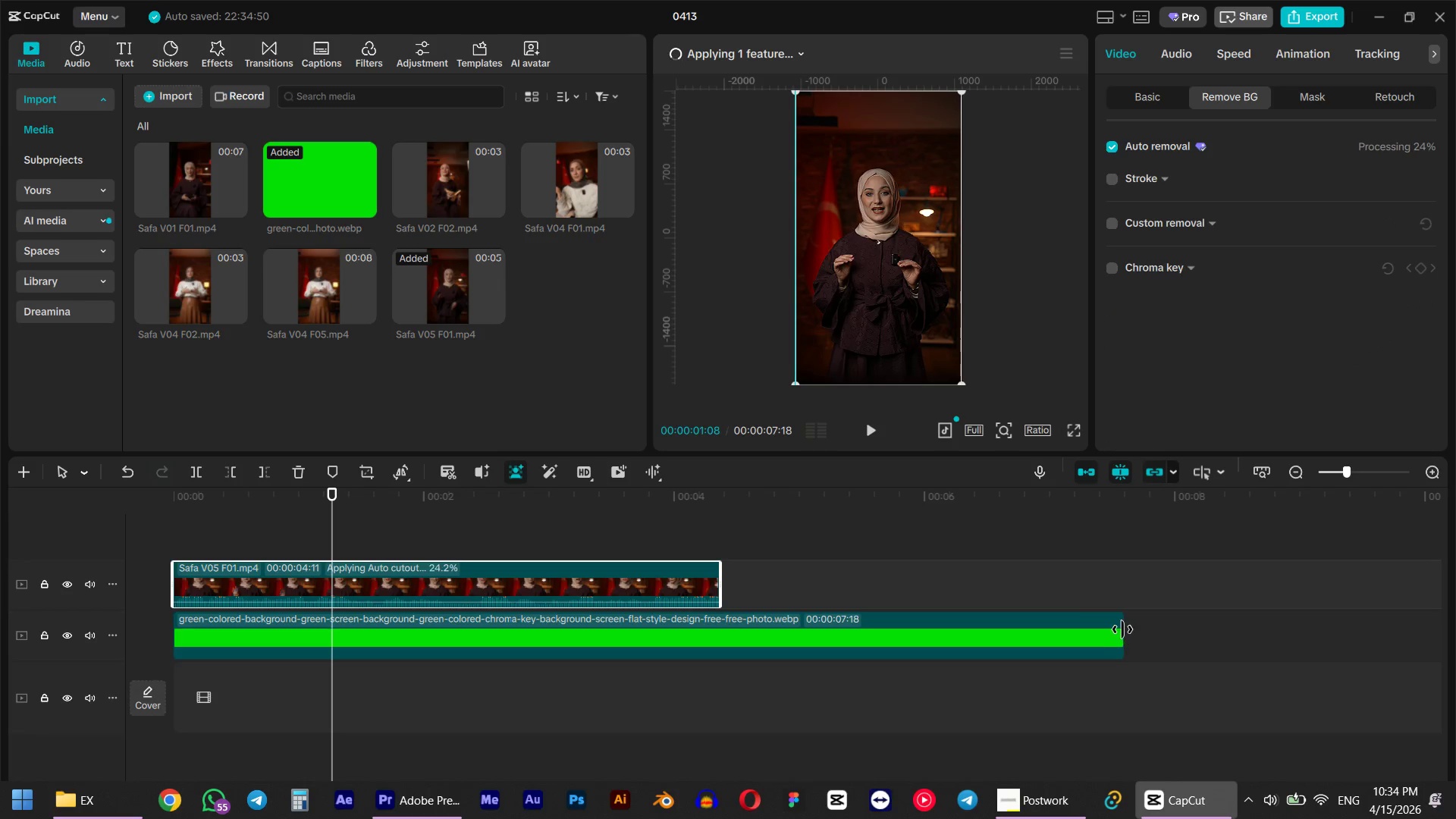 
left_click([1125, 628])
 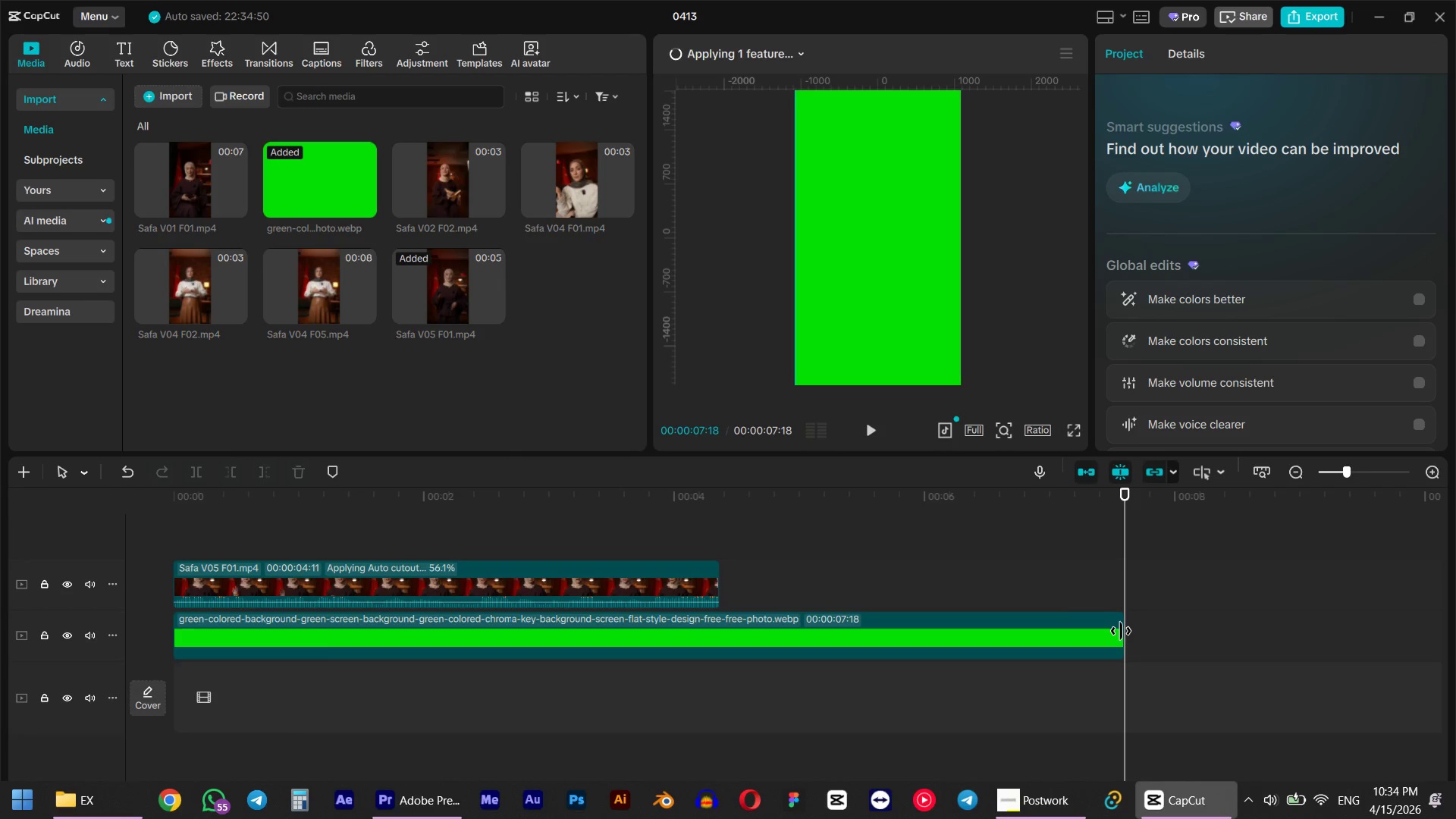 
left_click_drag(start_coordinate=[1121, 631], to_coordinate=[717, 636])
 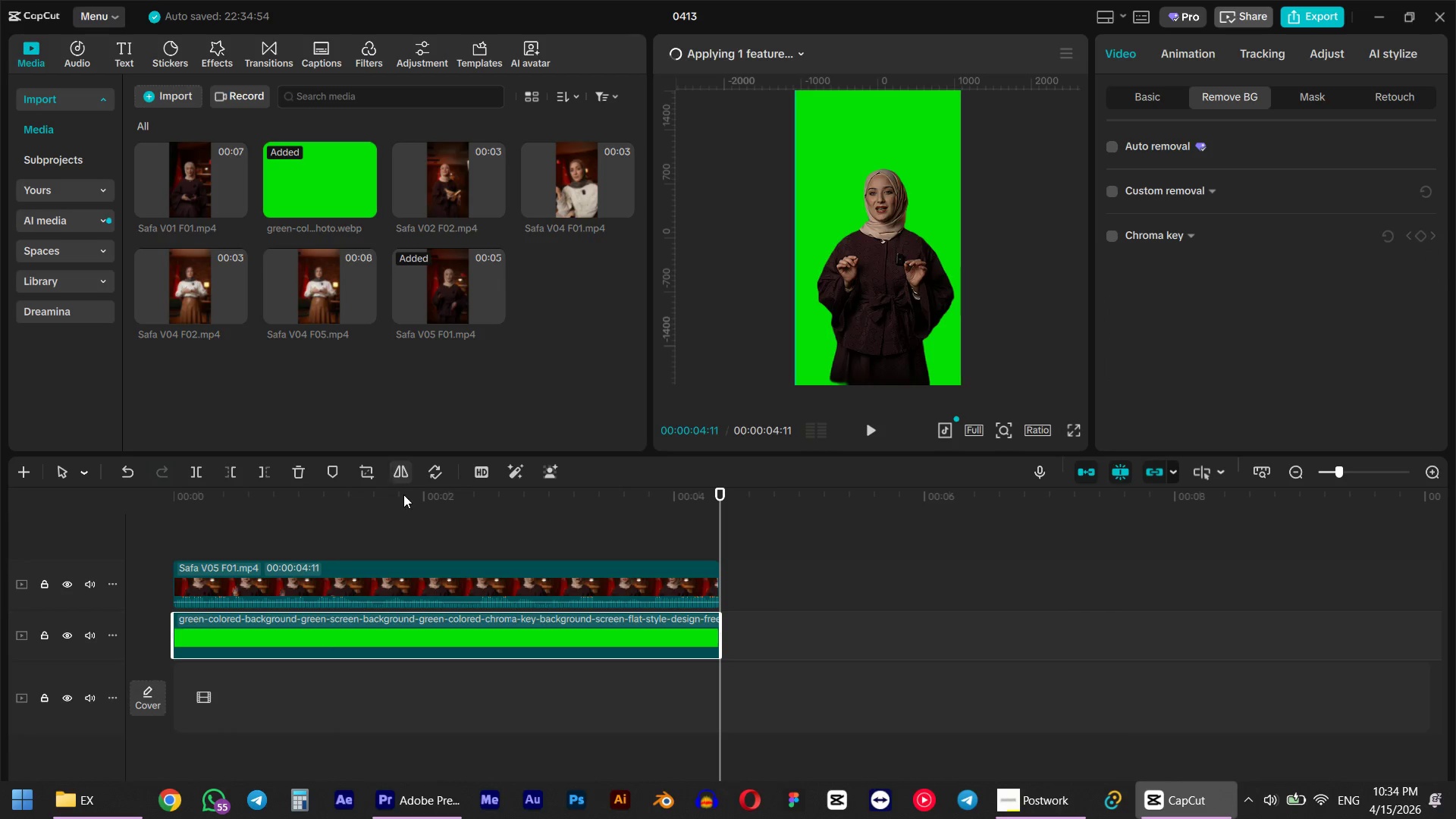 
left_click([405, 496])
 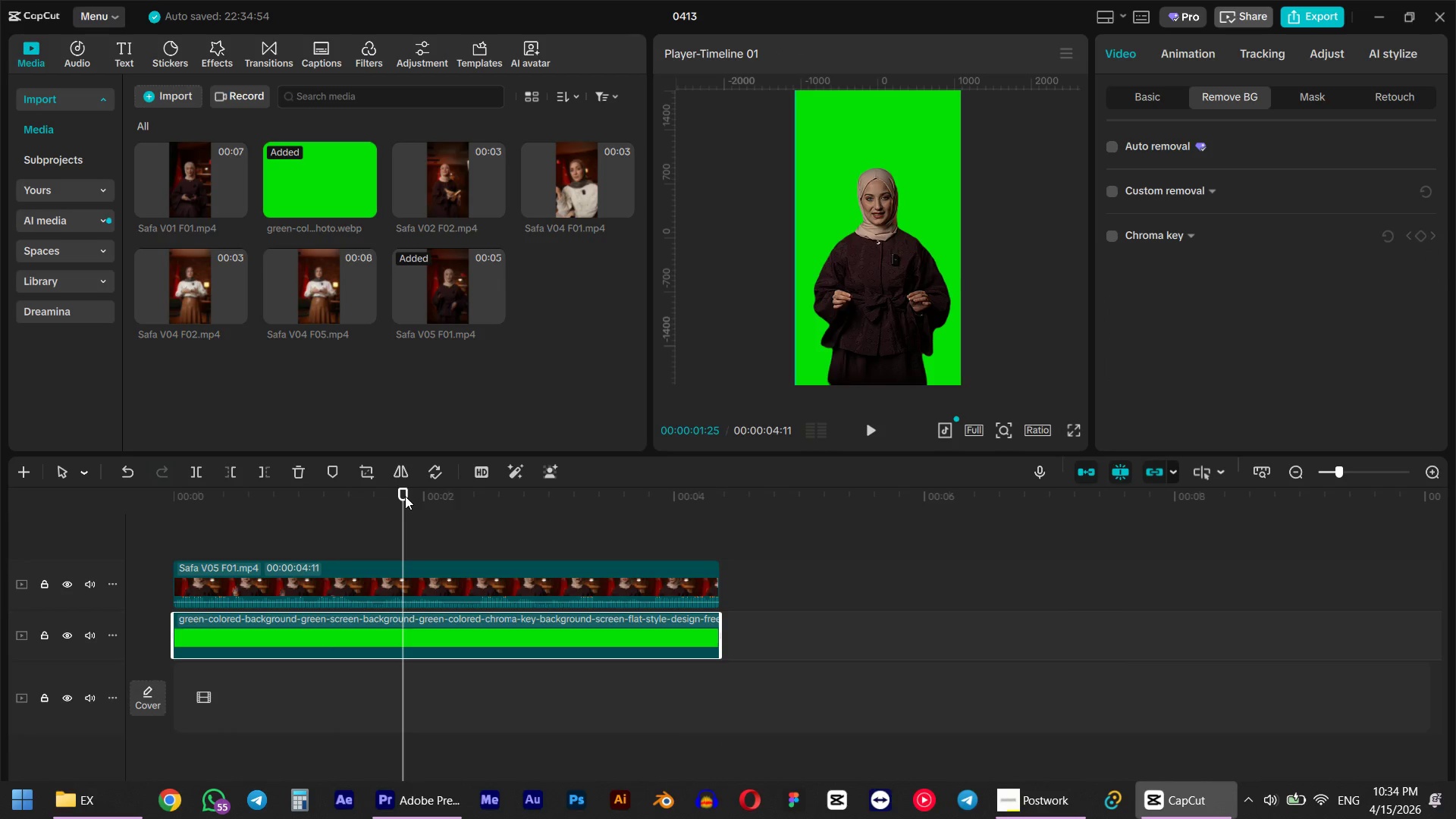 
left_click_drag(start_coordinate=[384, 497], to_coordinate=[143, 503])
 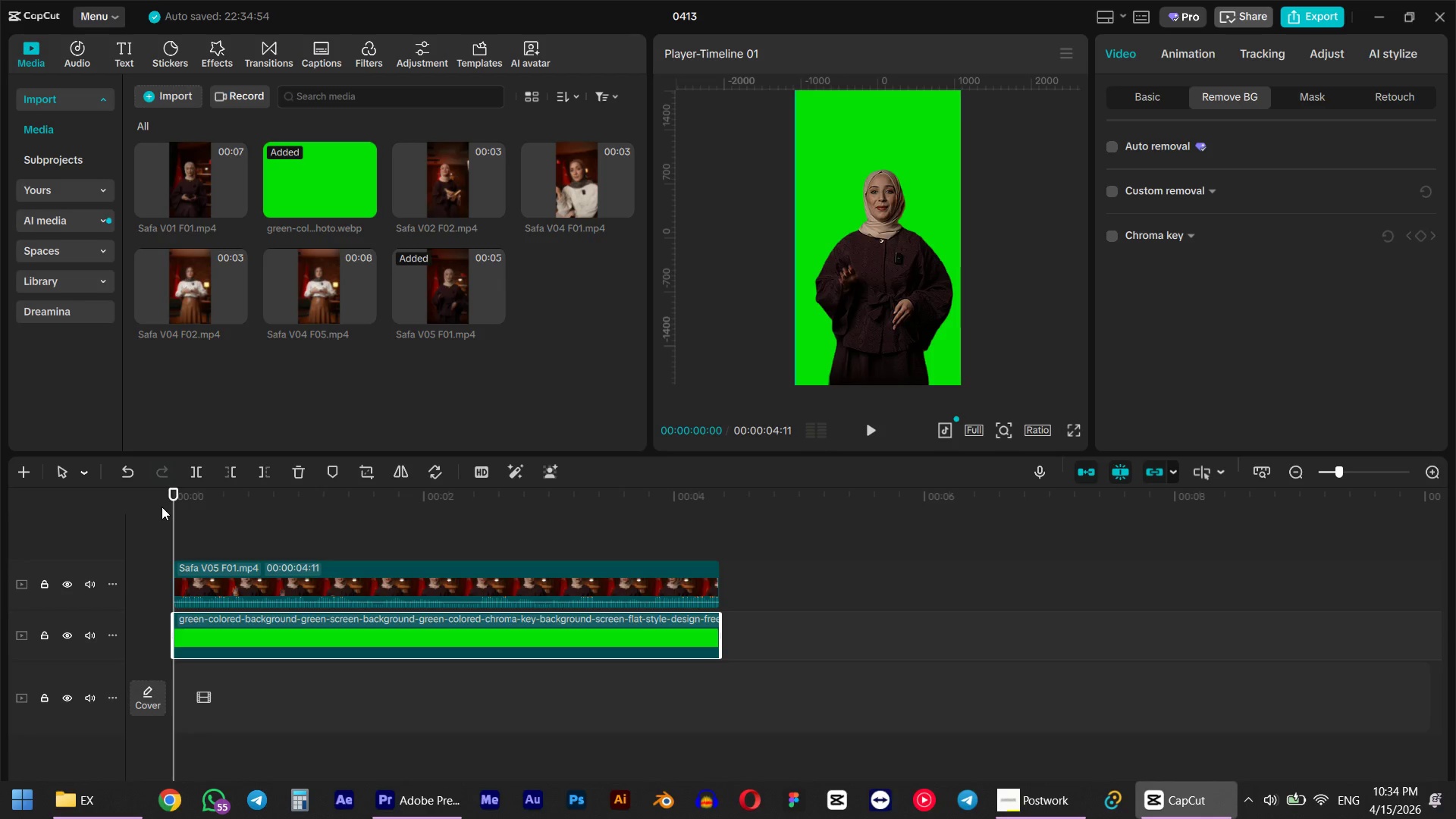 
key(Space)
 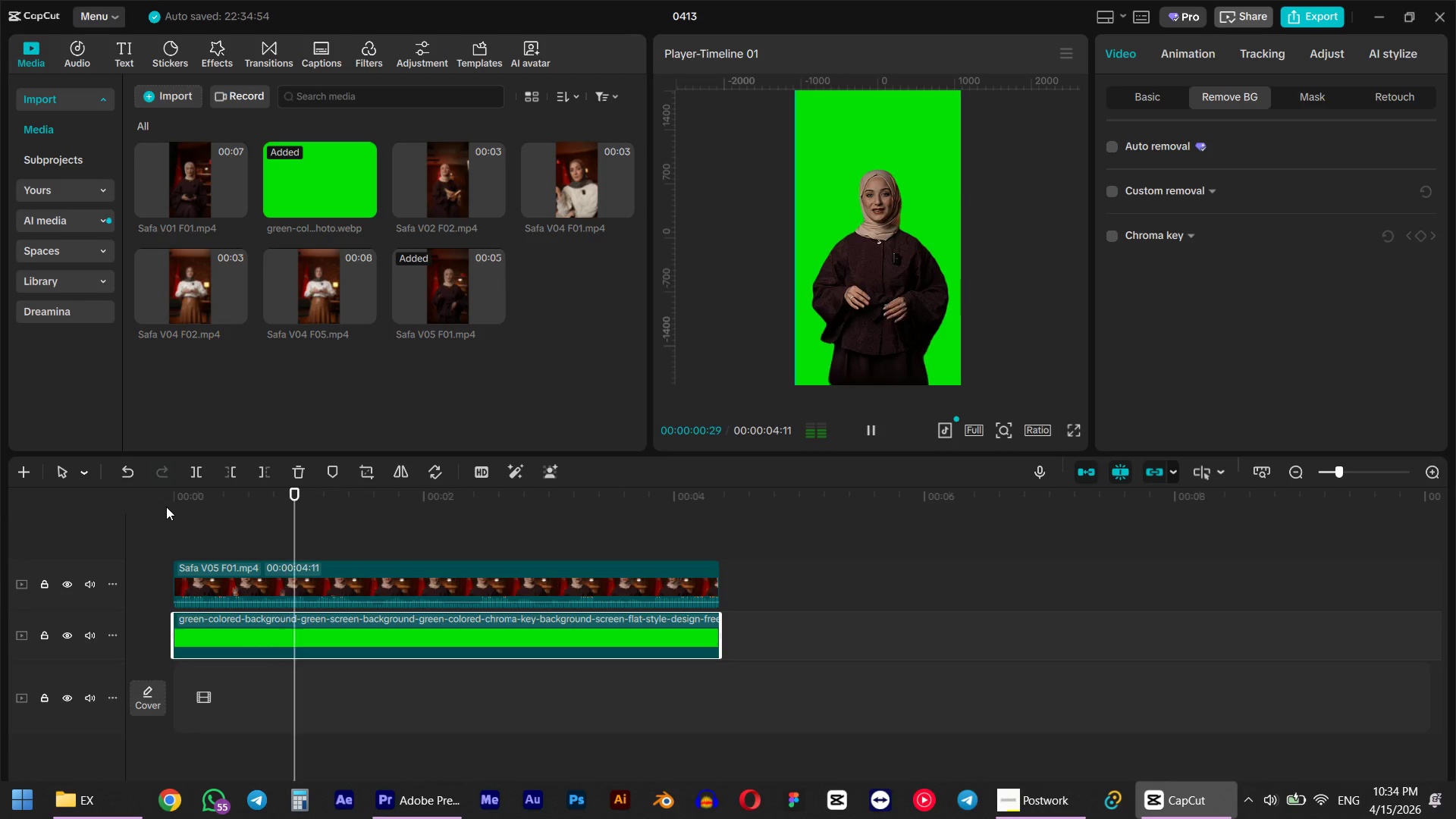 
key(Space)
 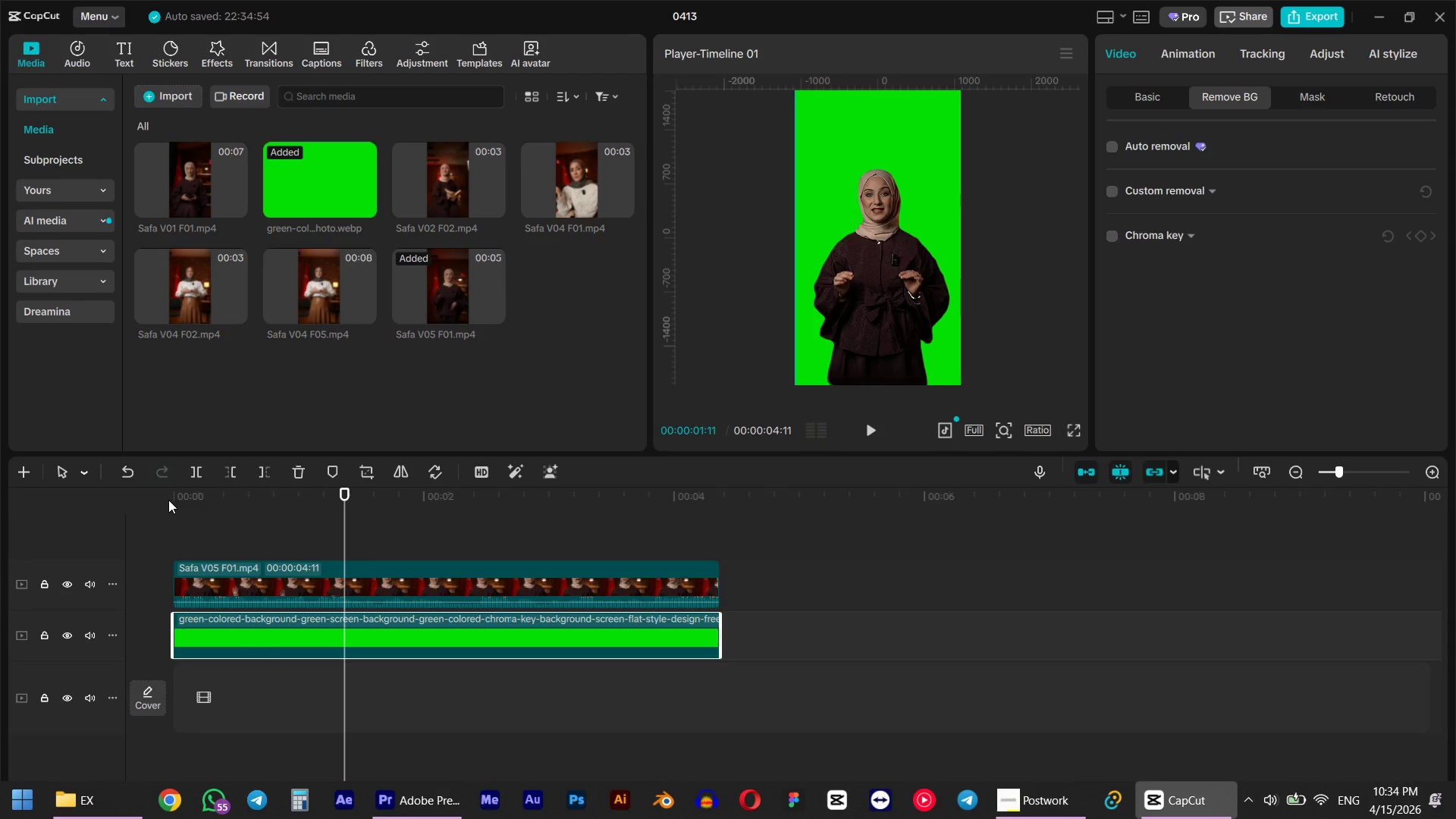 
left_click_drag(start_coordinate=[205, 504], to_coordinate=[0, 438])
 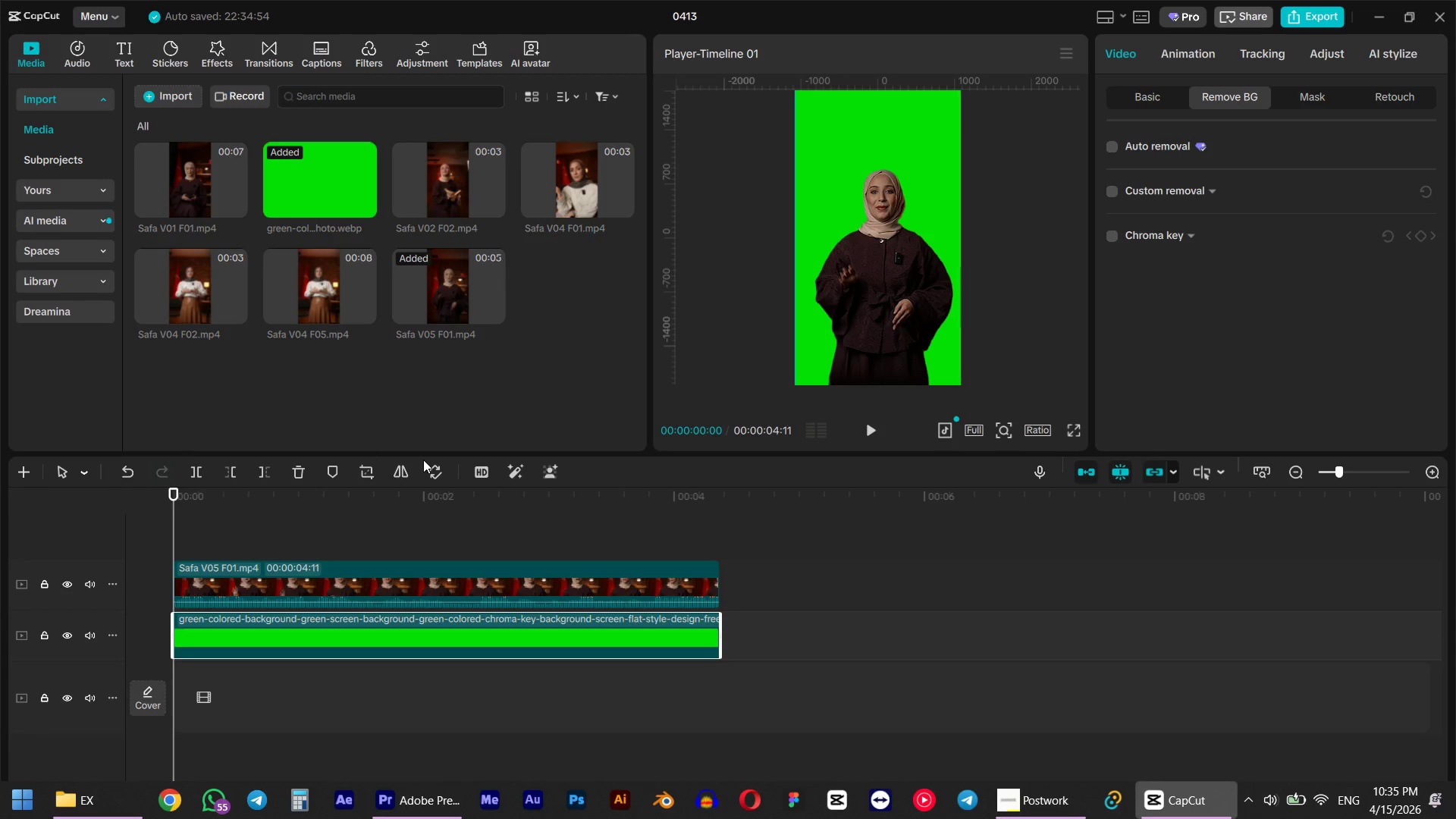 
key(Space)
 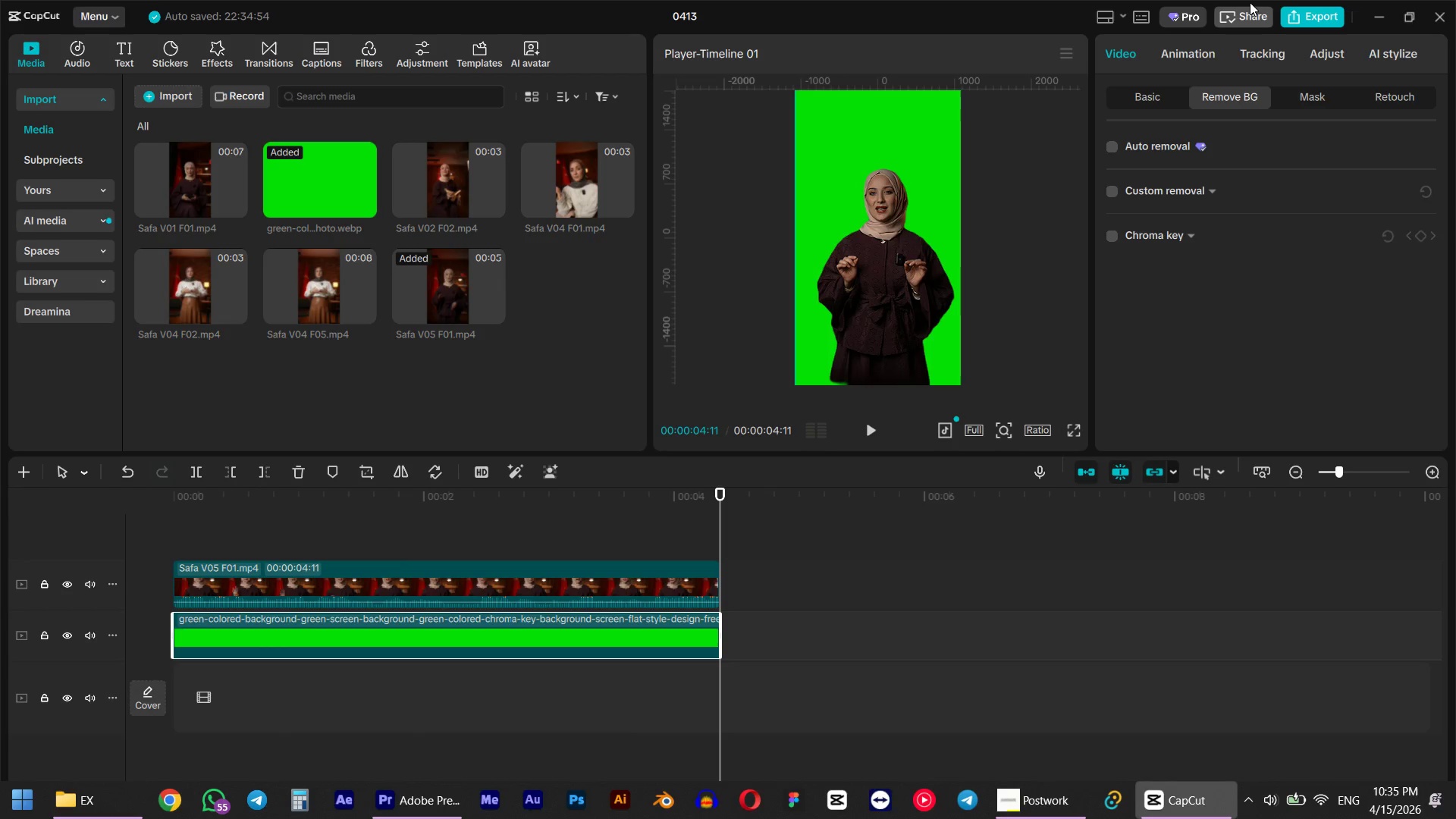 
wait(6.92)
 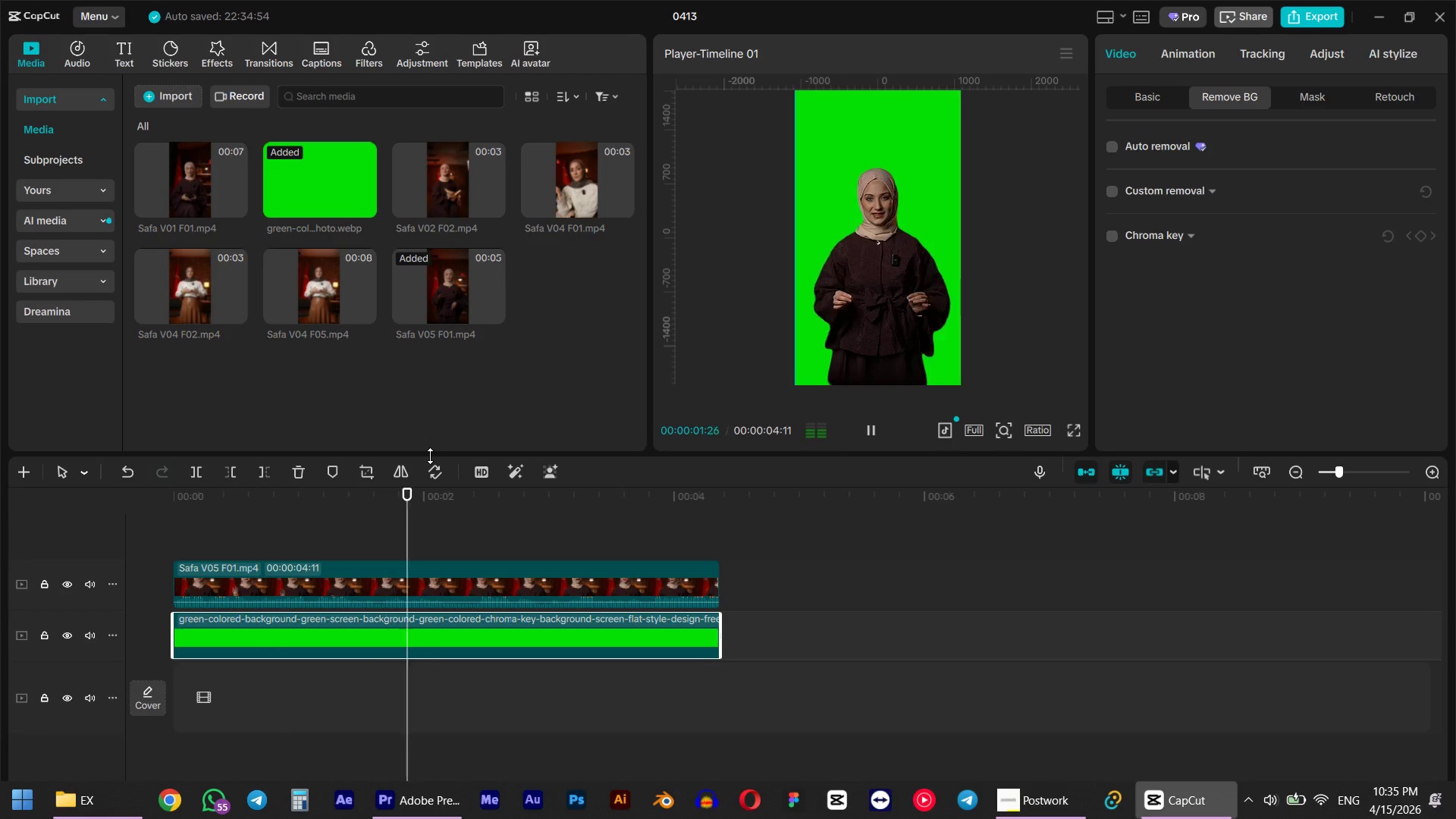 
left_click([1315, 22])
 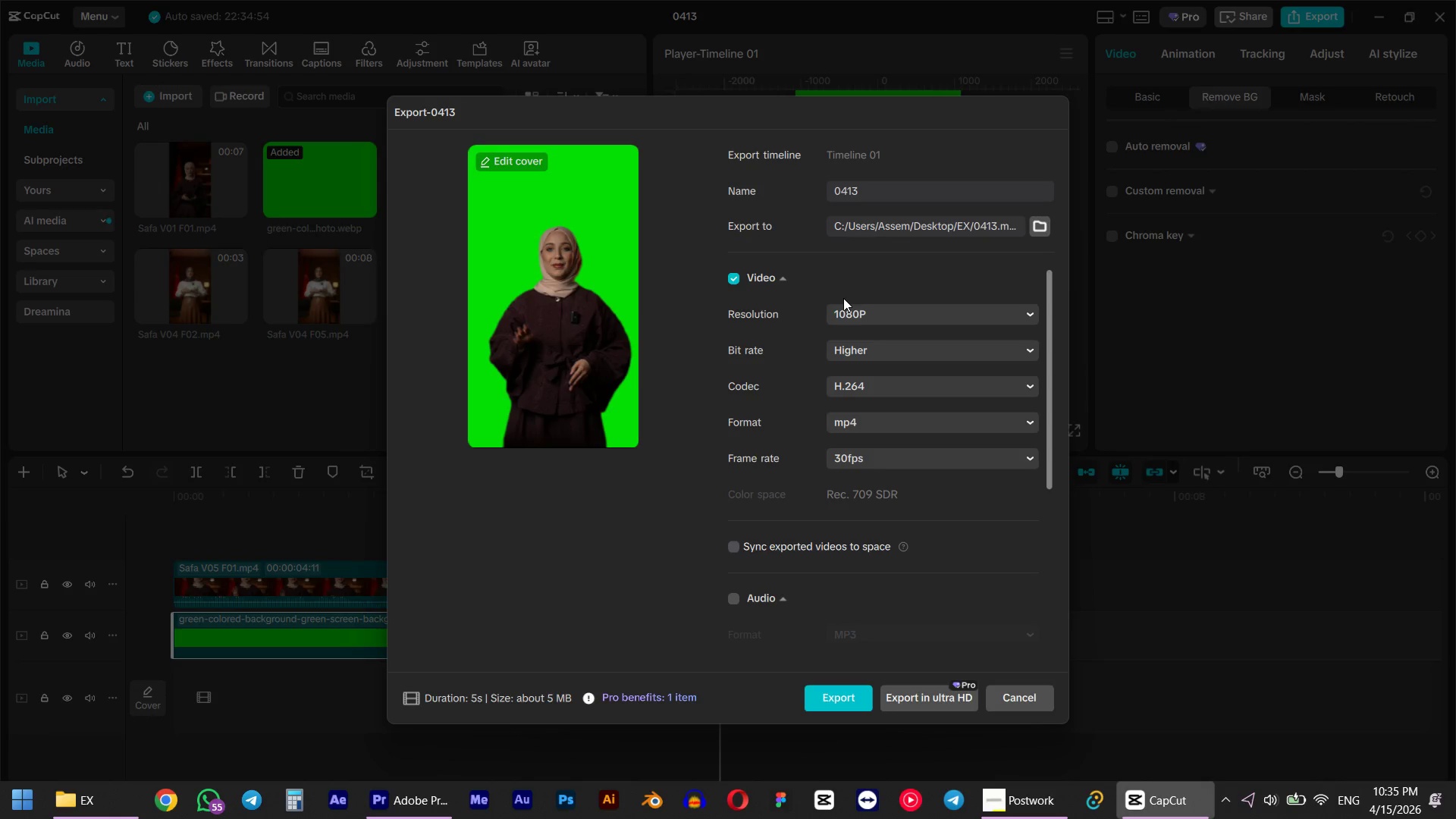 
left_click([886, 312])
 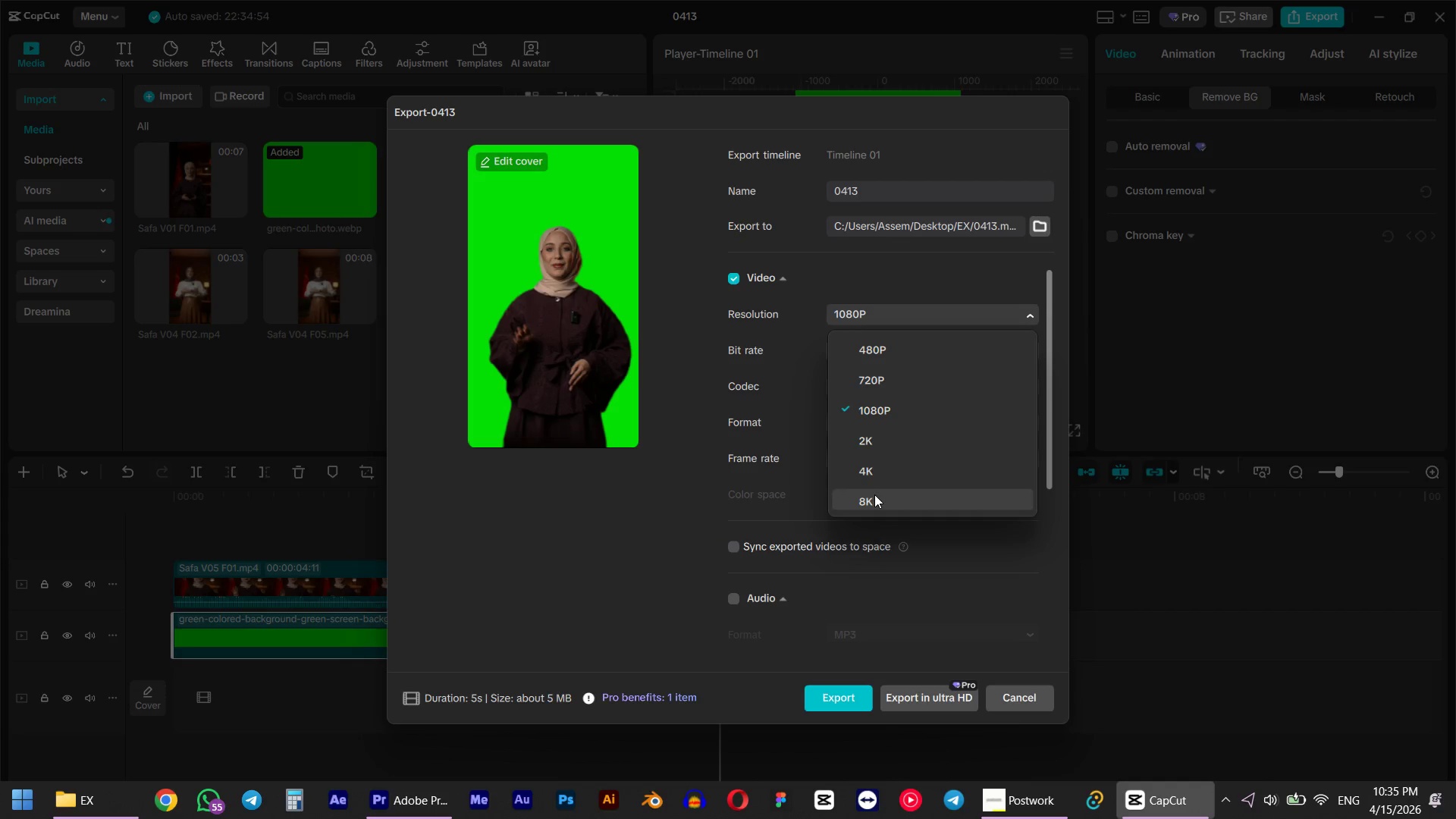 
left_click([880, 473])
 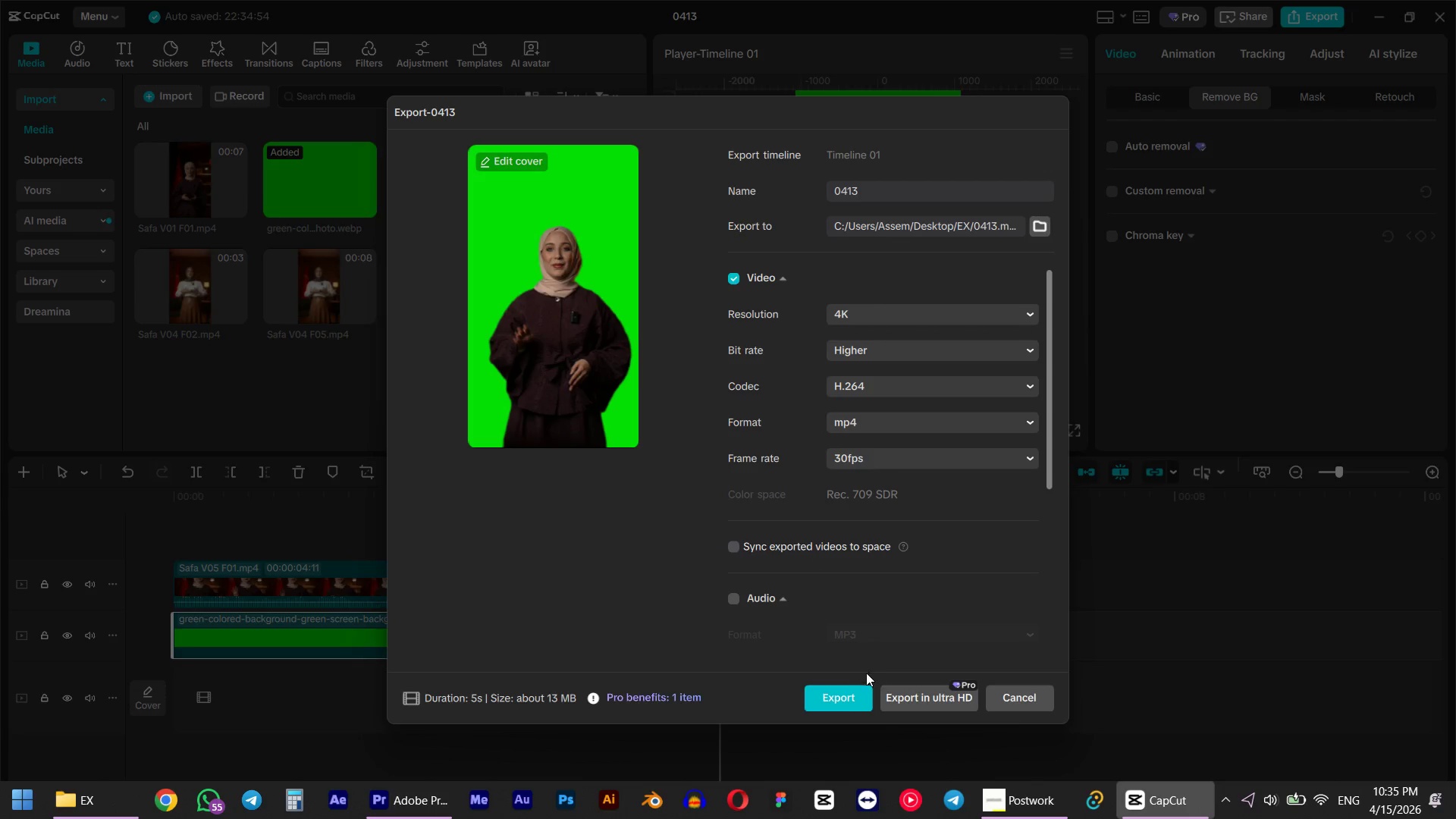 
left_click([846, 697])
 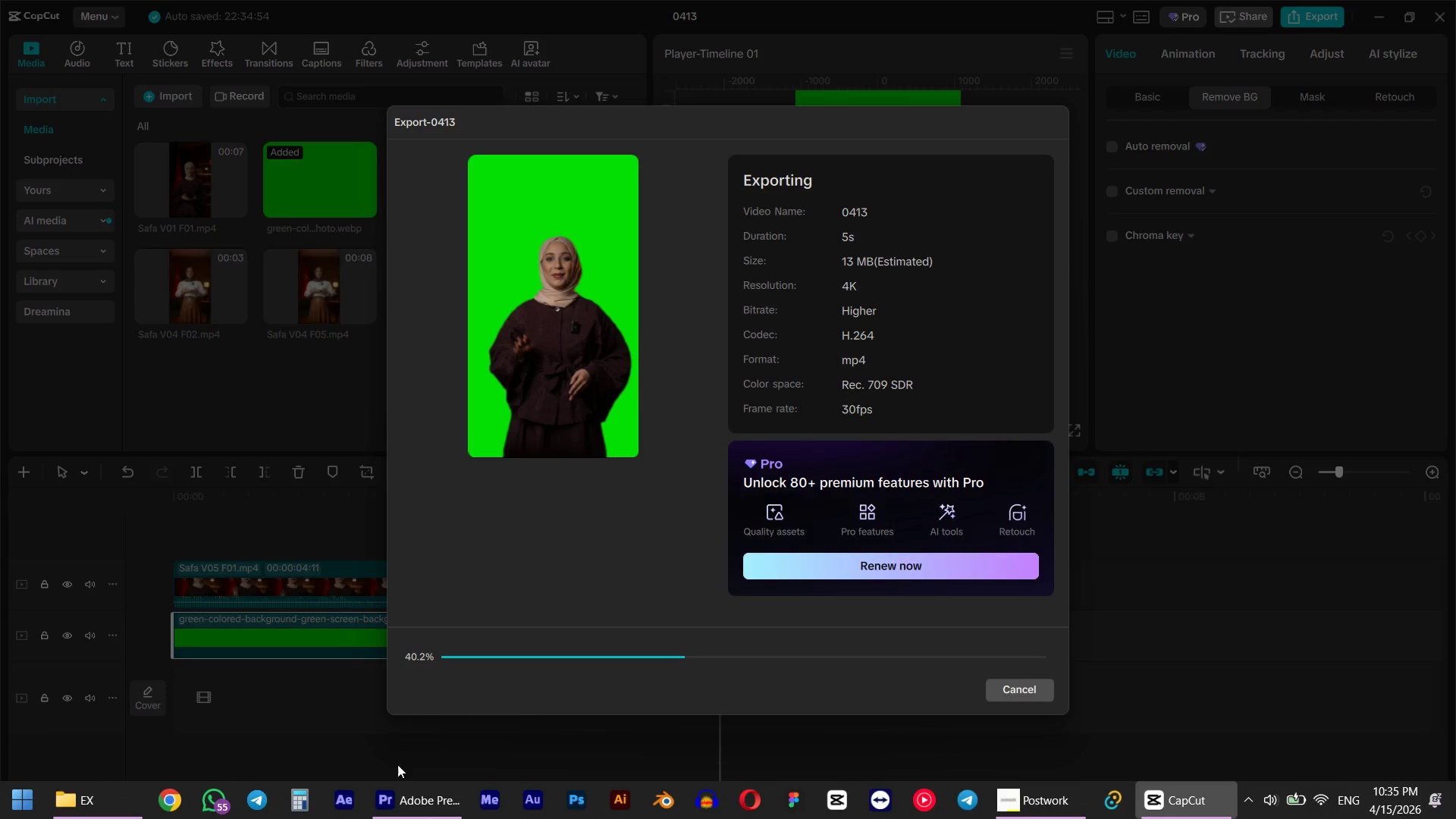 
left_click([115, 814])
 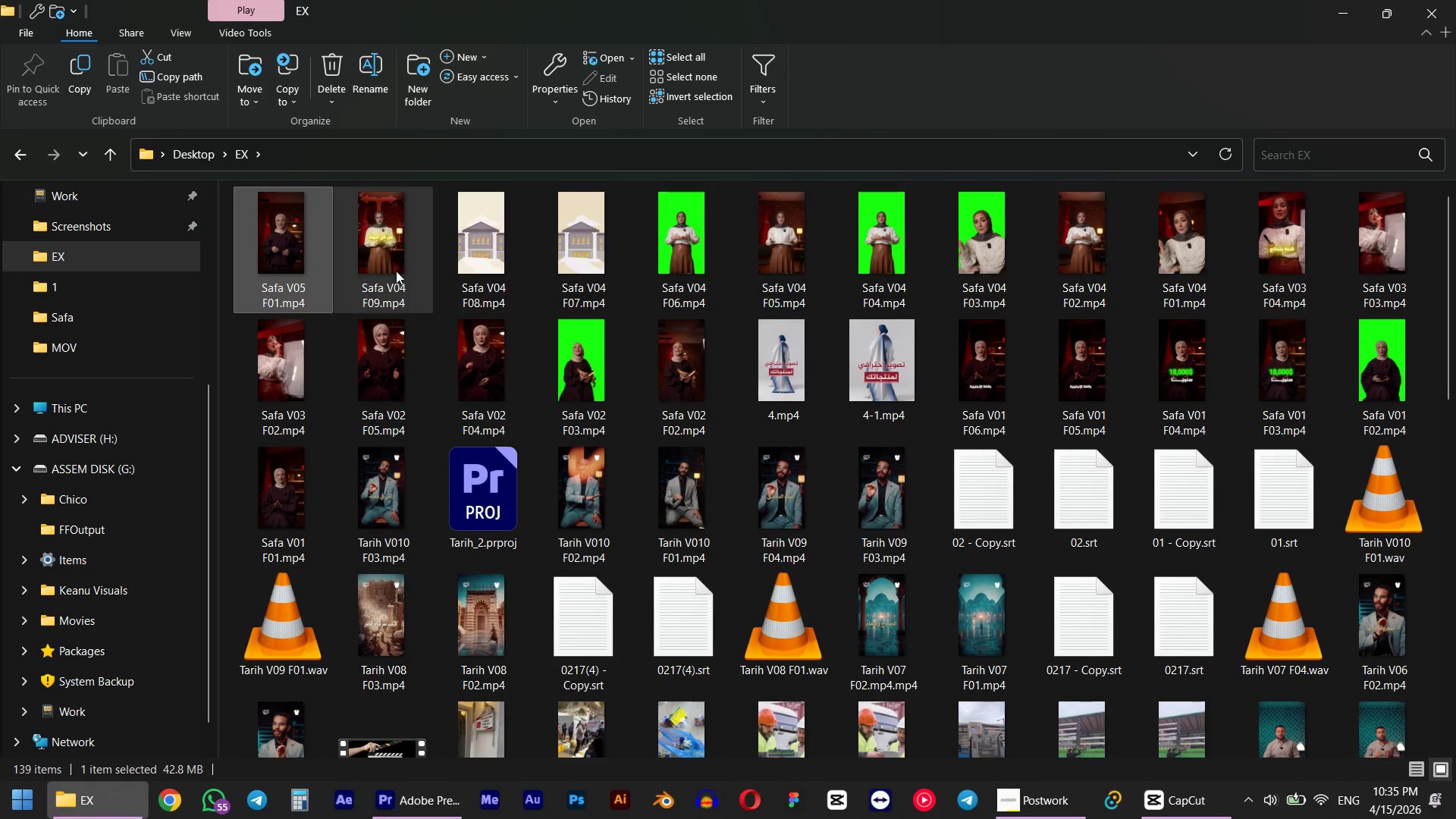 
left_click([278, 290])
 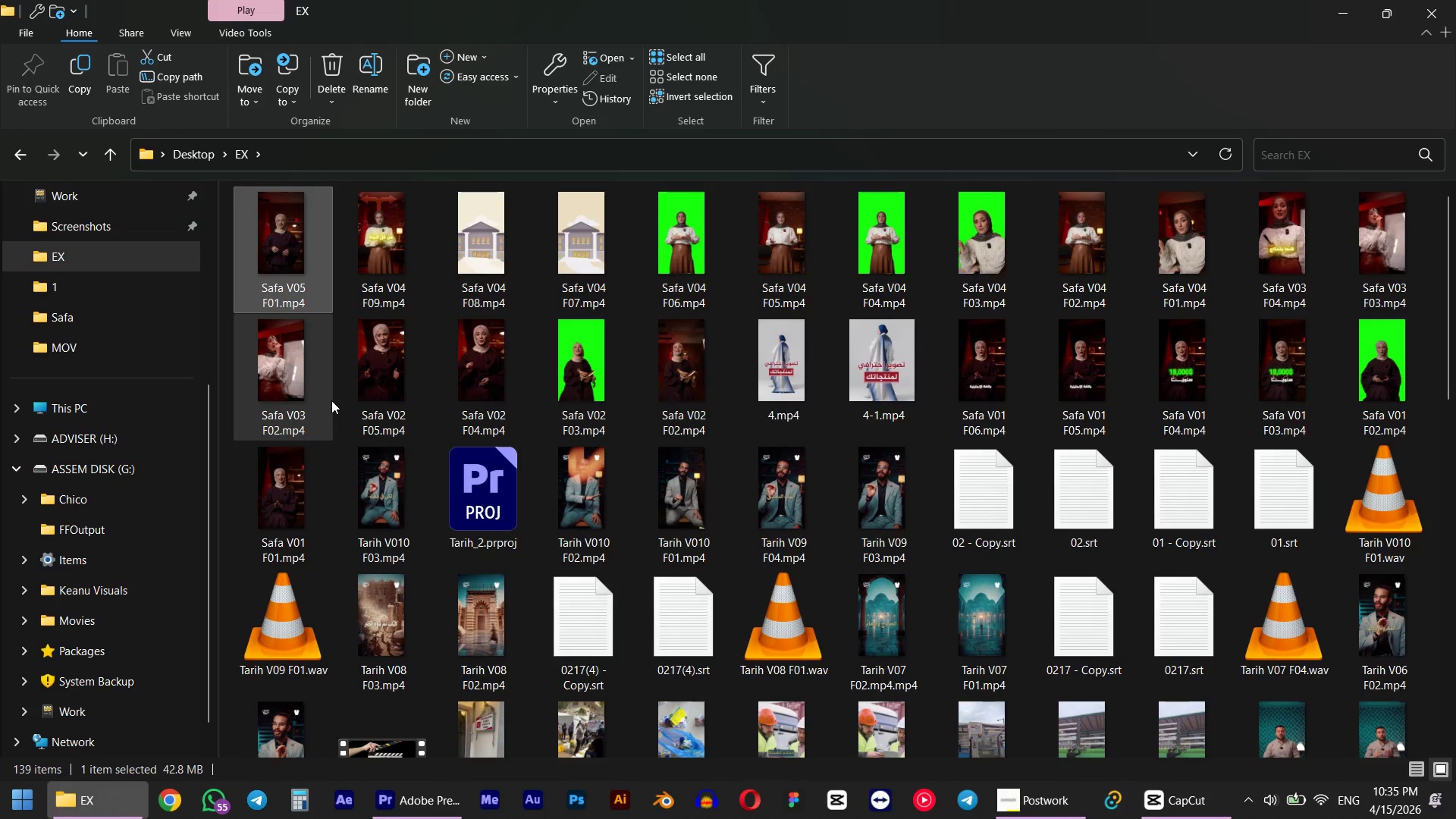 
hold_key(key=ControlLeft, duration=0.62)
 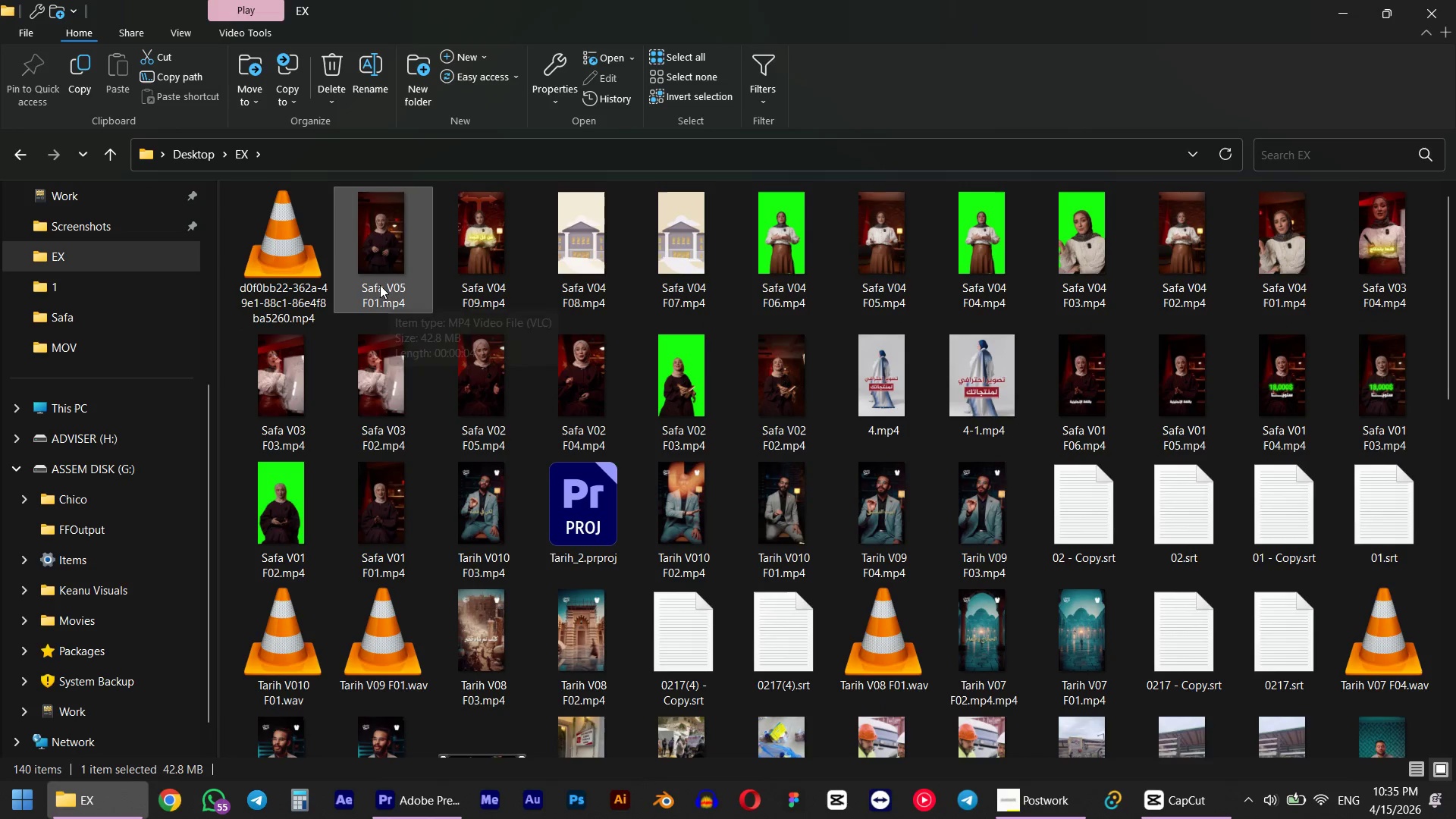 
left_click([380, 284])
 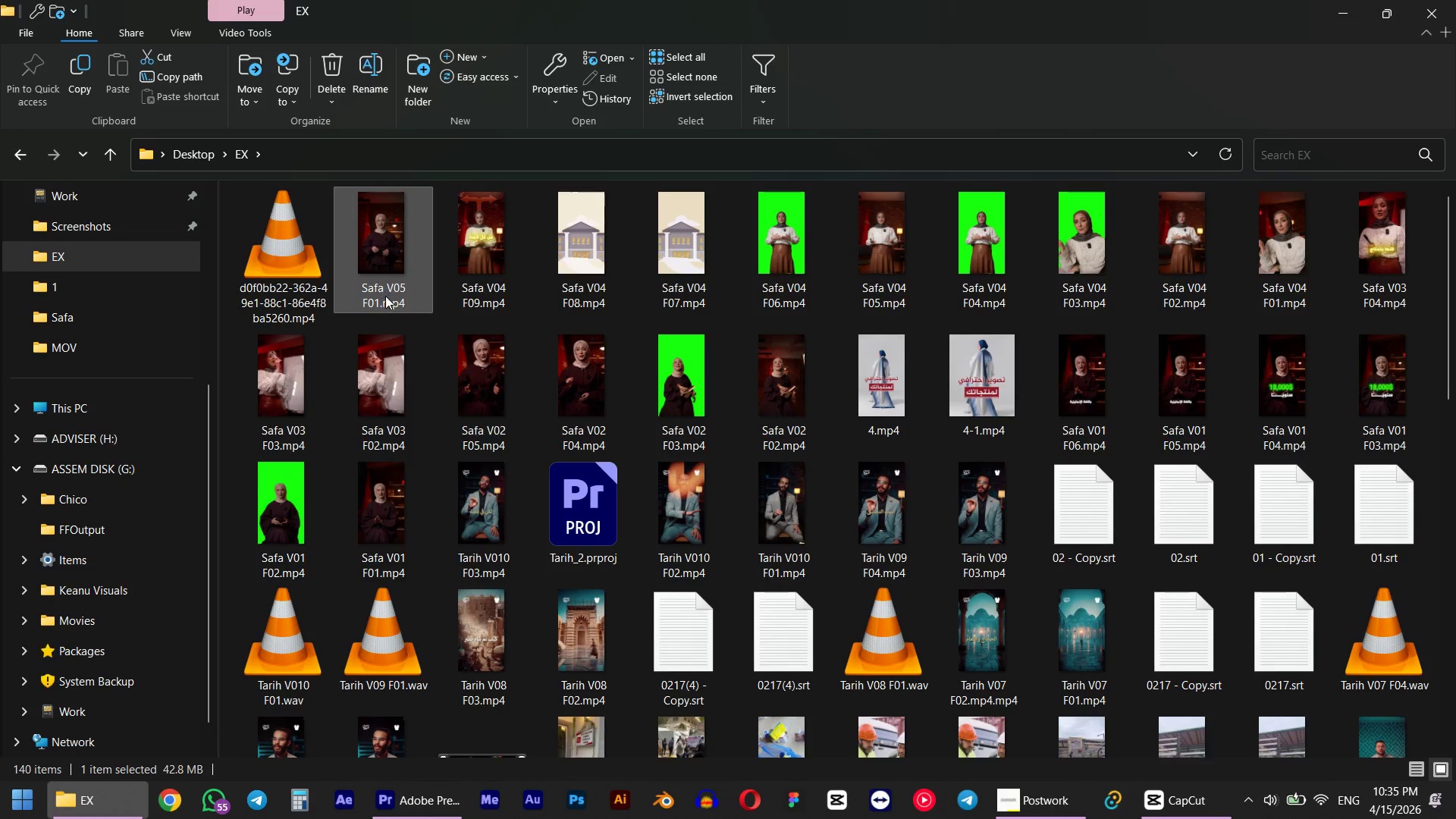 
key(Control+C)
 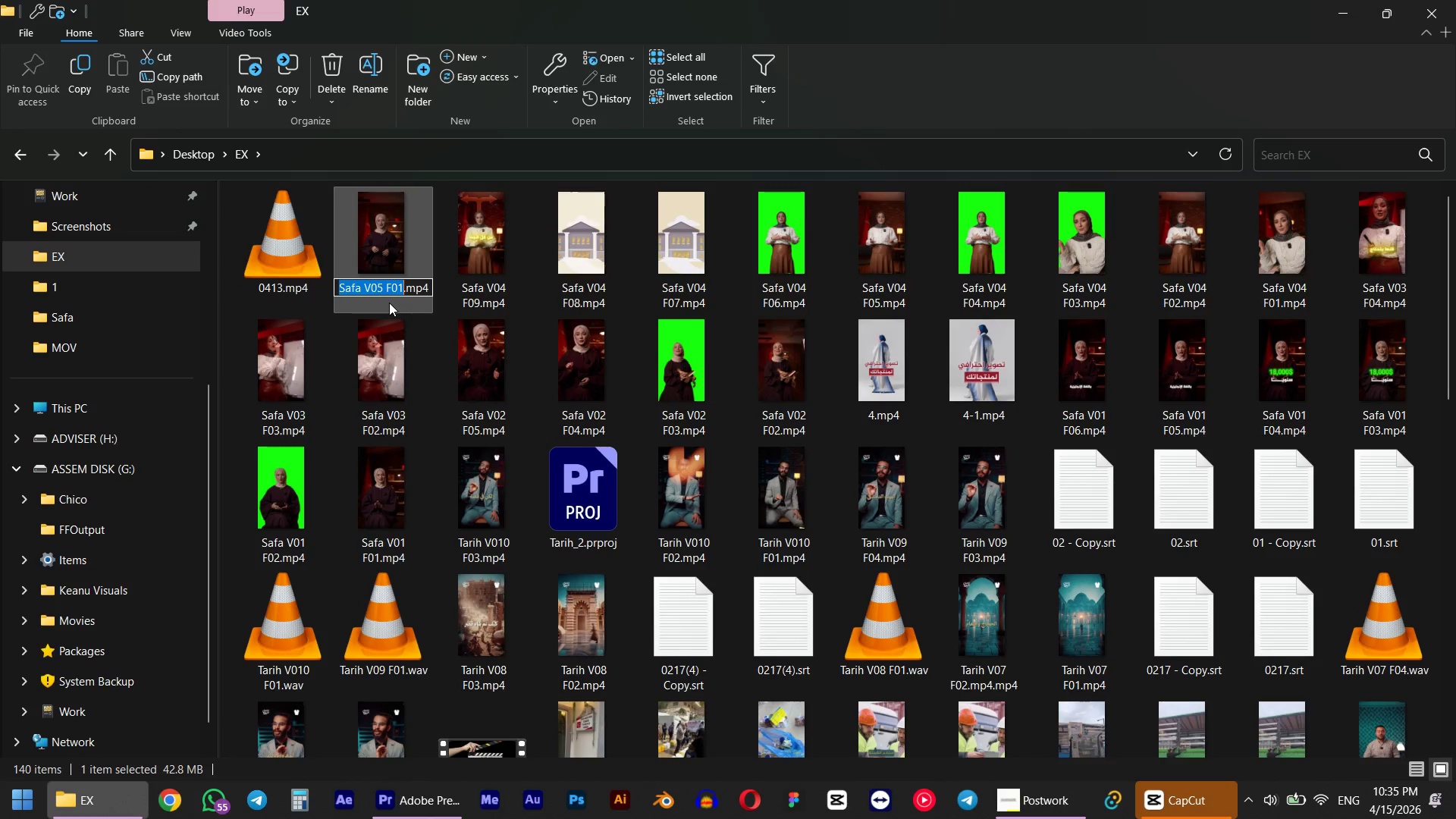 
key(Escape)
 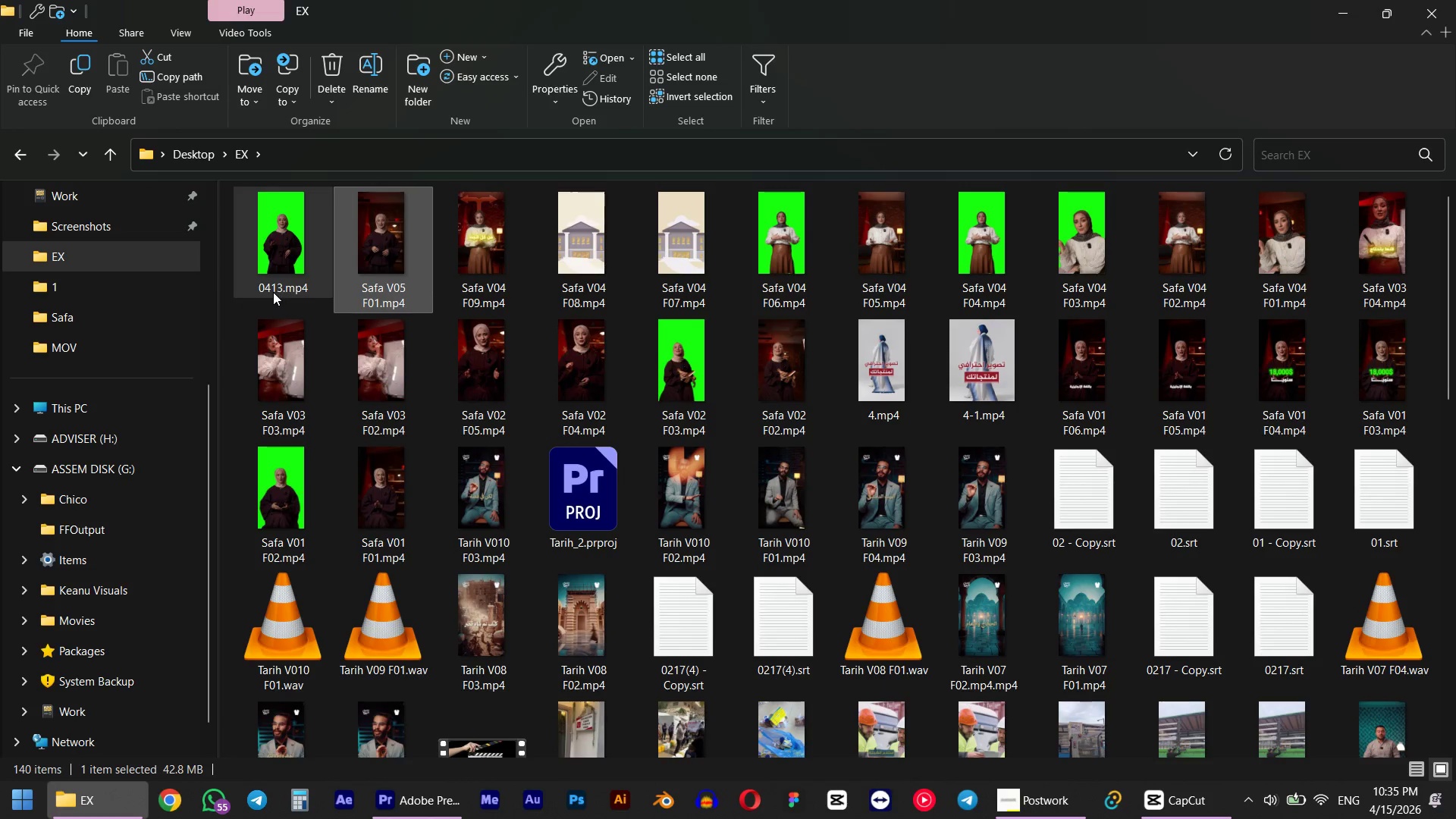 
left_click([273, 292])
 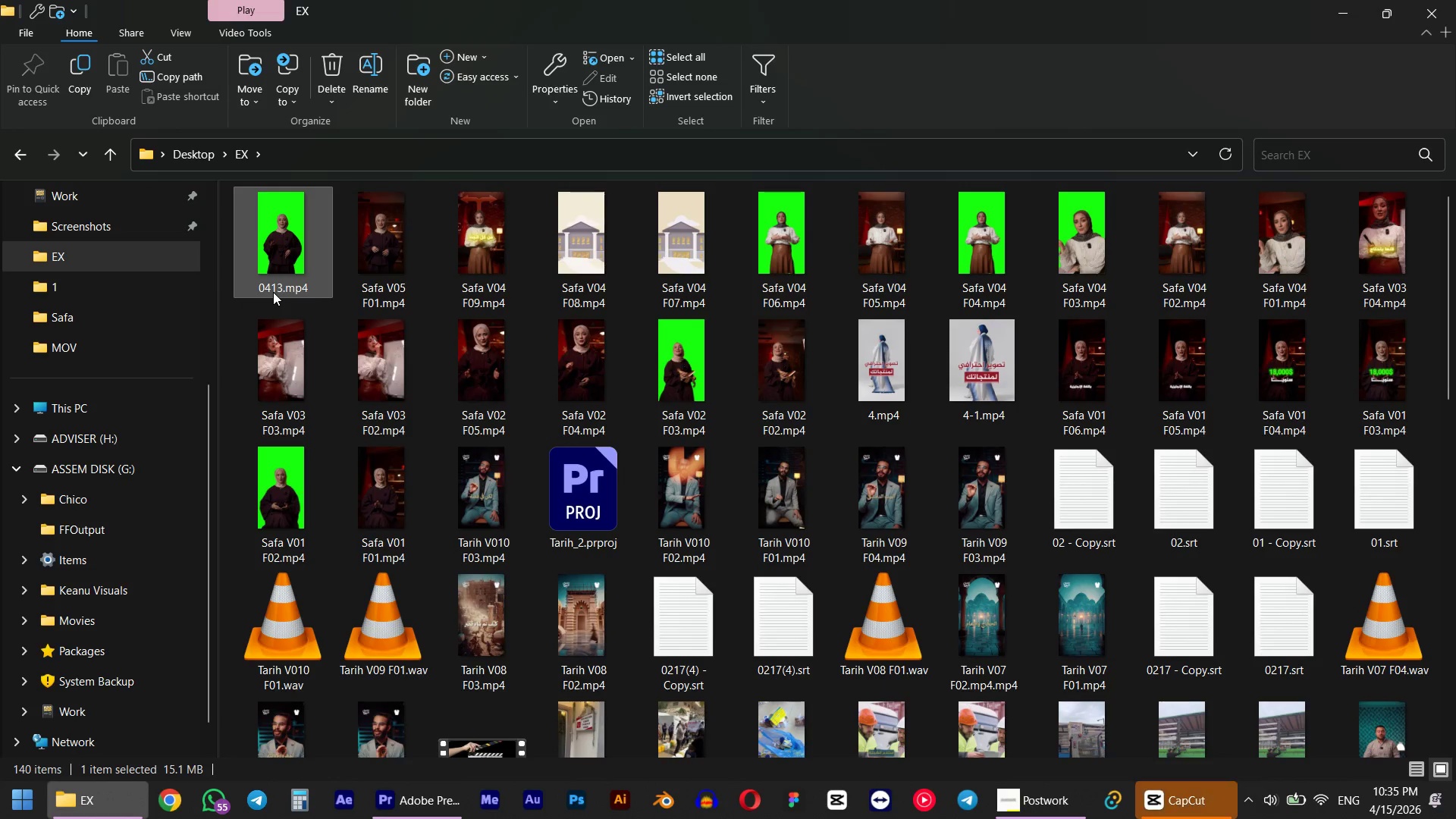 
left_click([269, 290])
 